 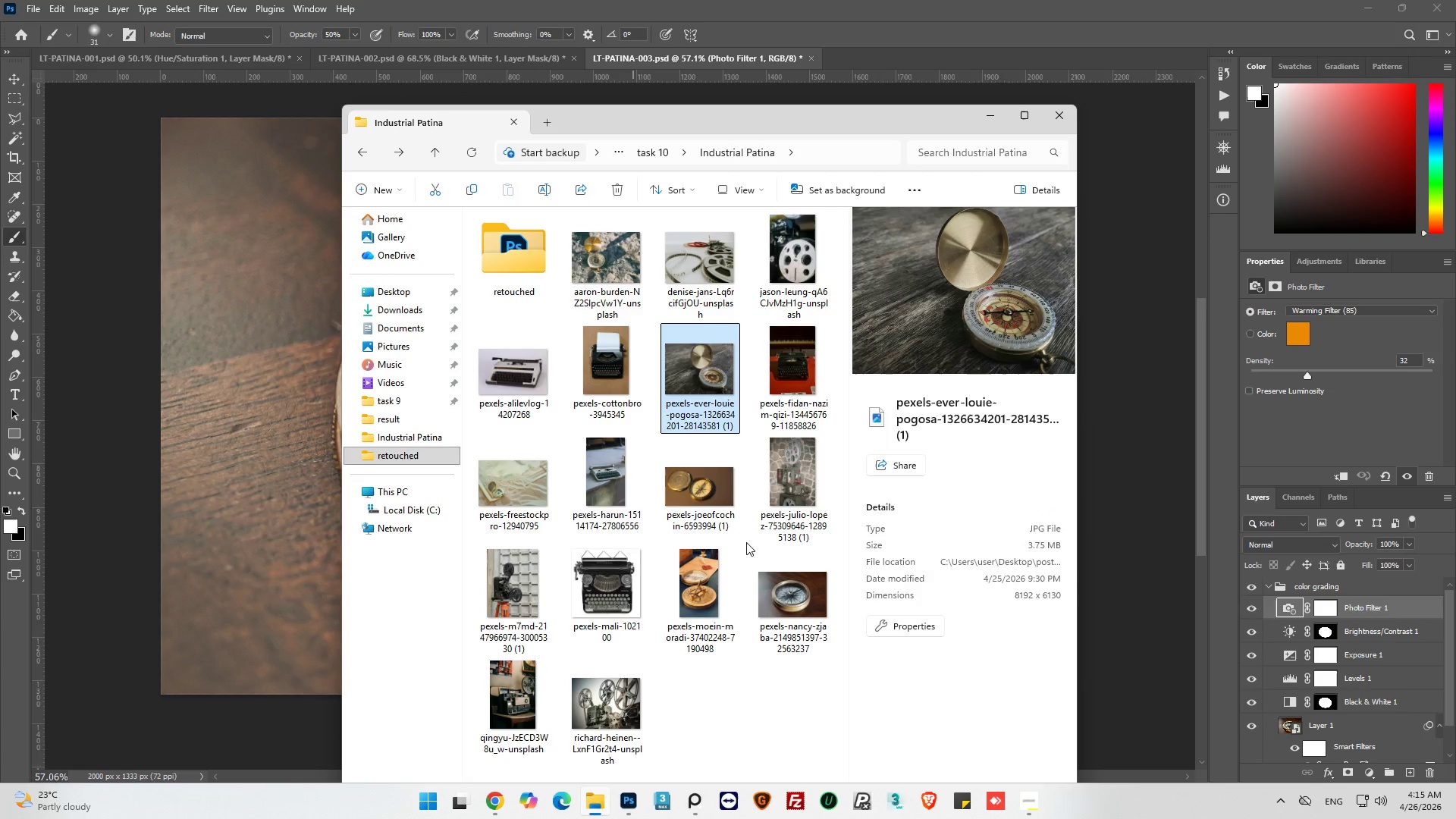 
left_click_drag(start_coordinate=[703, 363], to_coordinate=[1075, 55])
 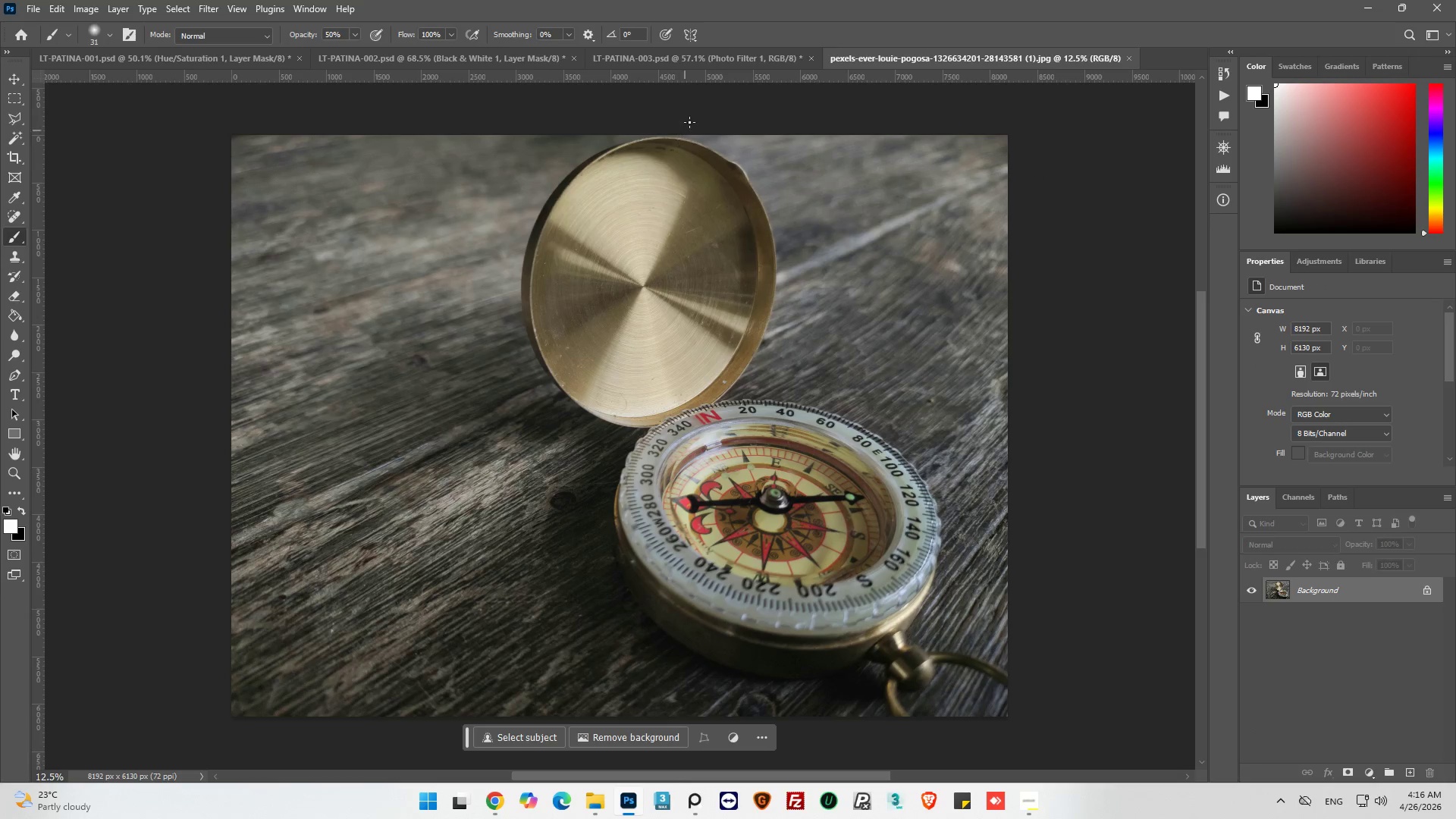 
left_click([712, 58])
 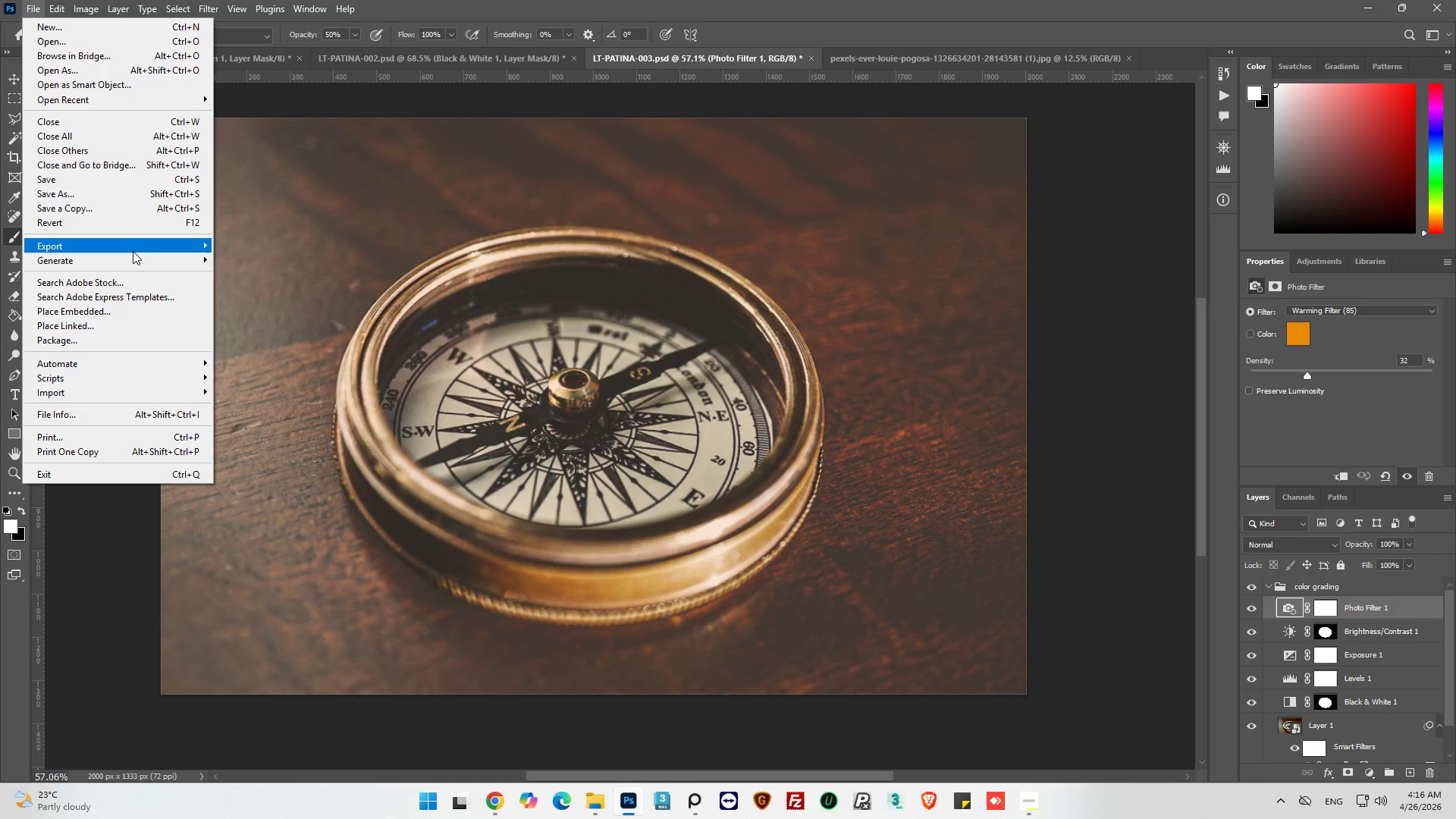 
left_click([306, 264])
 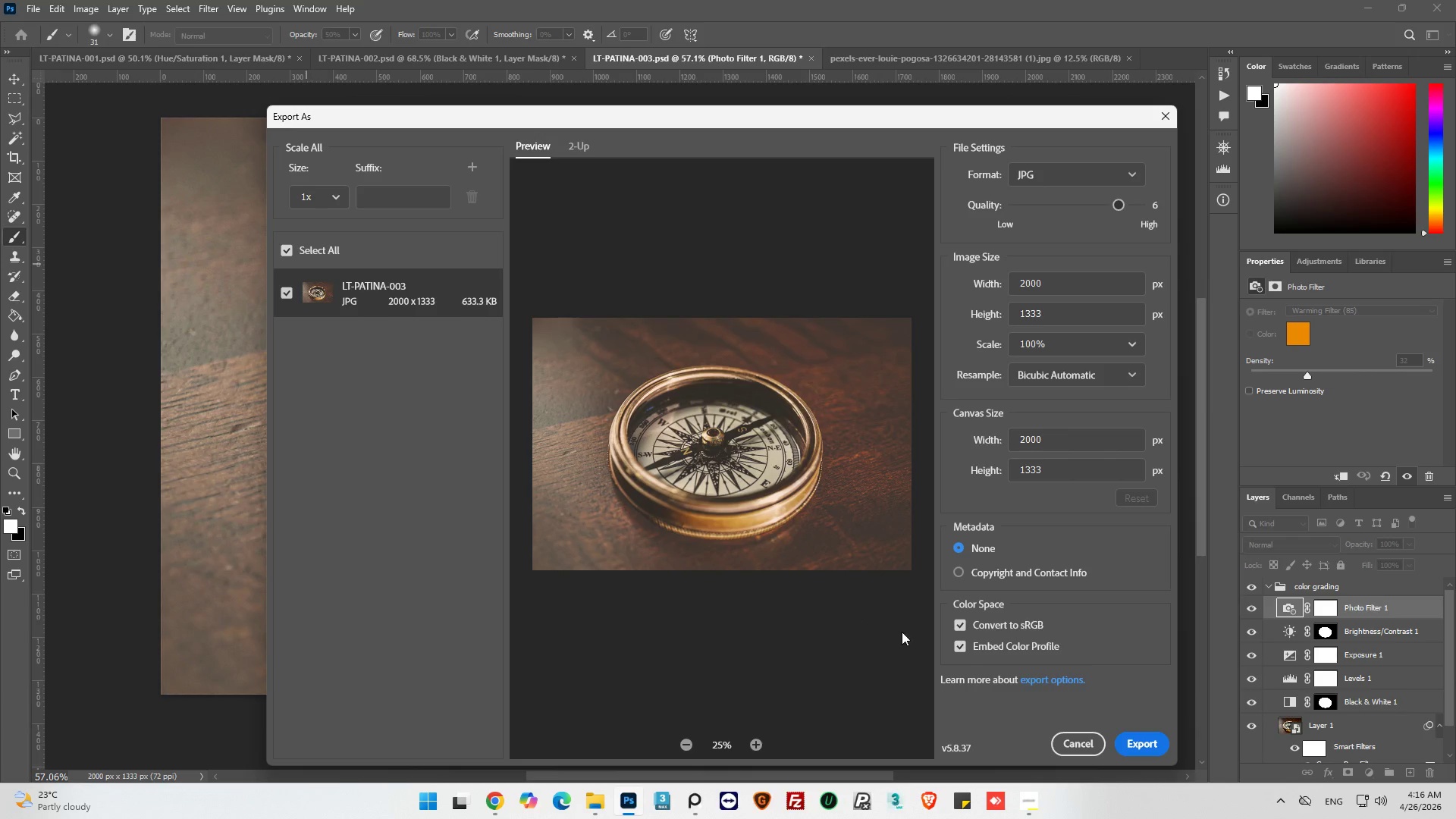 
left_click([1141, 743])
 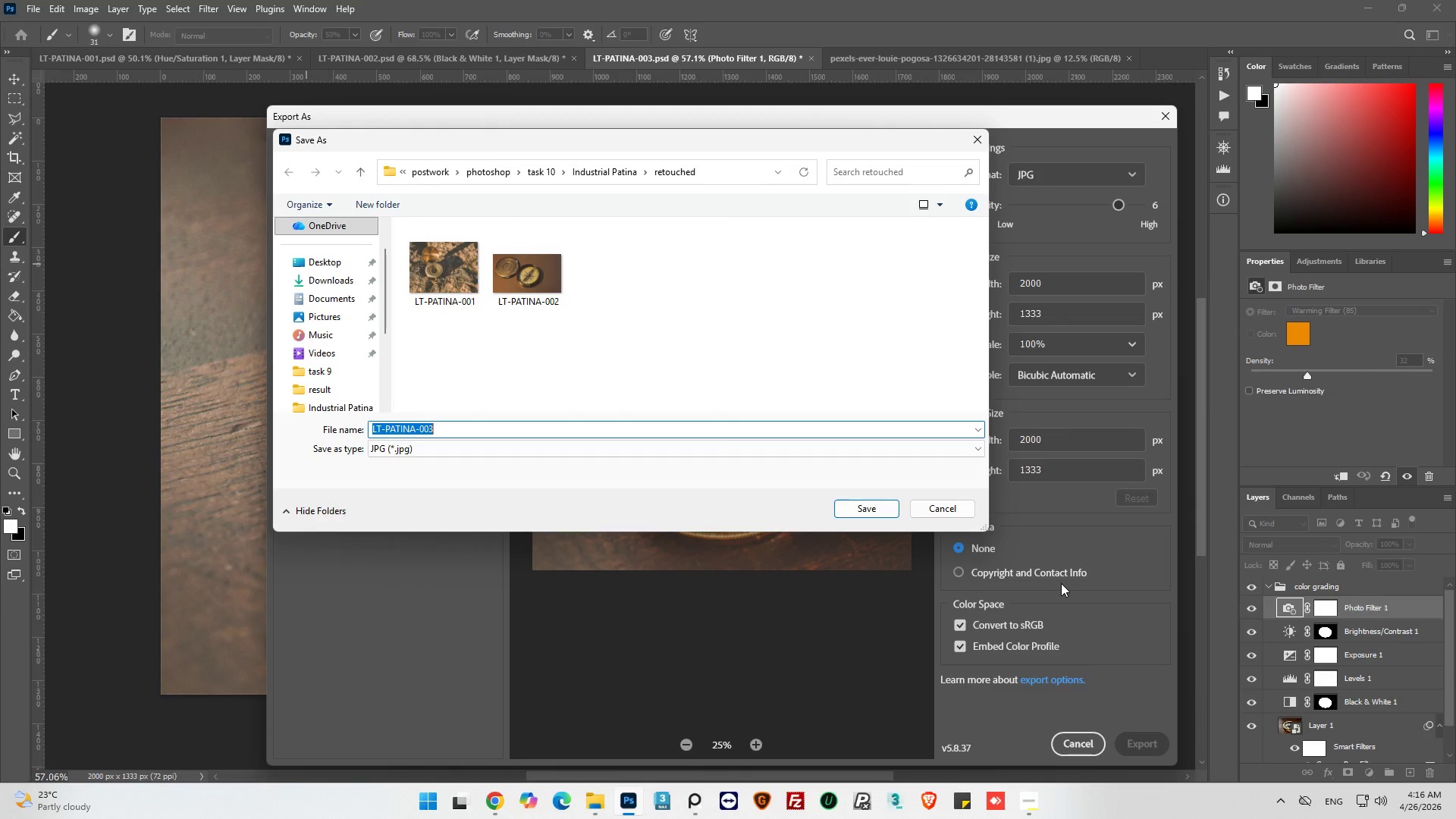 
wait(7.91)
 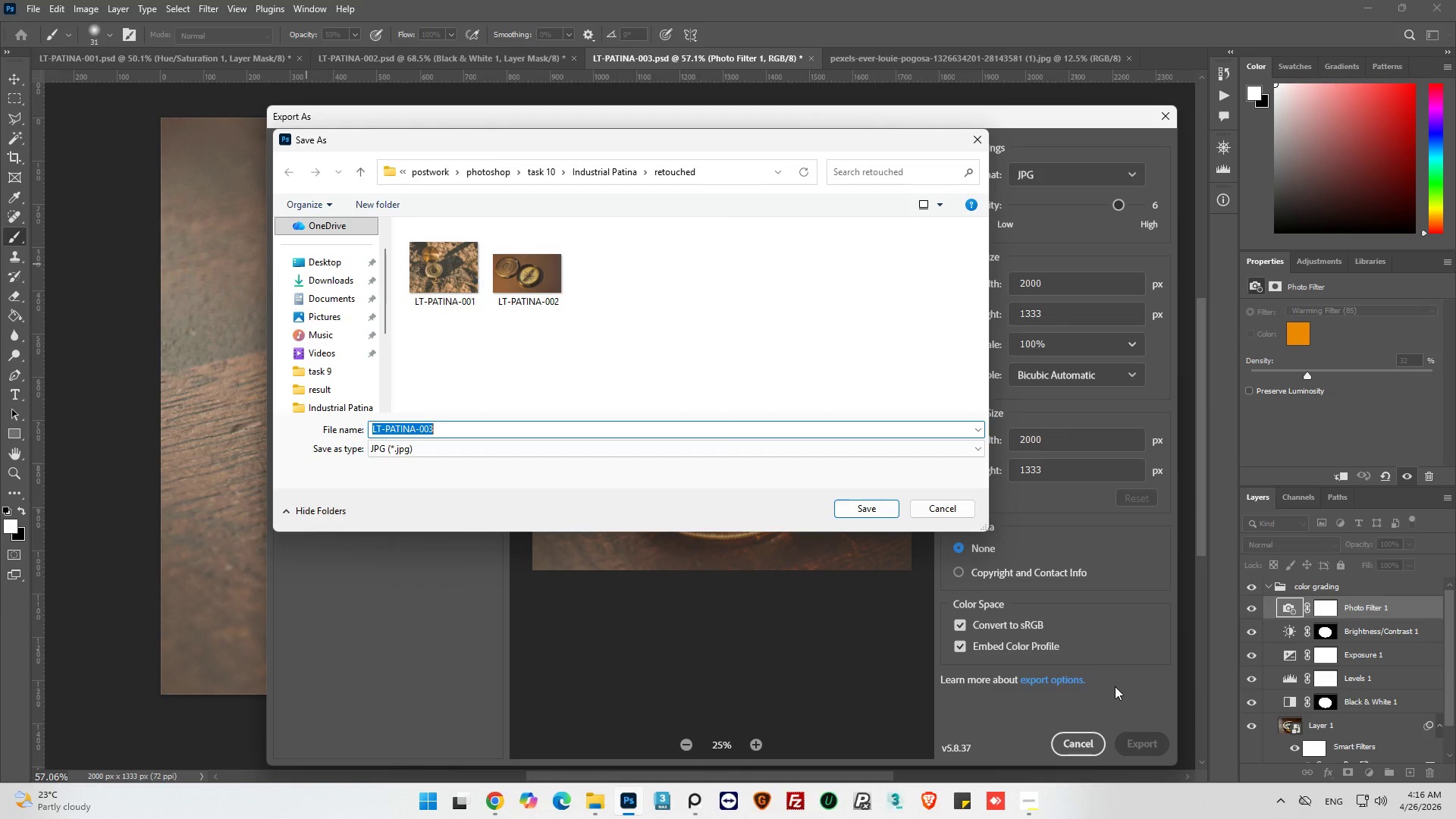 
left_click([873, 504])
 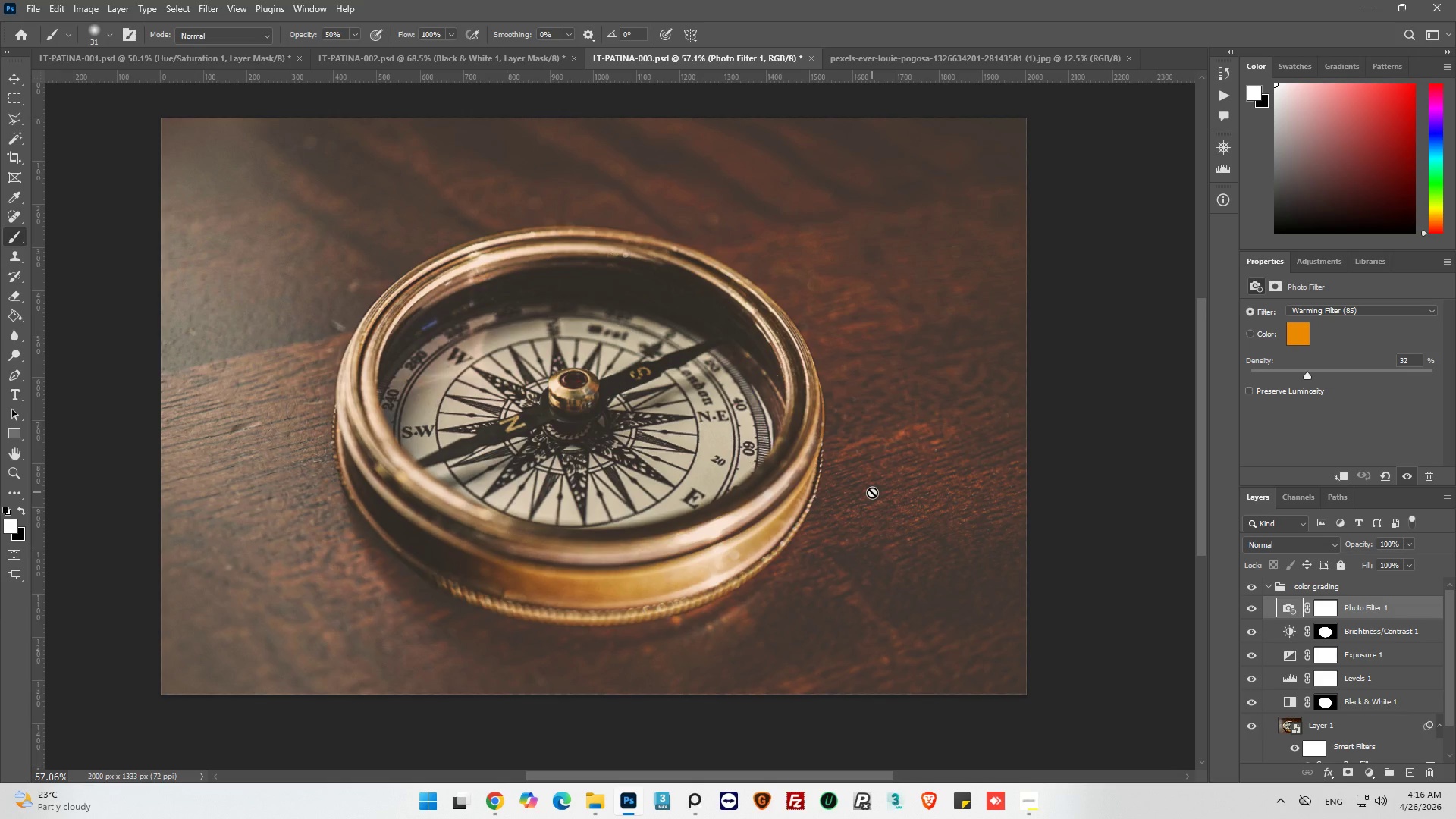 
wait(20.38)
 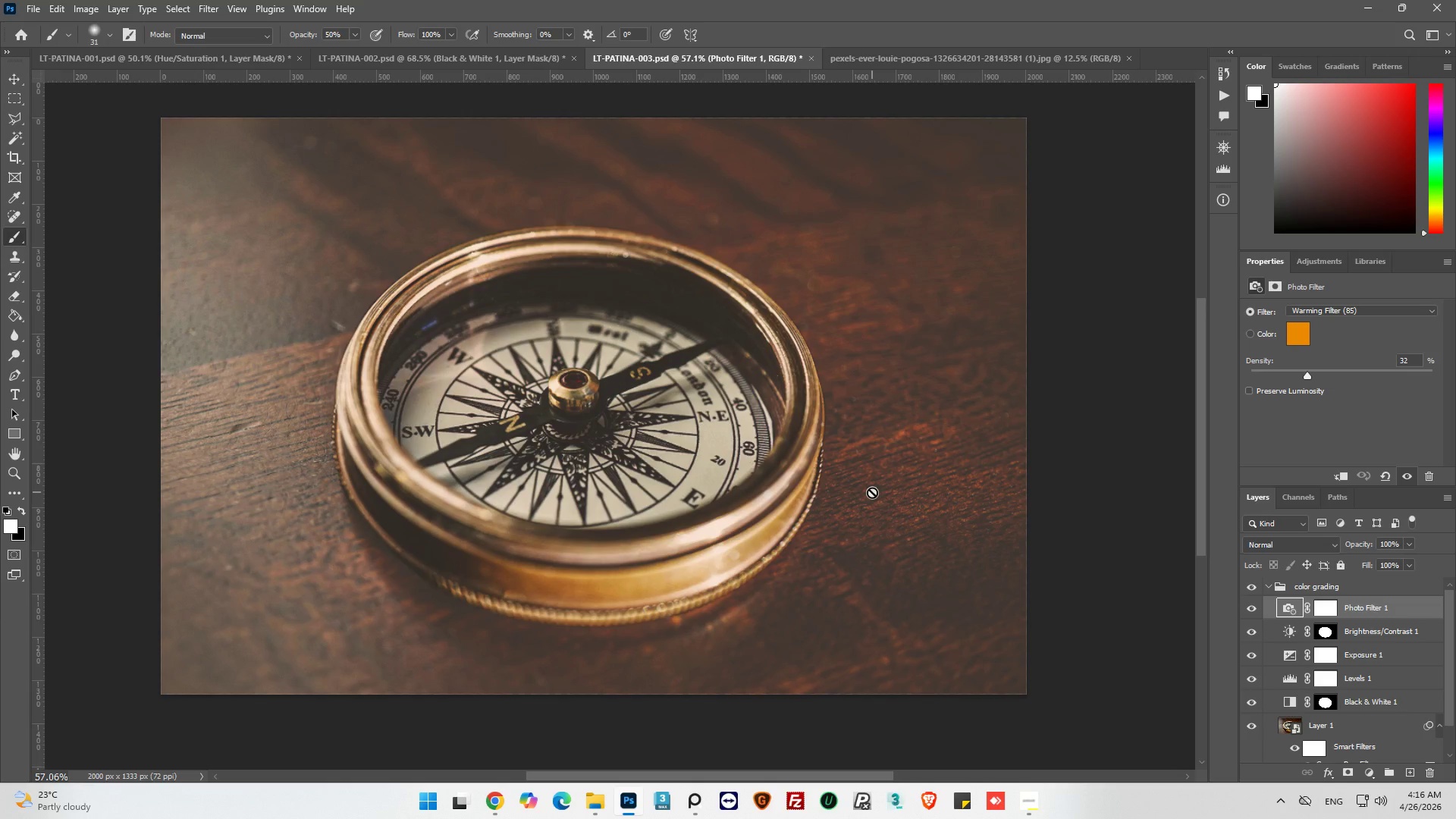 
scroll: coordinate [833, 594], scroll_direction: up, amount: 4.0
 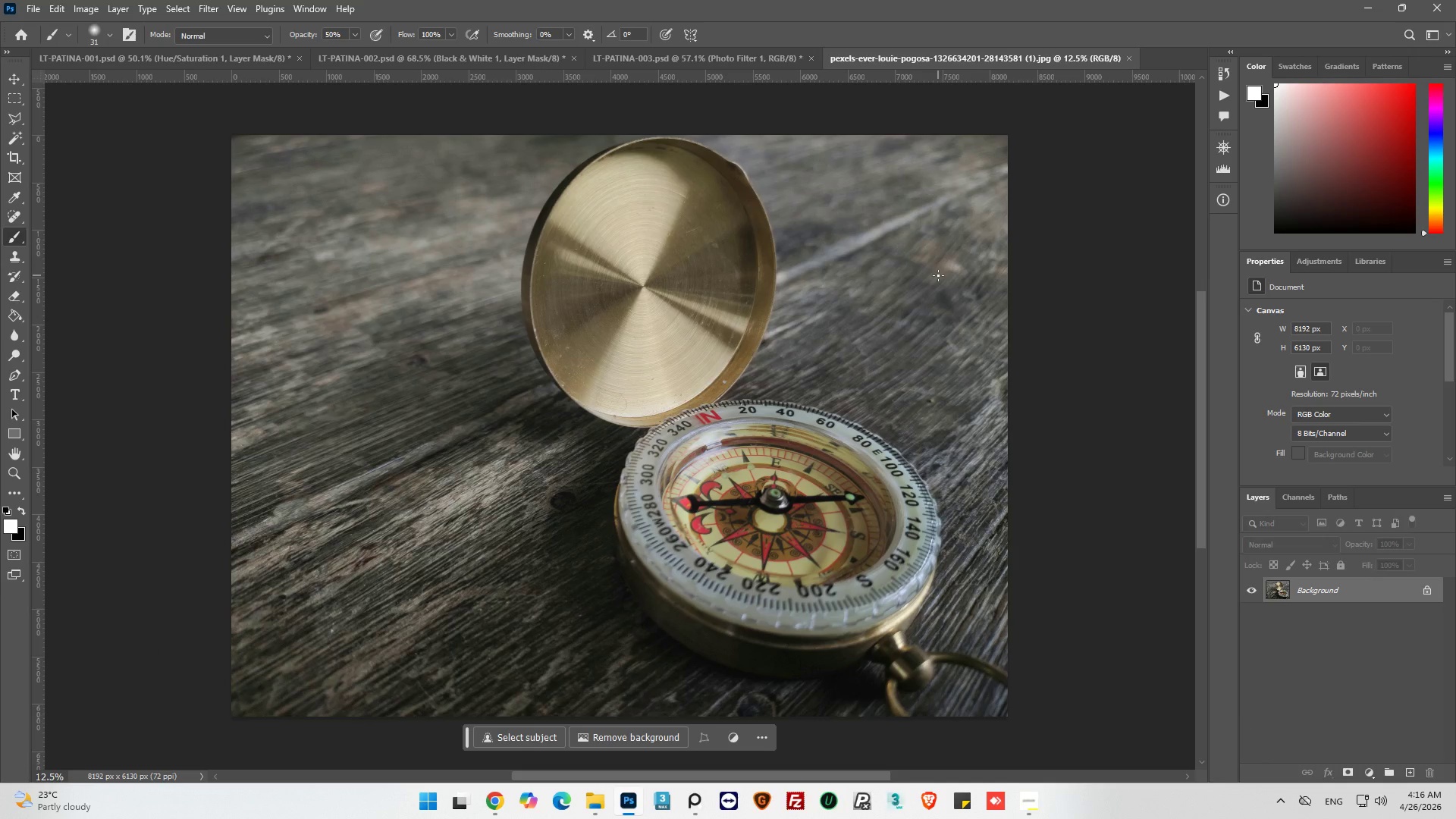 
wait(9.44)
 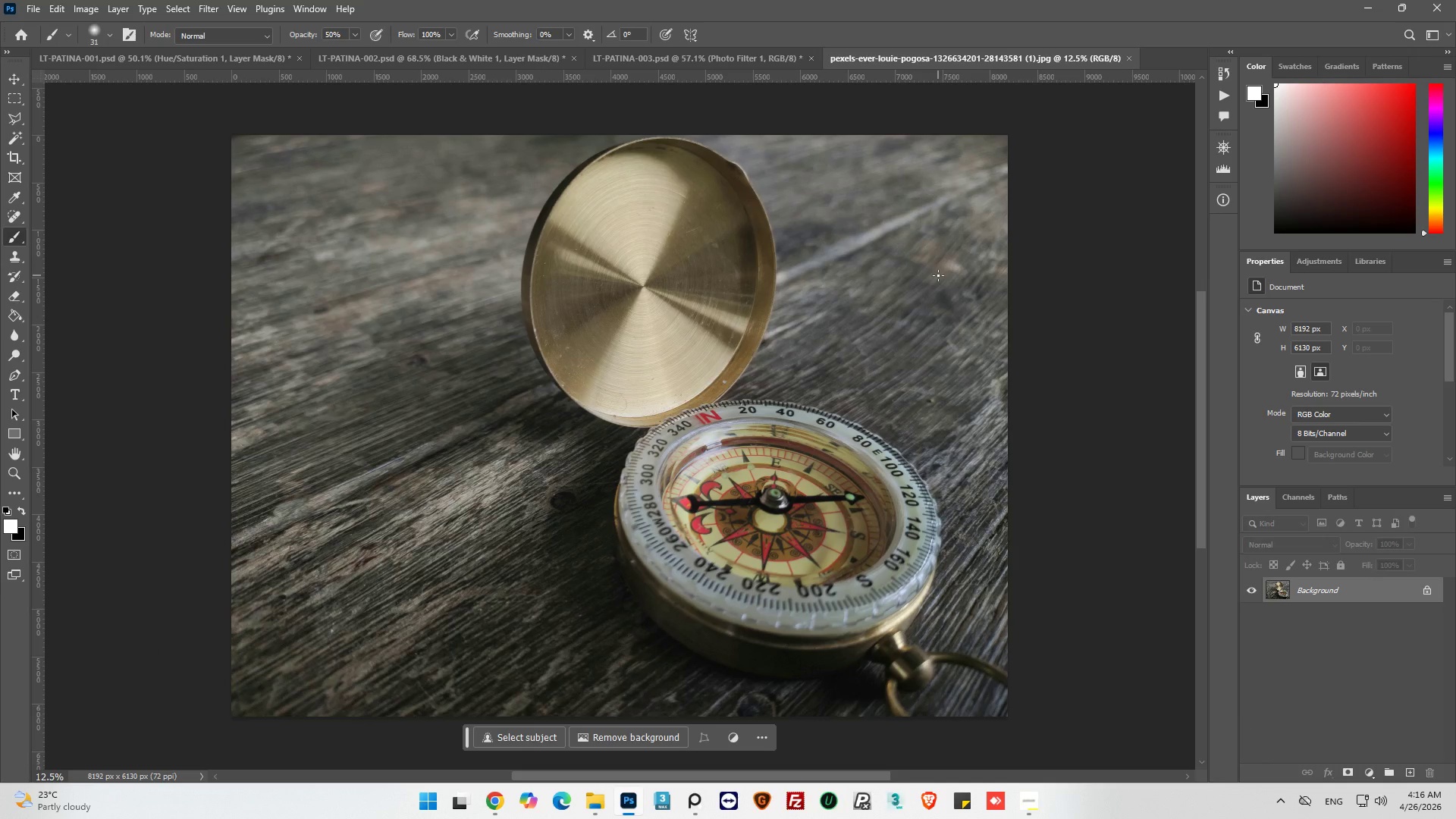 
key(Control+S)
 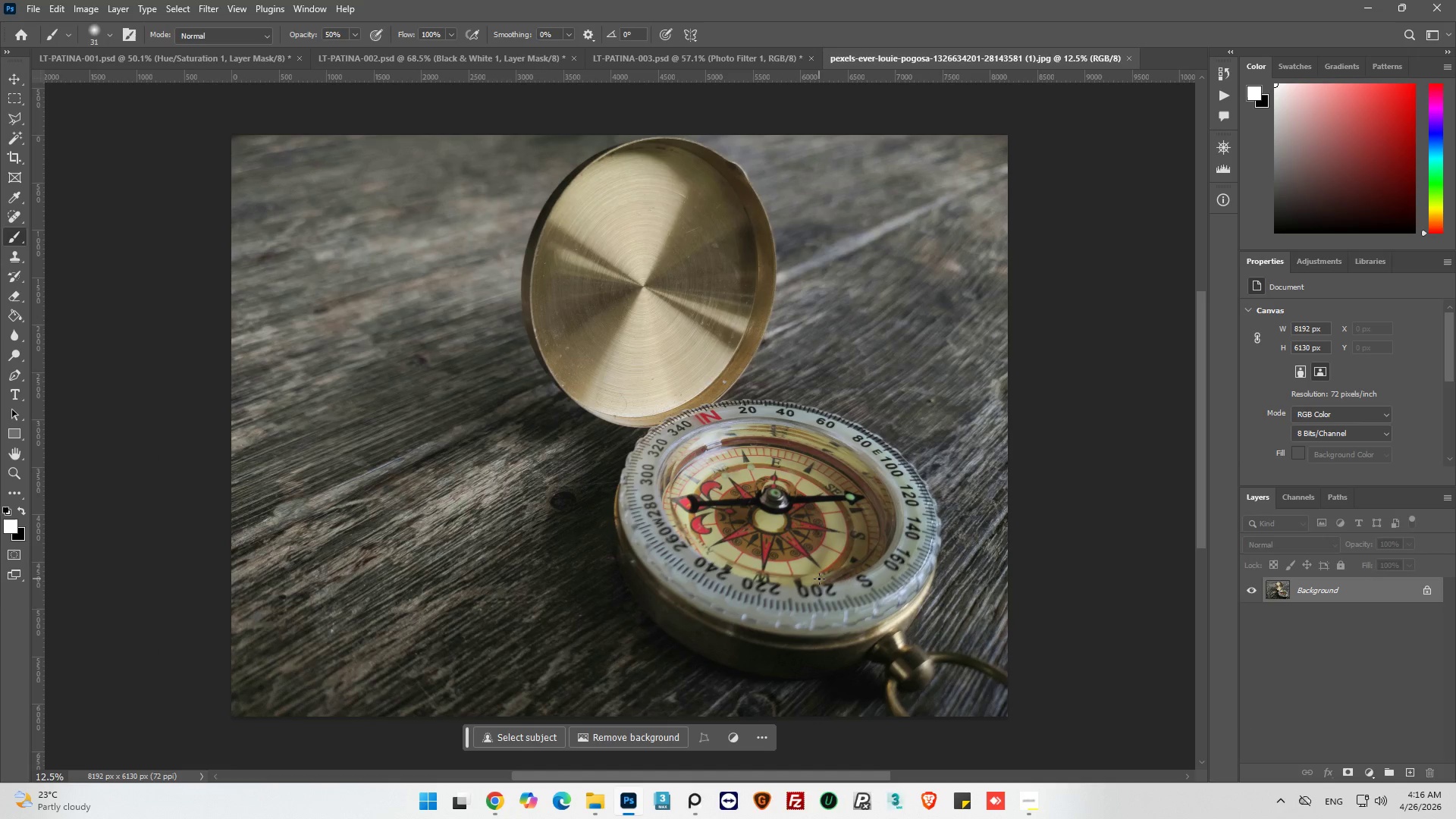 
left_click([952, 576])
 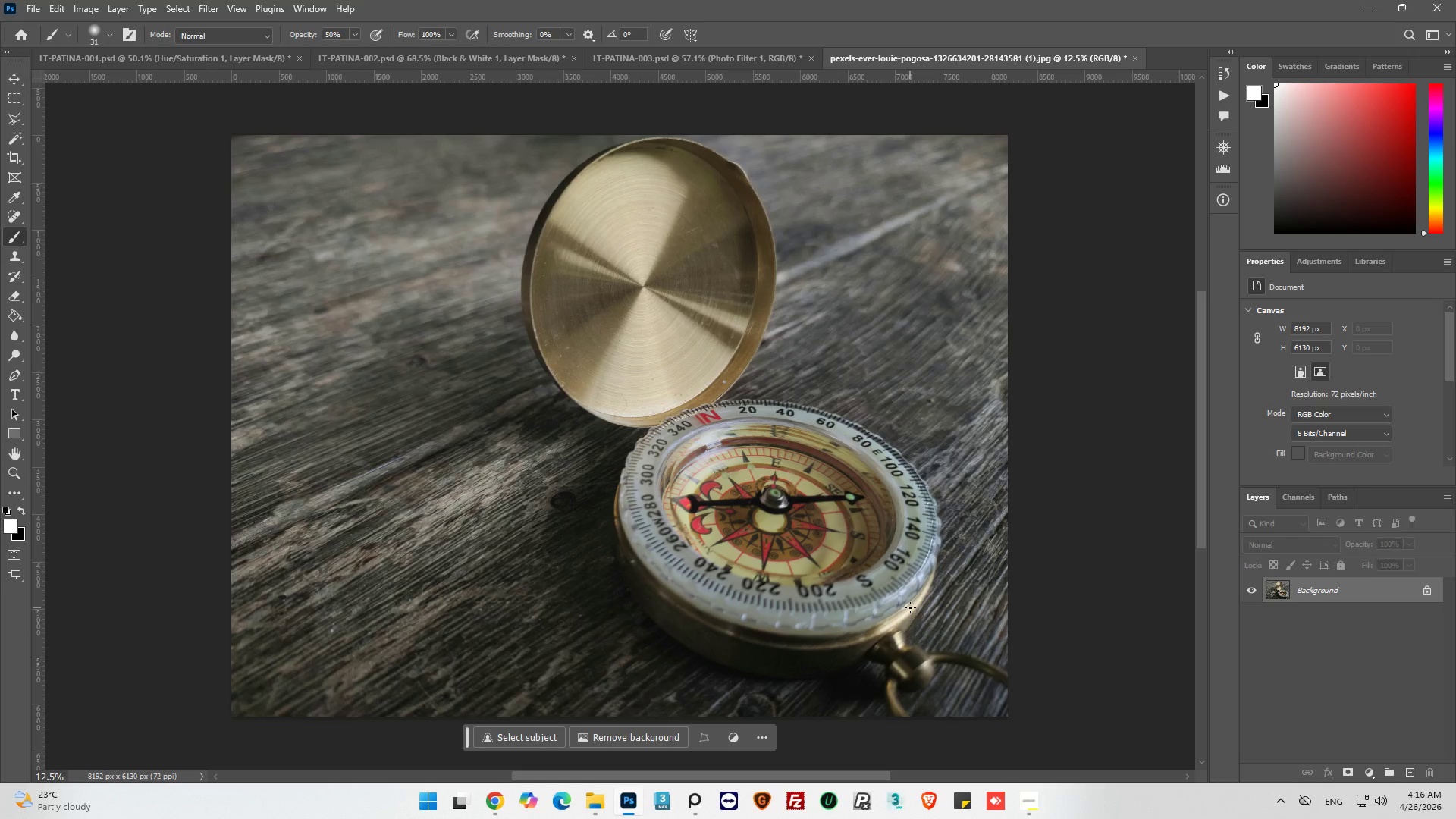 
key(Control+Z)
 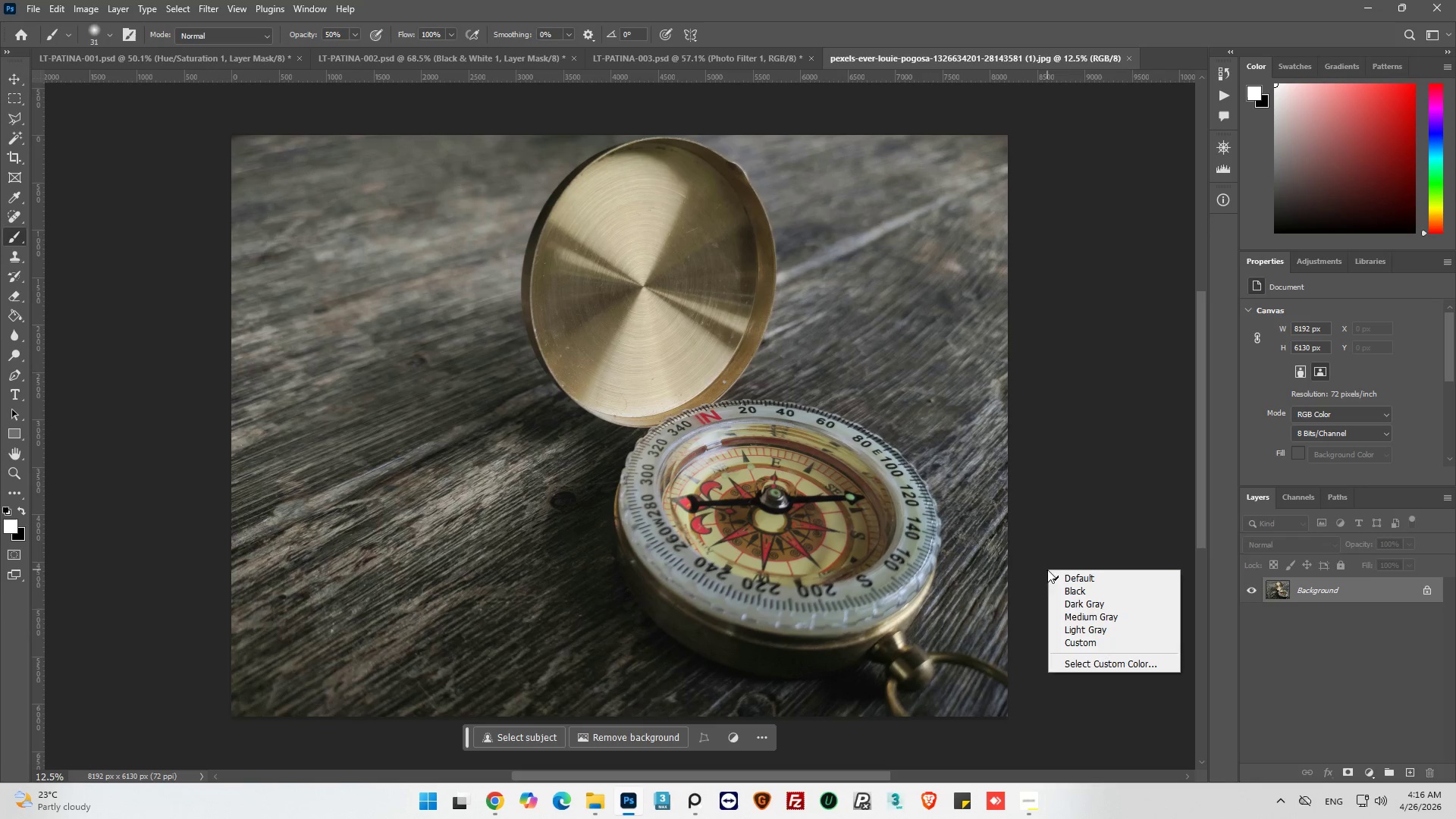 
double_click([1038, 555])
 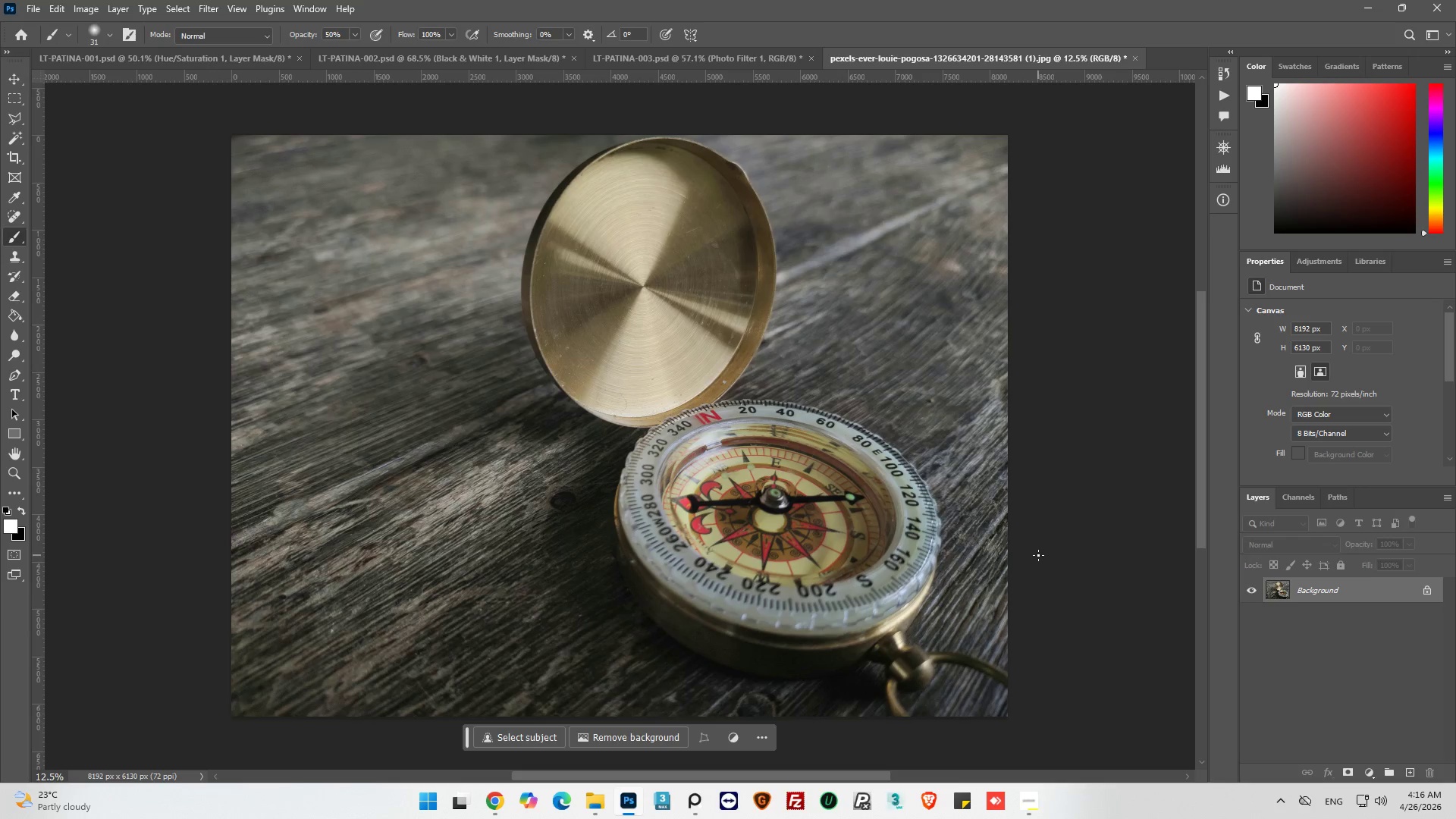 
key(Control+S)
 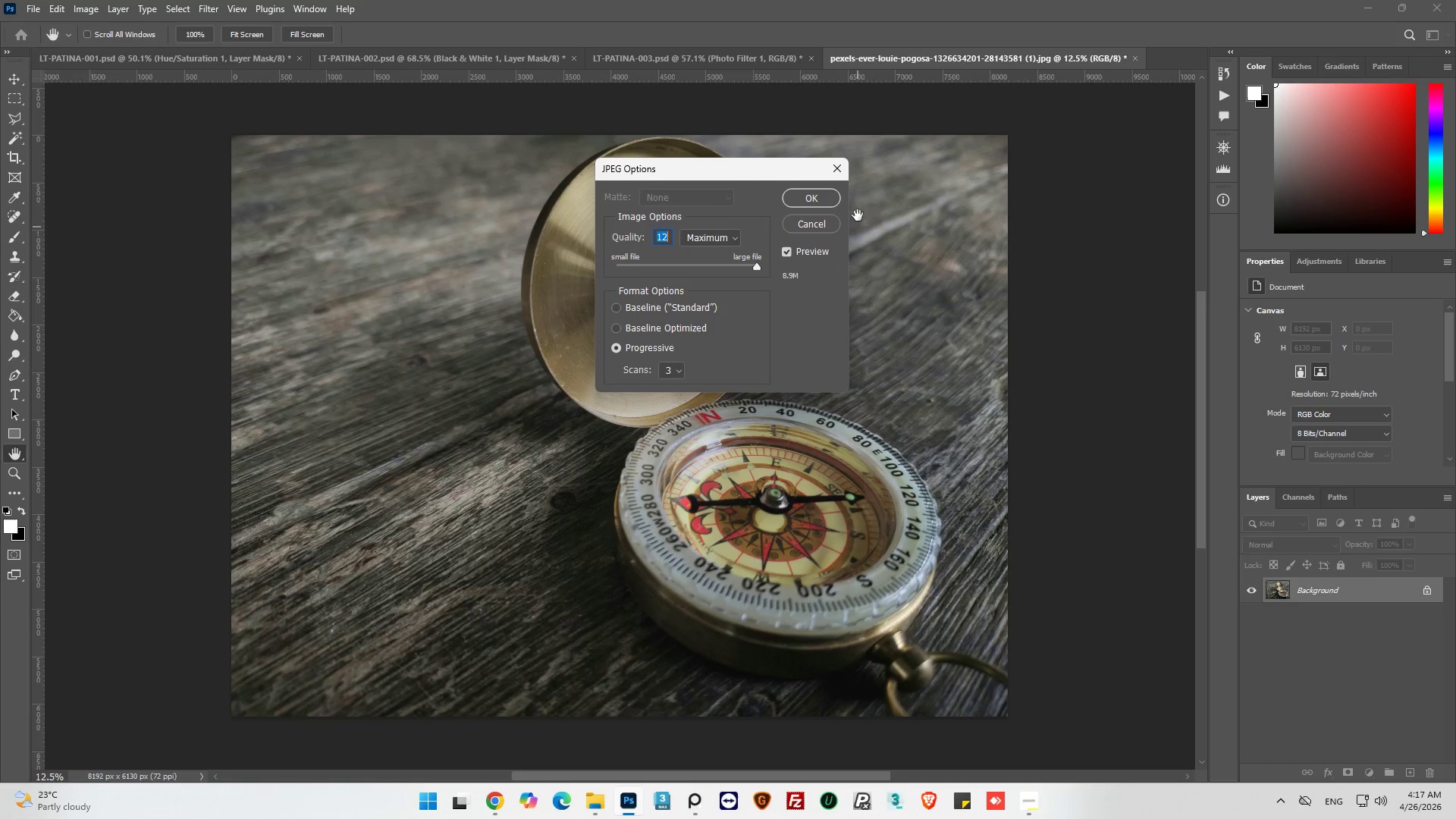 
wait(5.39)
 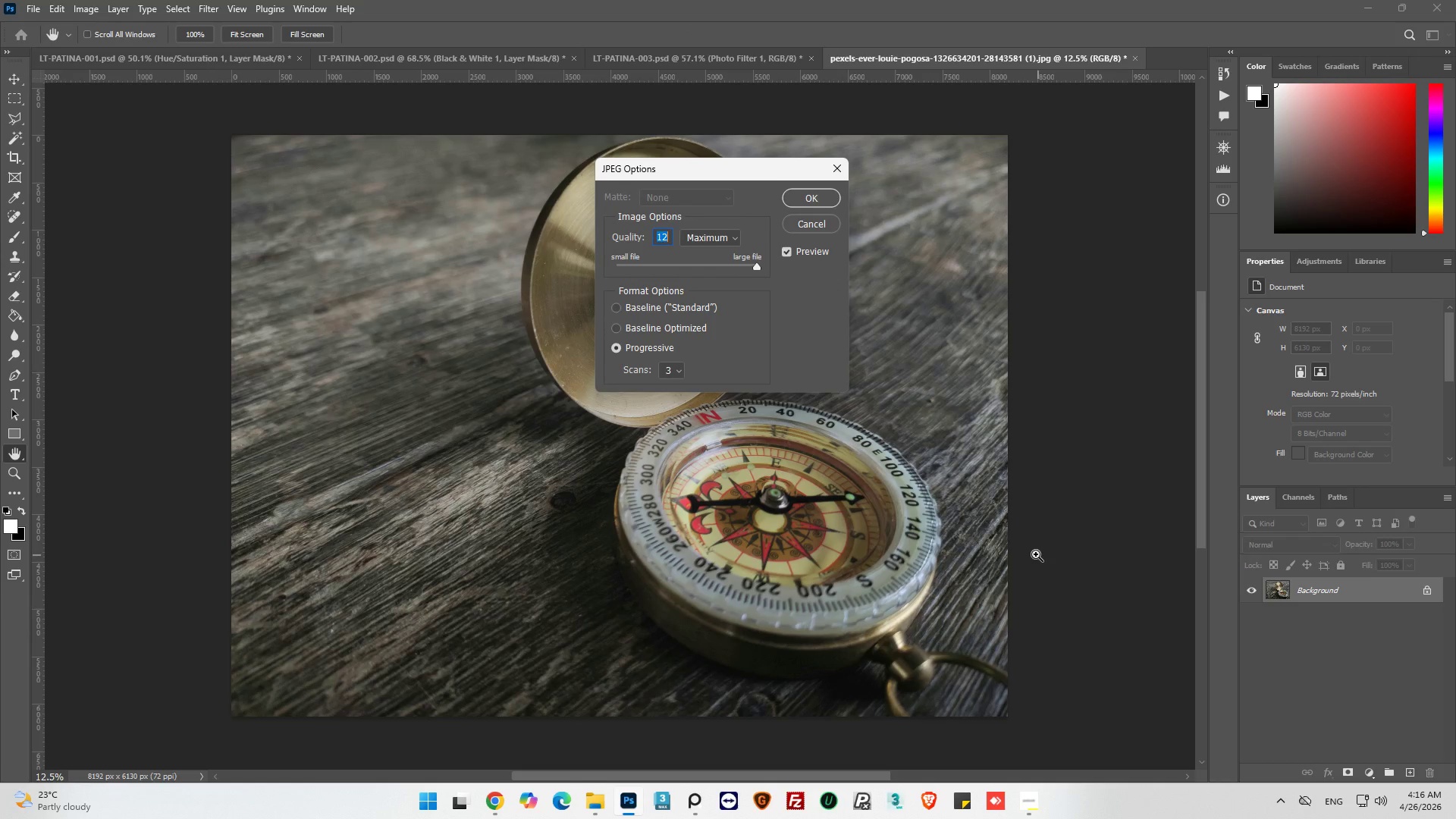 
left_click([839, 176])
 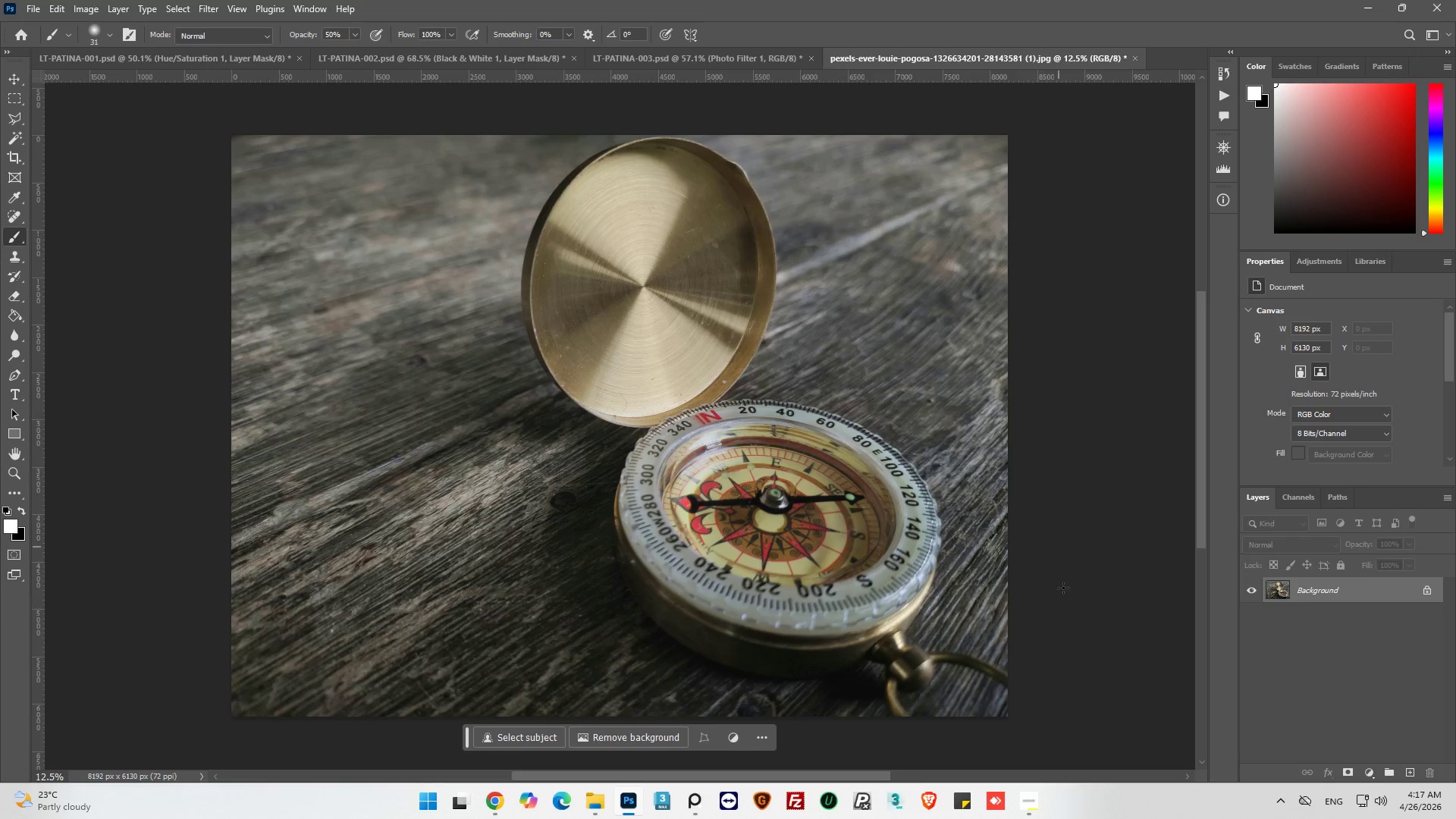 
key(Control+S)
 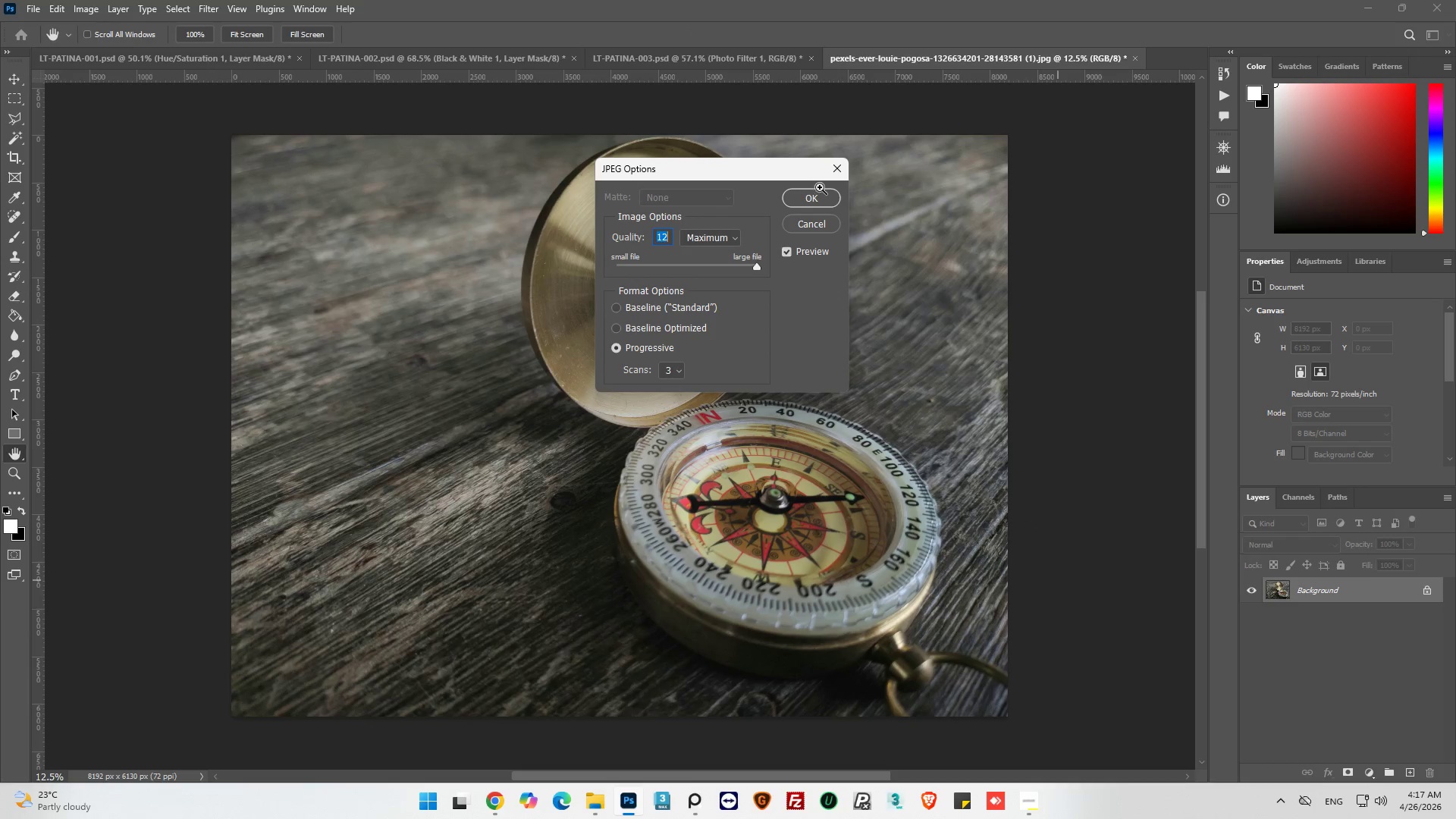 
left_click([832, 177])
 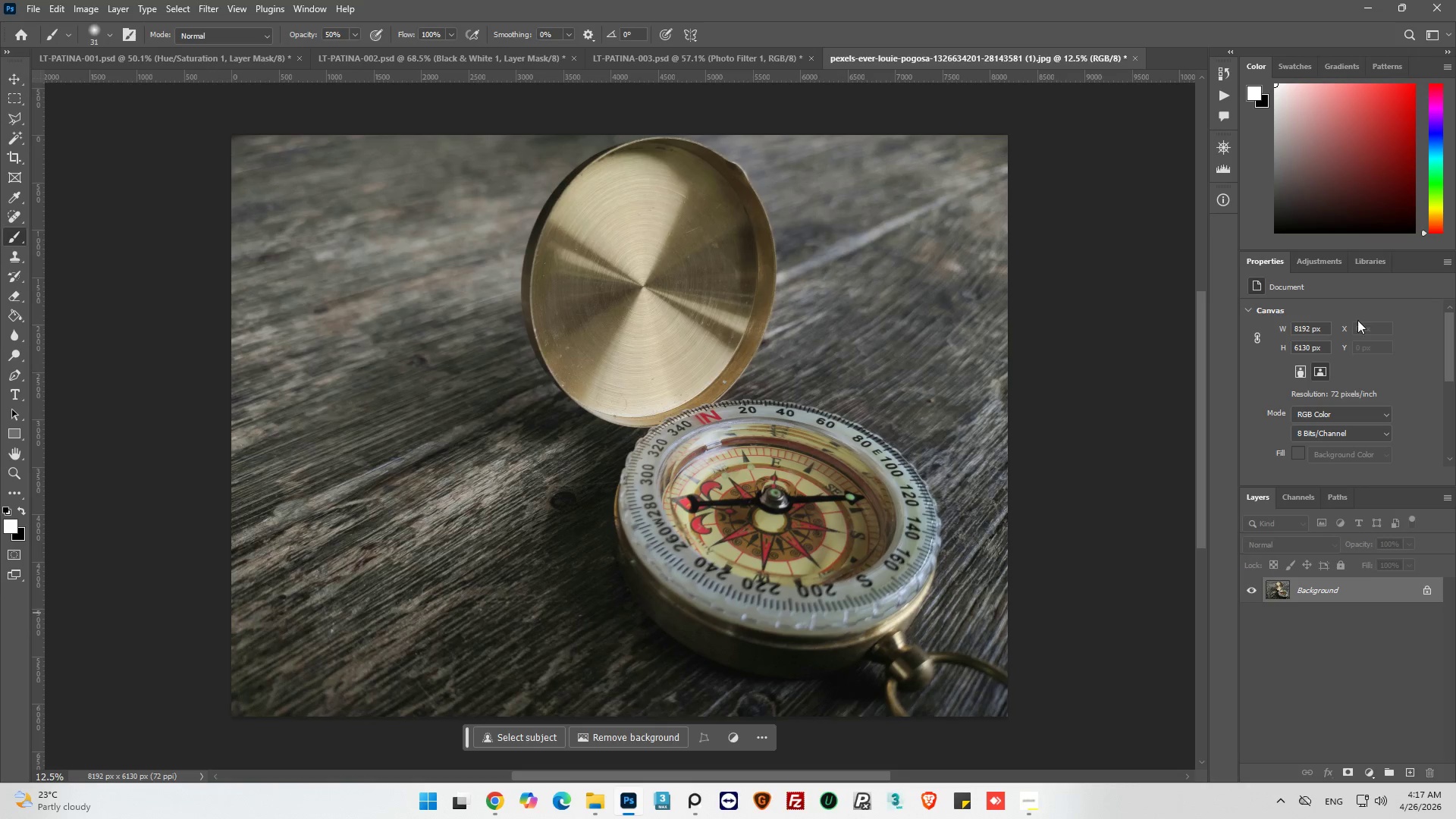 
wait(5.41)
 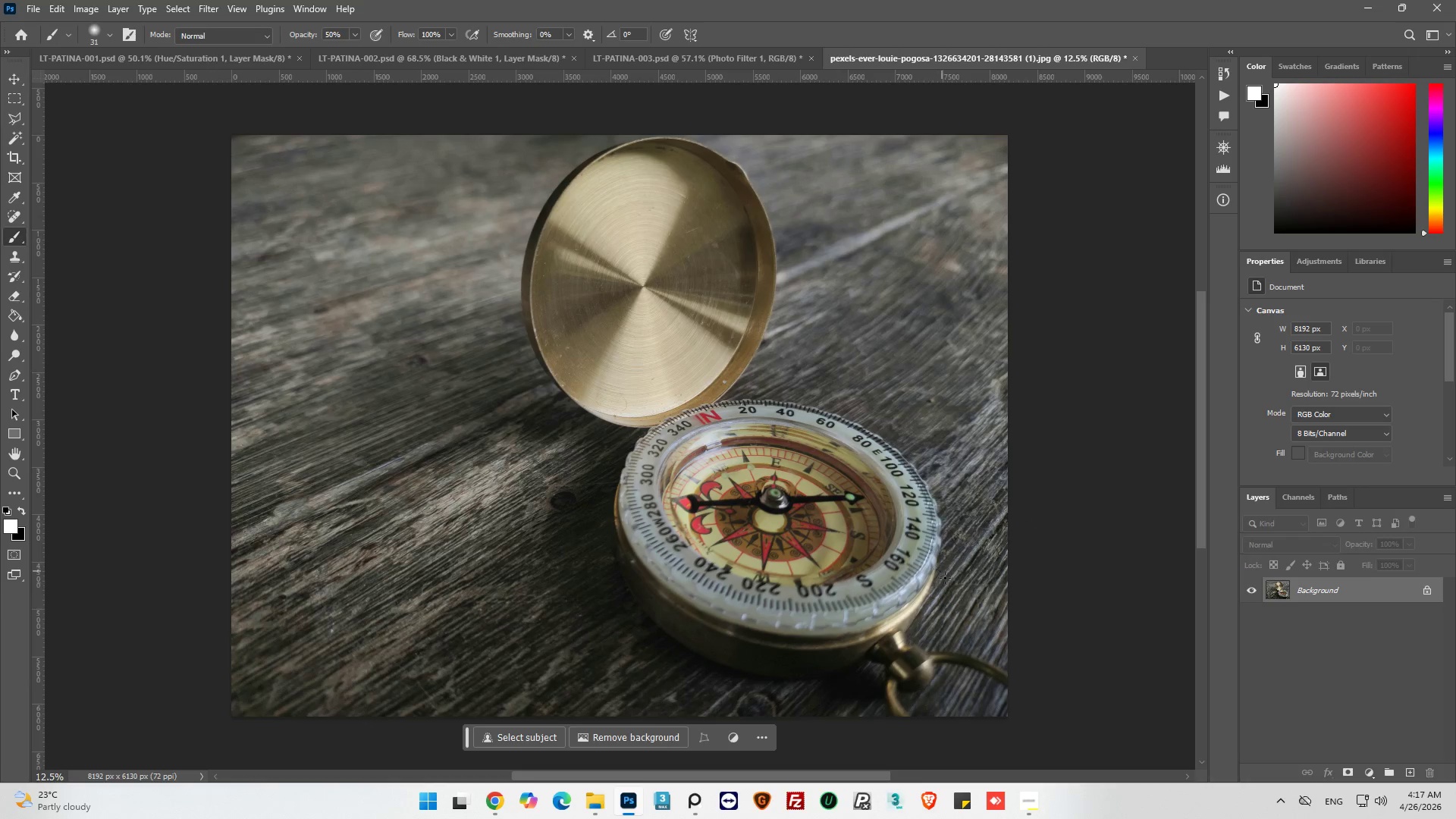 
left_click([1229, 90])
 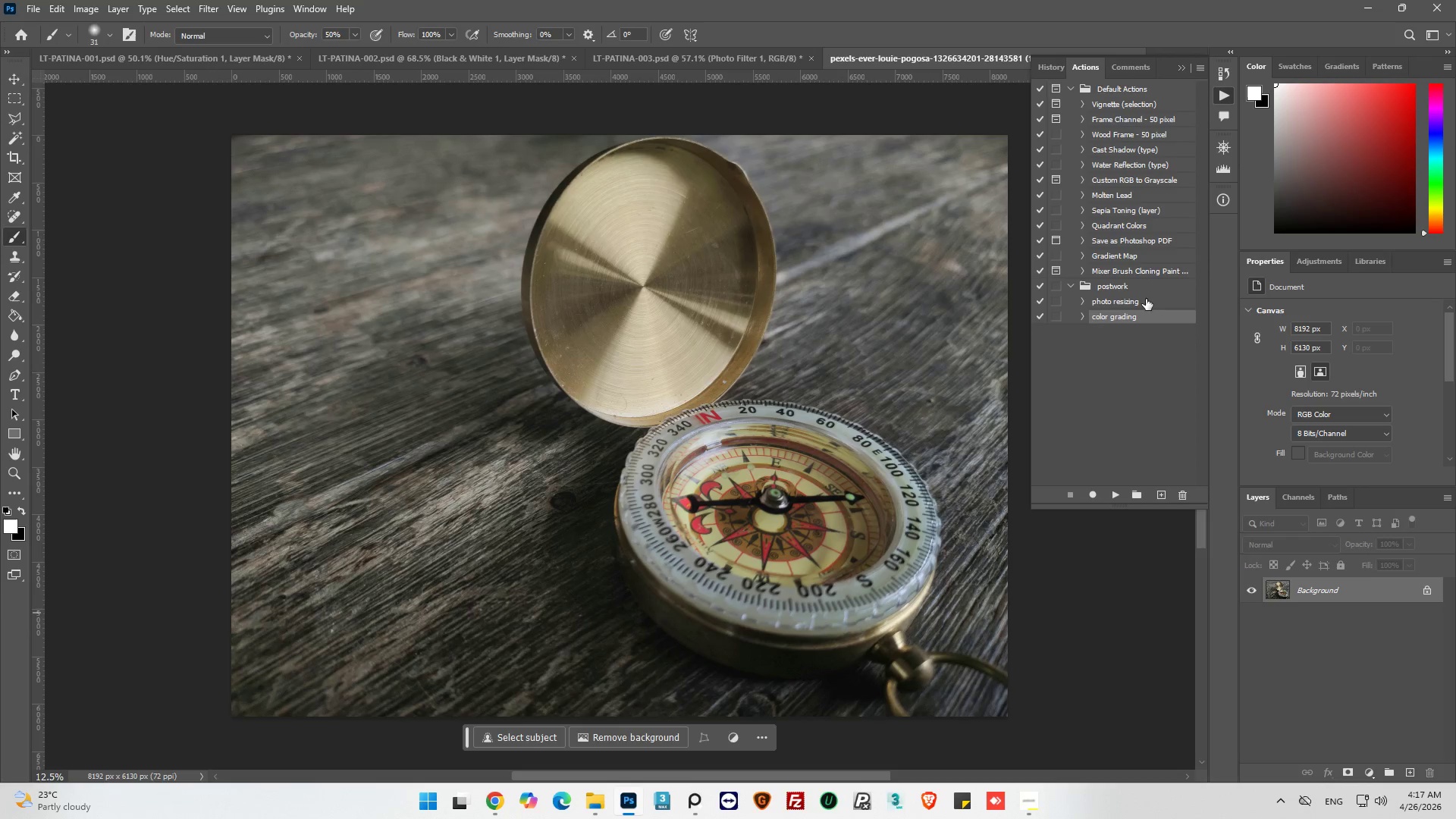 
left_click([1120, 304])
 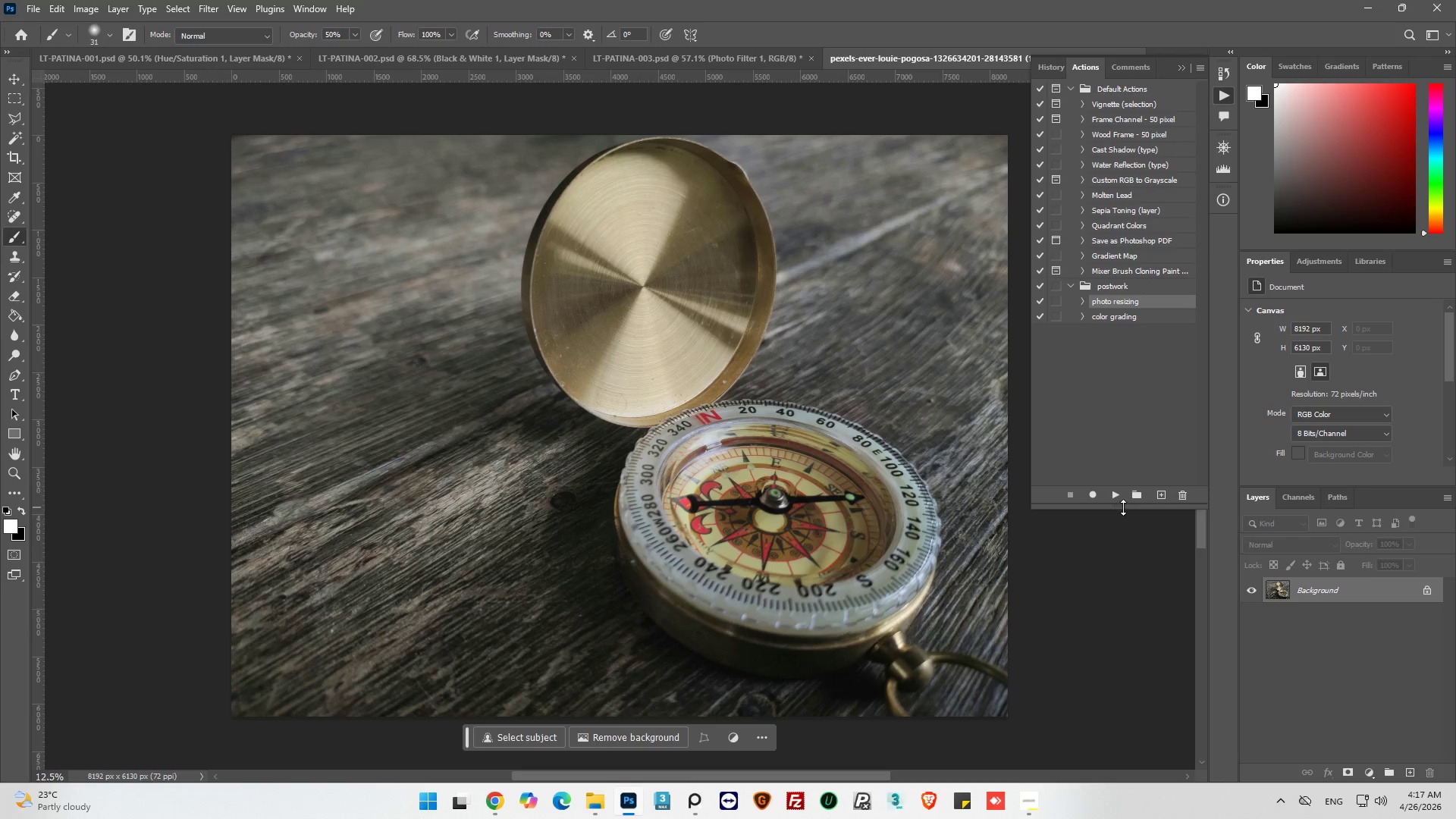 
left_click([1112, 492])
 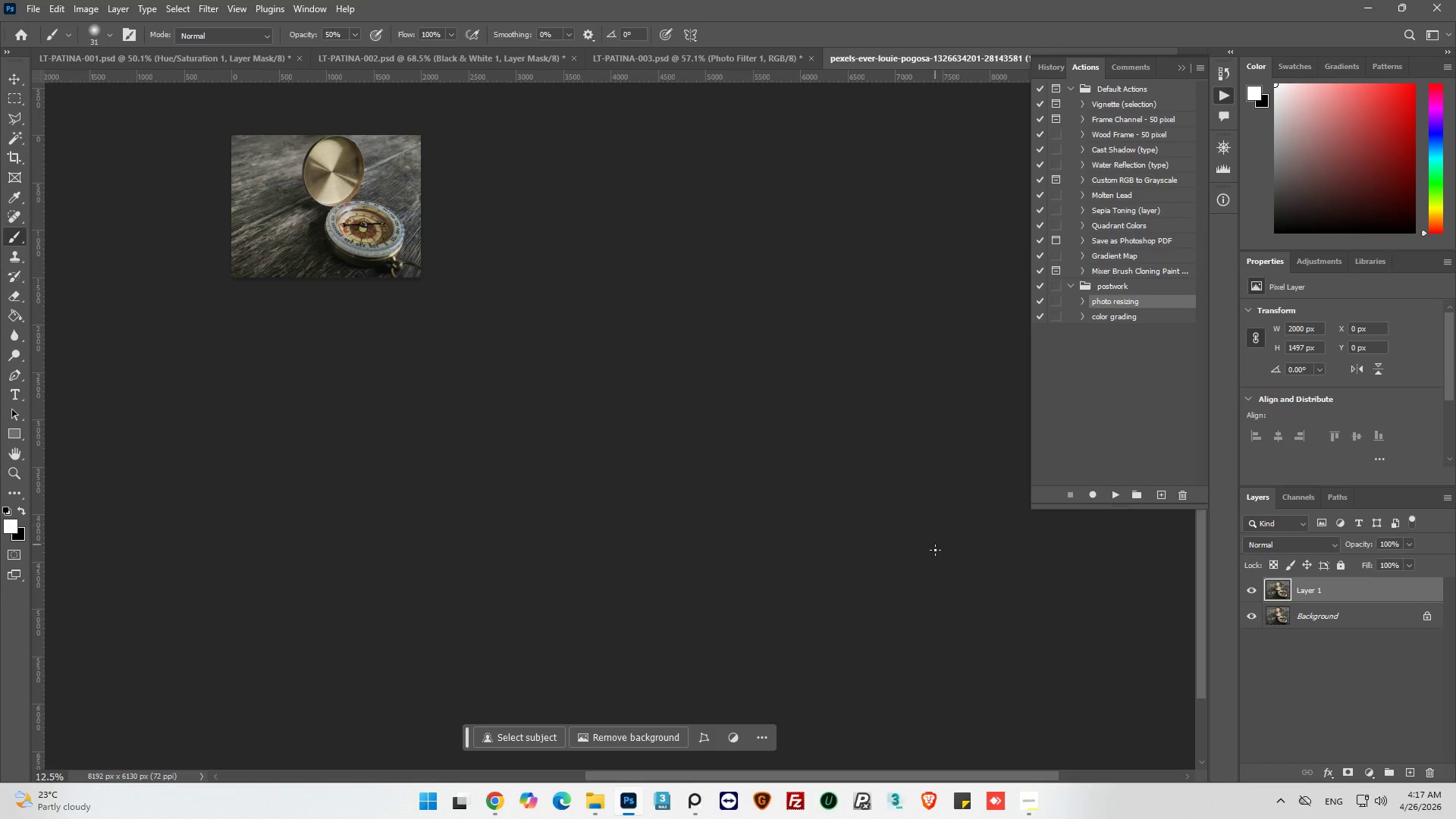 
left_click([952, 517])
 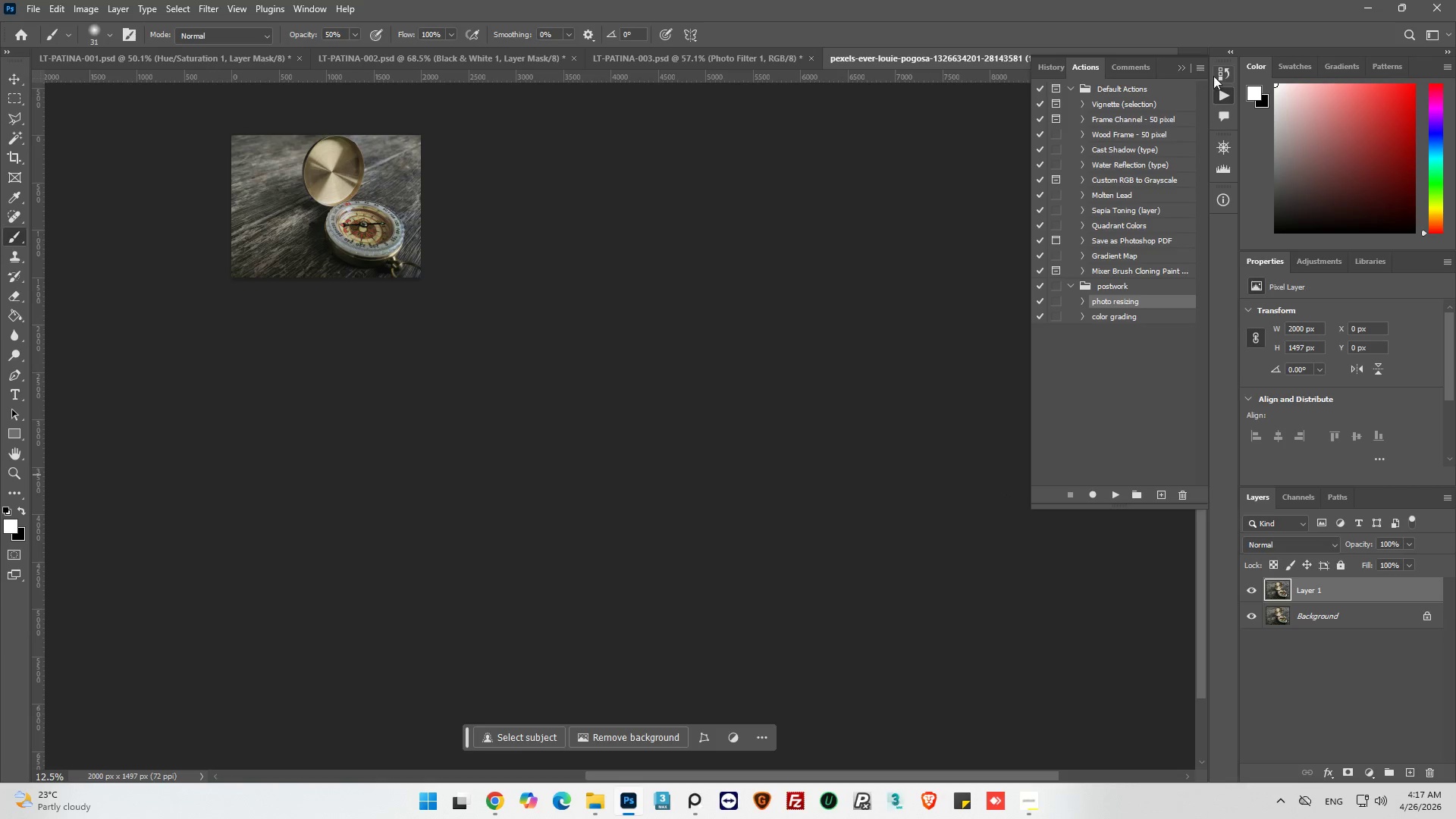 
left_click([1221, 93])
 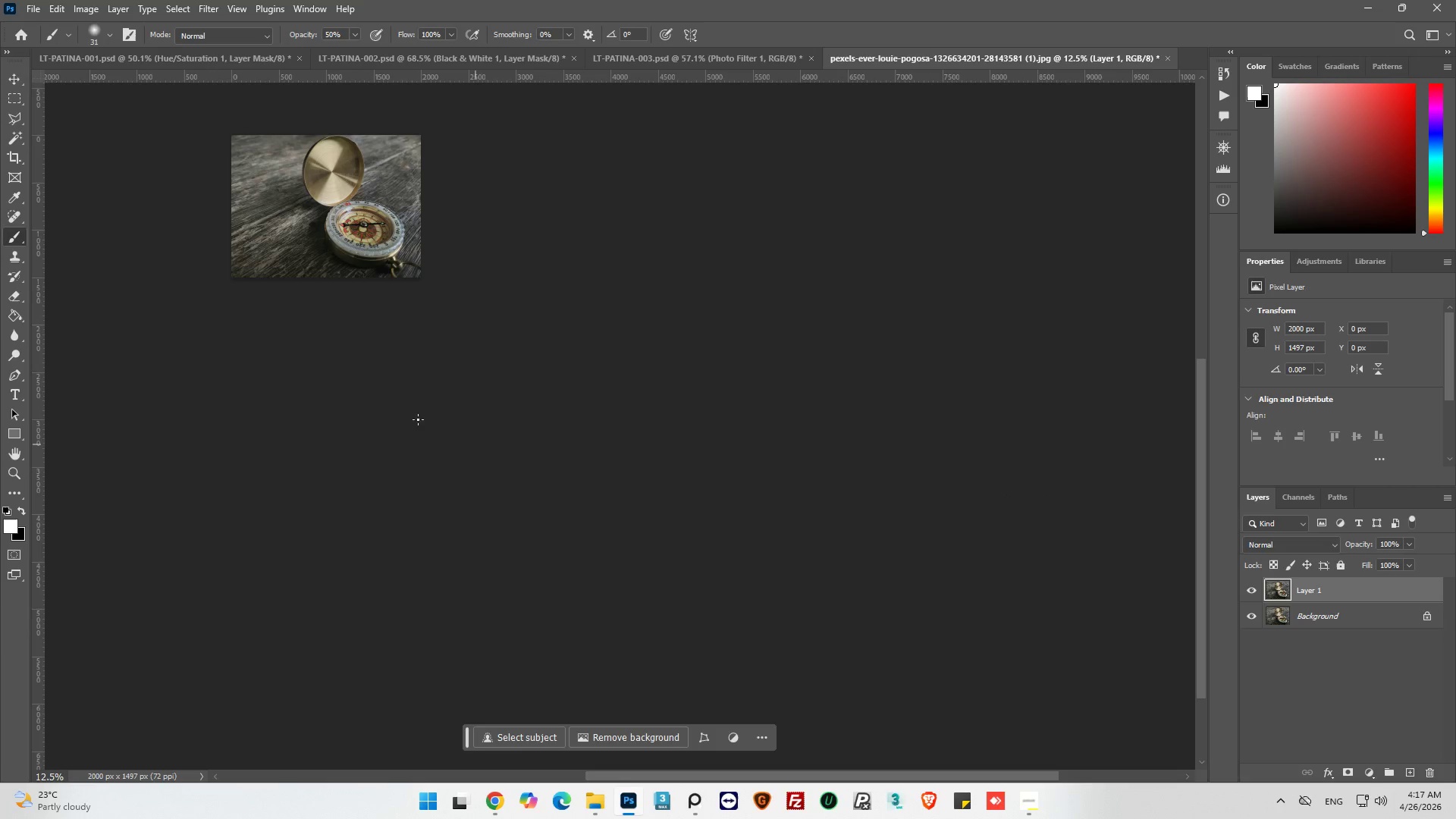 
hold_key(key=AltLeft, duration=0.98)
 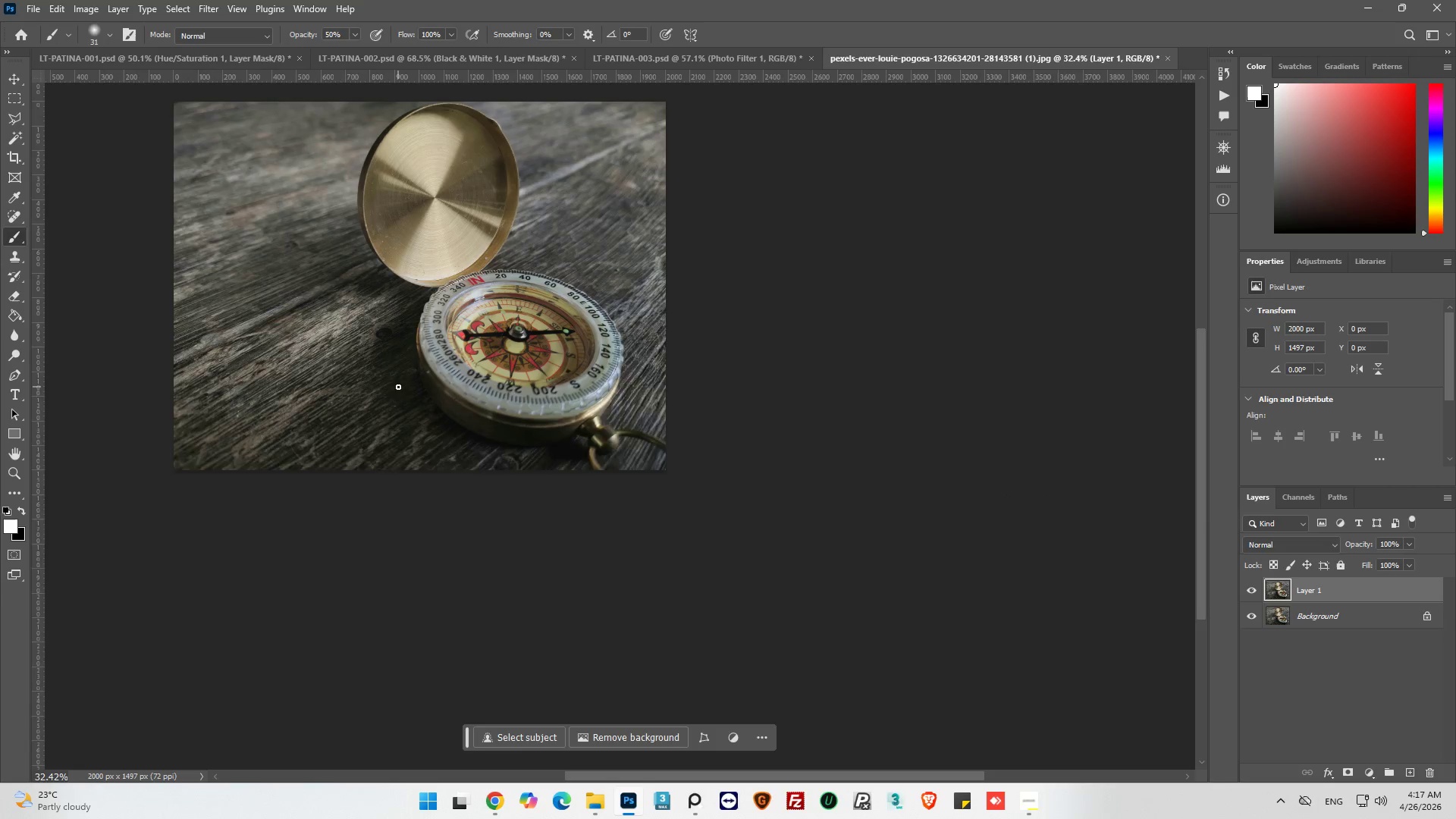 
scroll: coordinate [510, 447], scroll_direction: up, amount: 36.0
 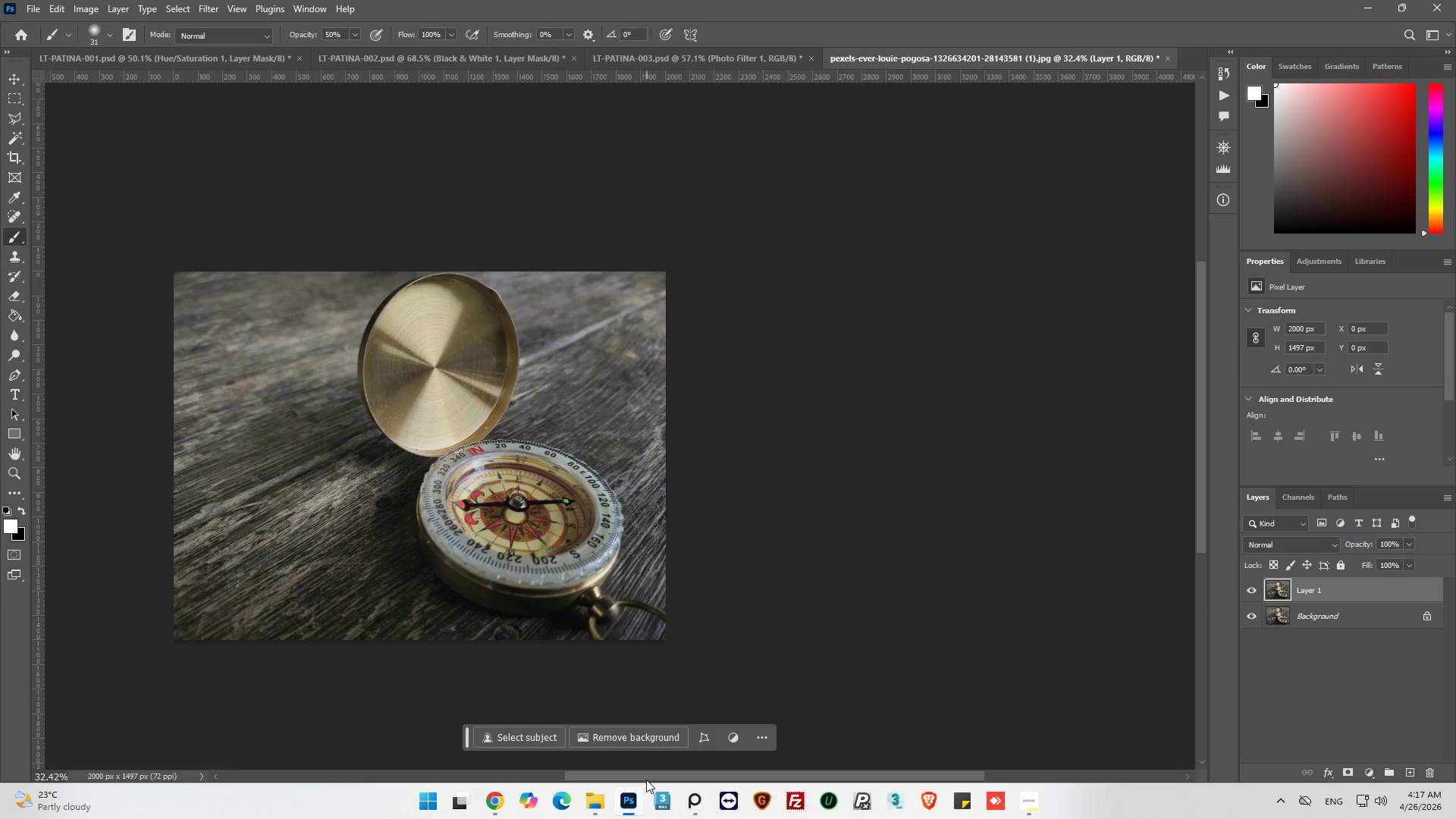 
left_click([645, 780])
 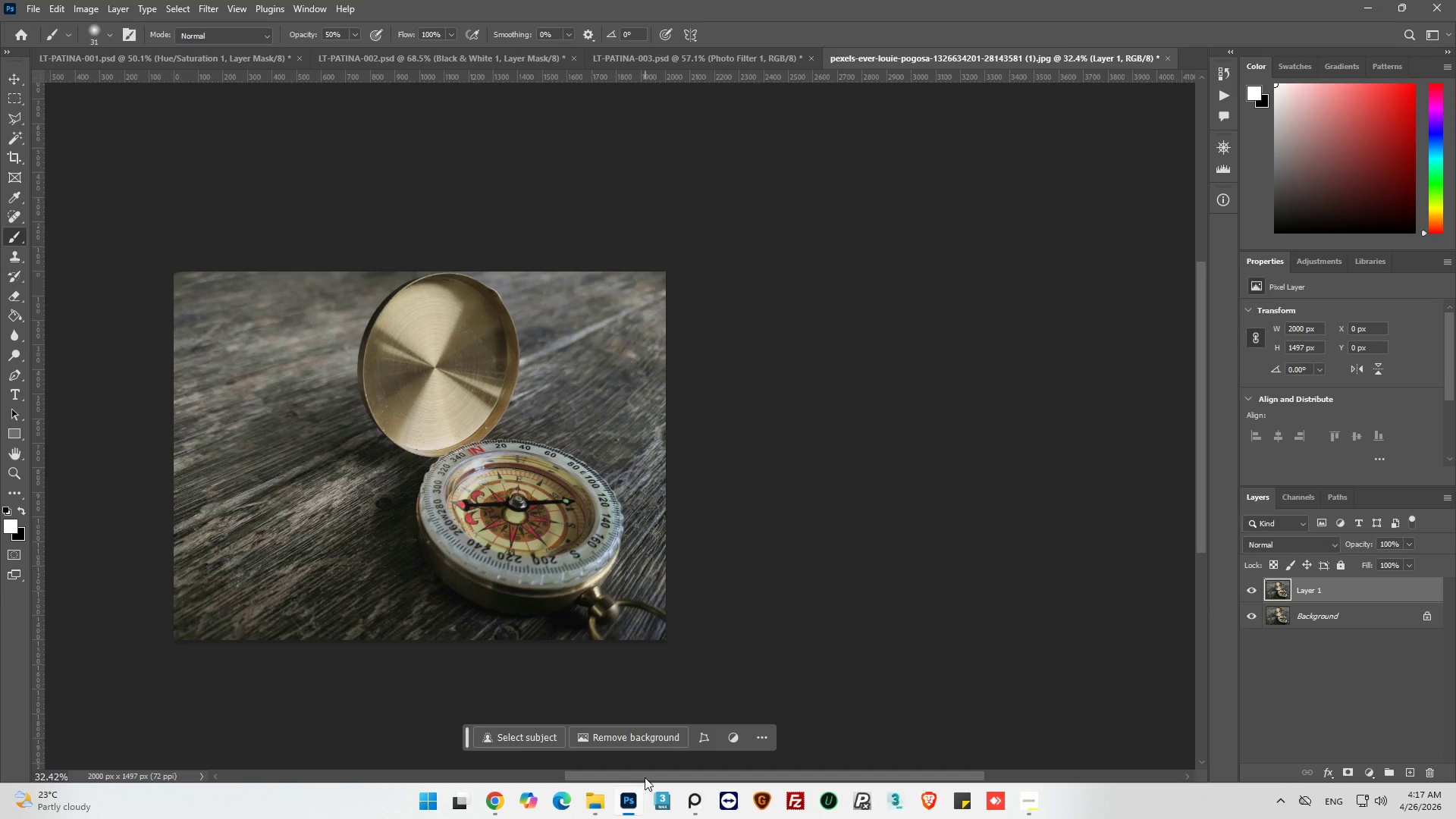 
left_click_drag(start_coordinate=[645, 777], to_coordinate=[561, 752])
 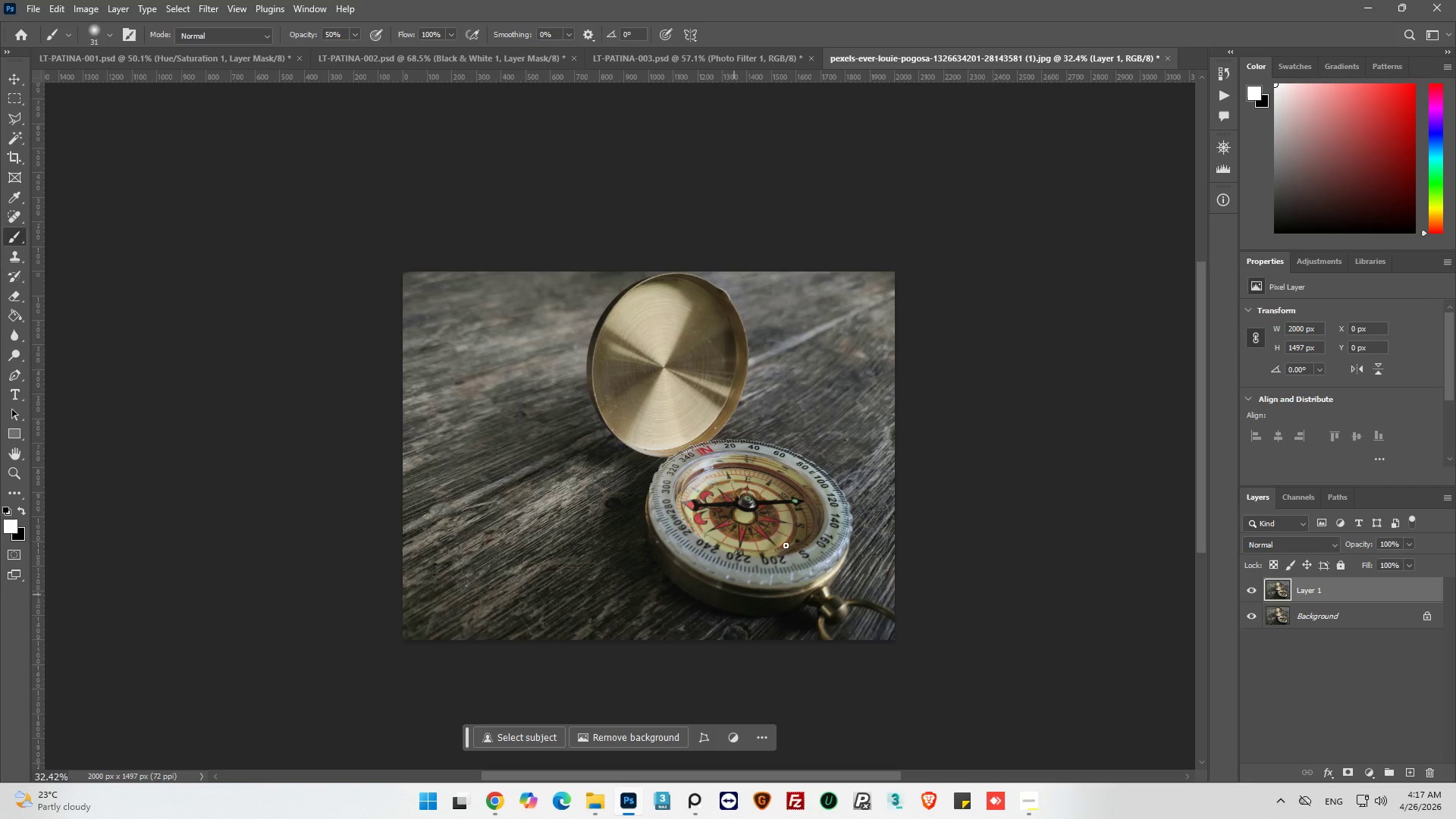 
hold_key(key=AltLeft, duration=0.42)
hold_key(key=AltLeft, duration=0.33)
scroll: coordinate [741, 522], scroll_direction: up, amount: 4.0
 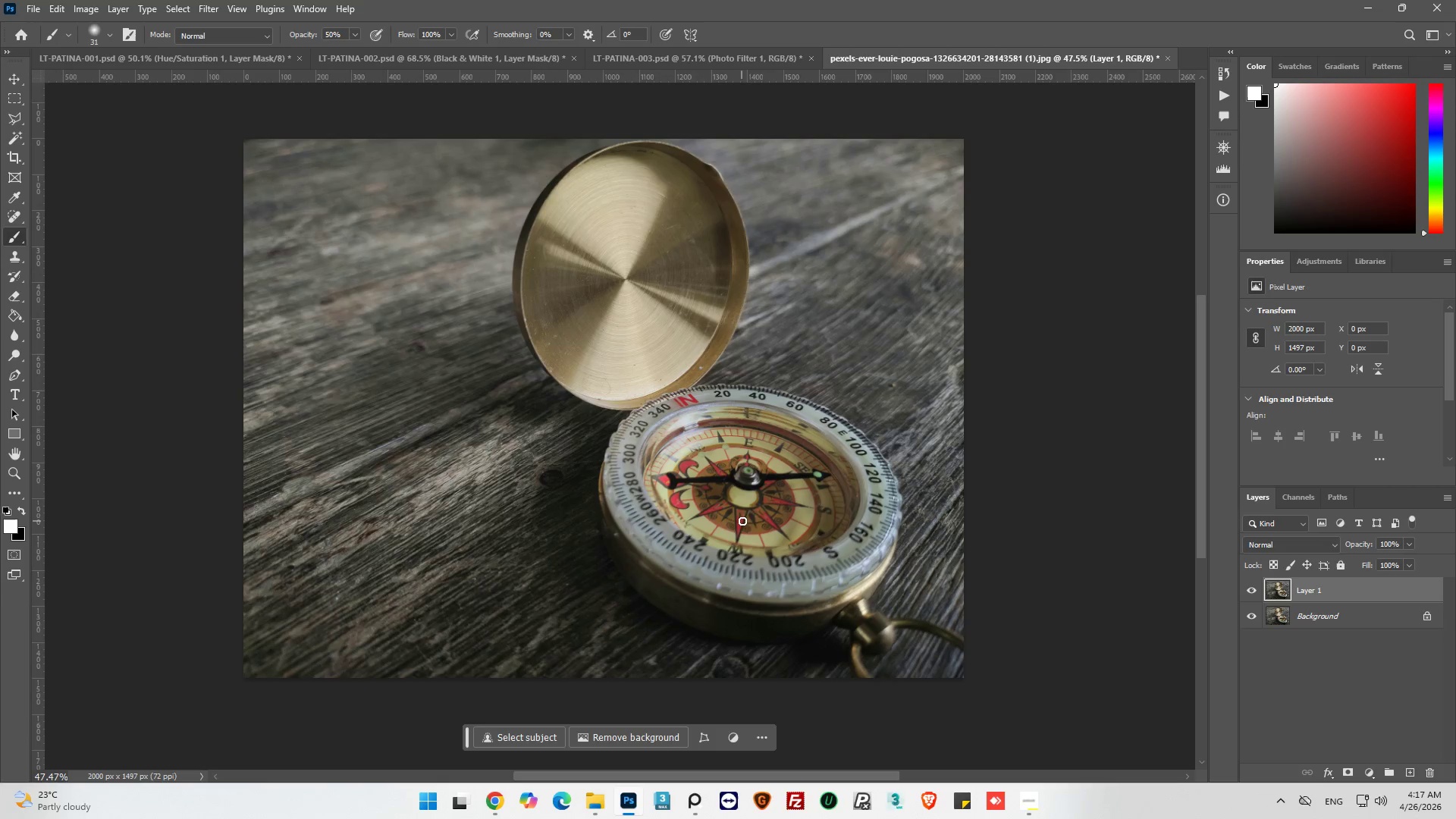 
left_click([1219, 99])
 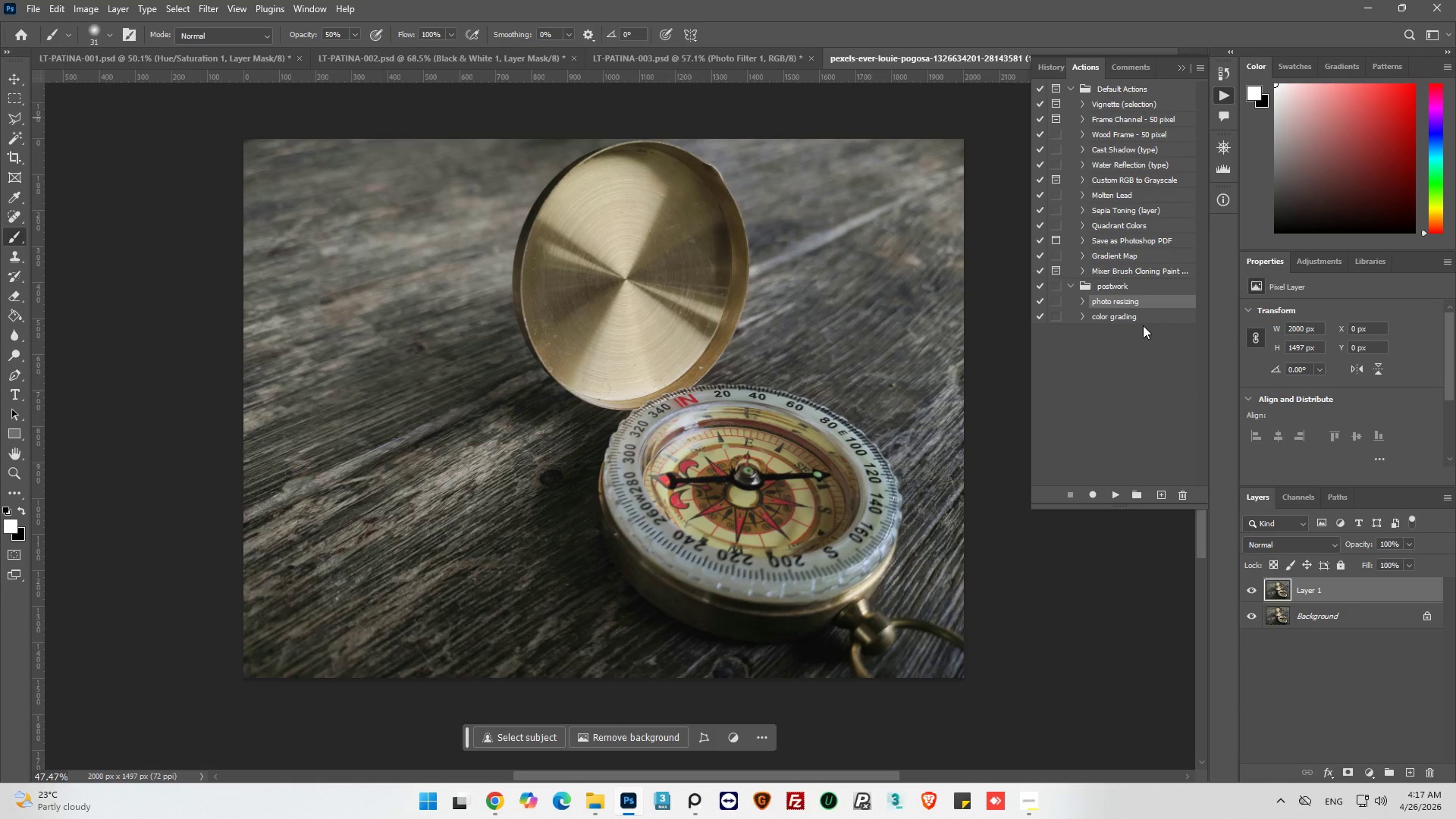 
left_click([1142, 313])
 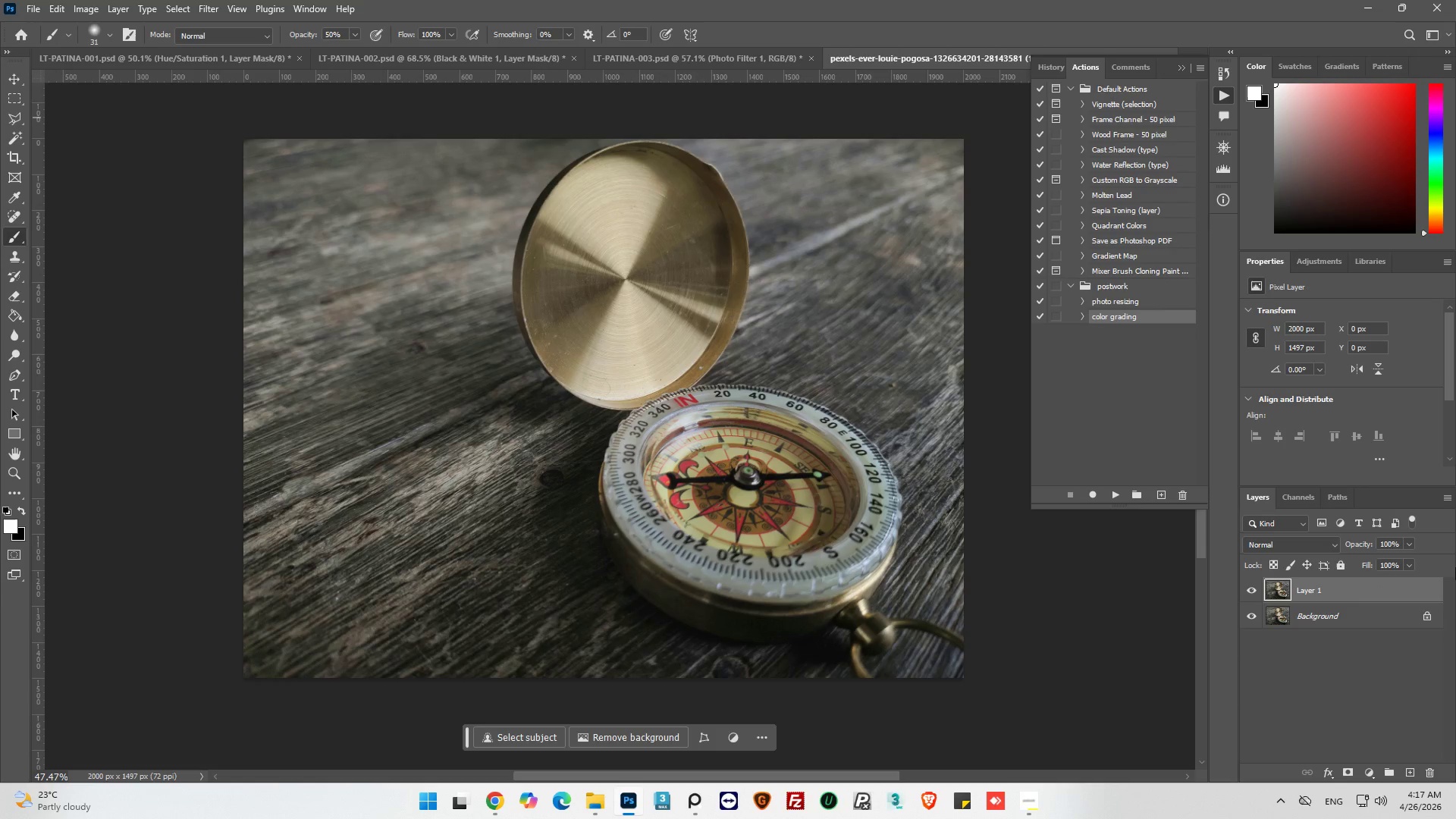 
right_click([1326, 595])
 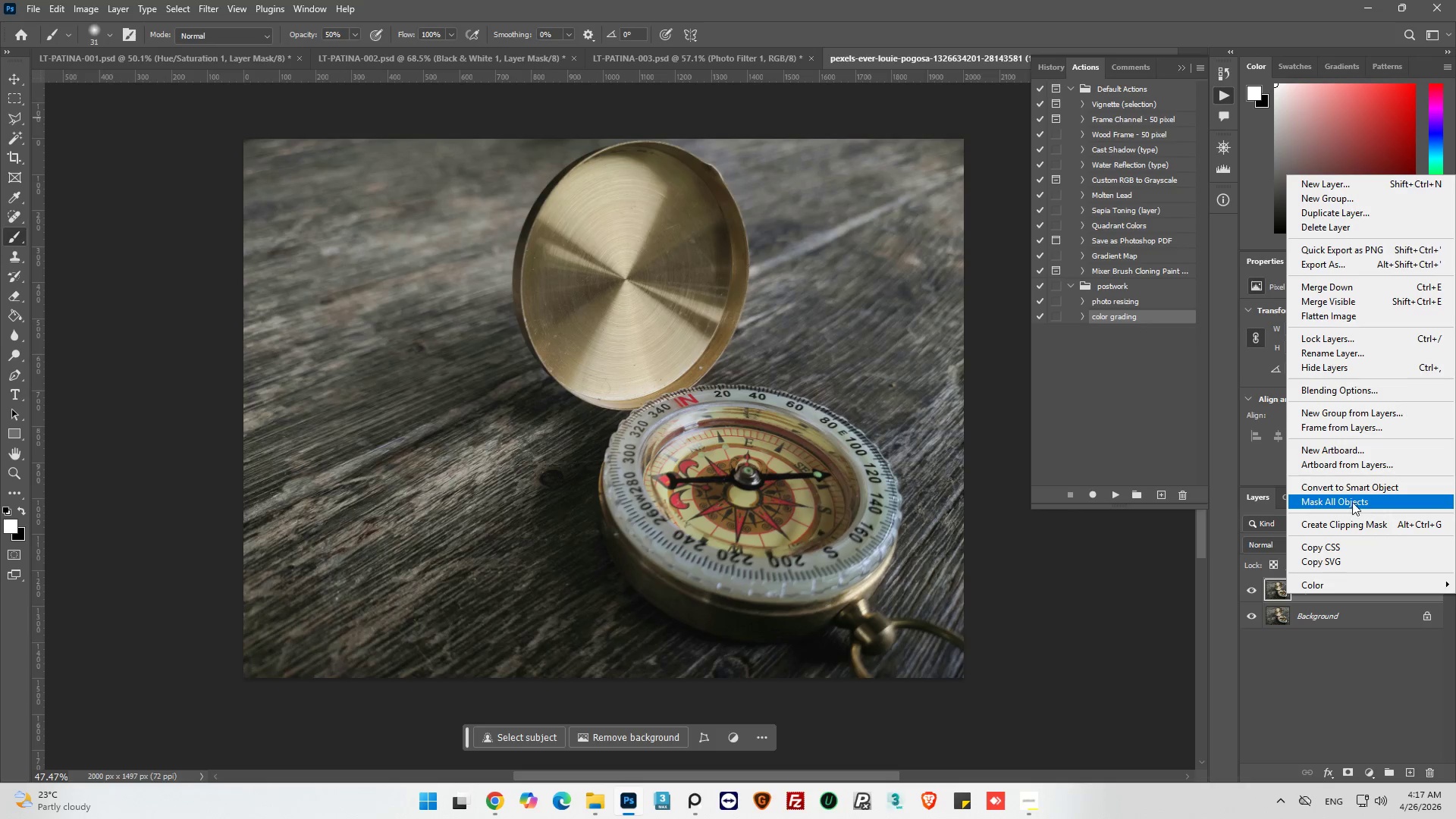 
left_click([1357, 489])
 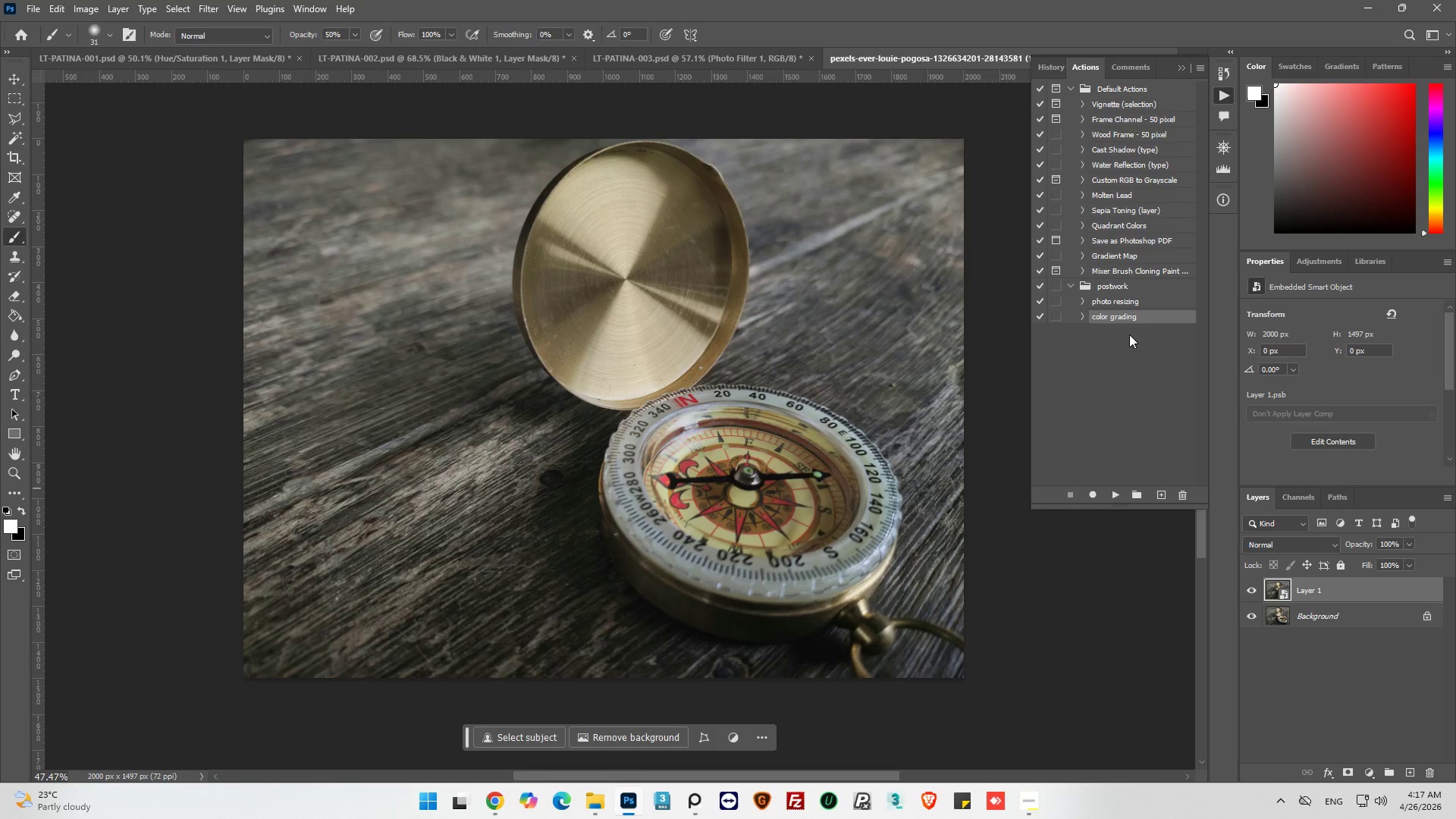 
left_click([1116, 488])
 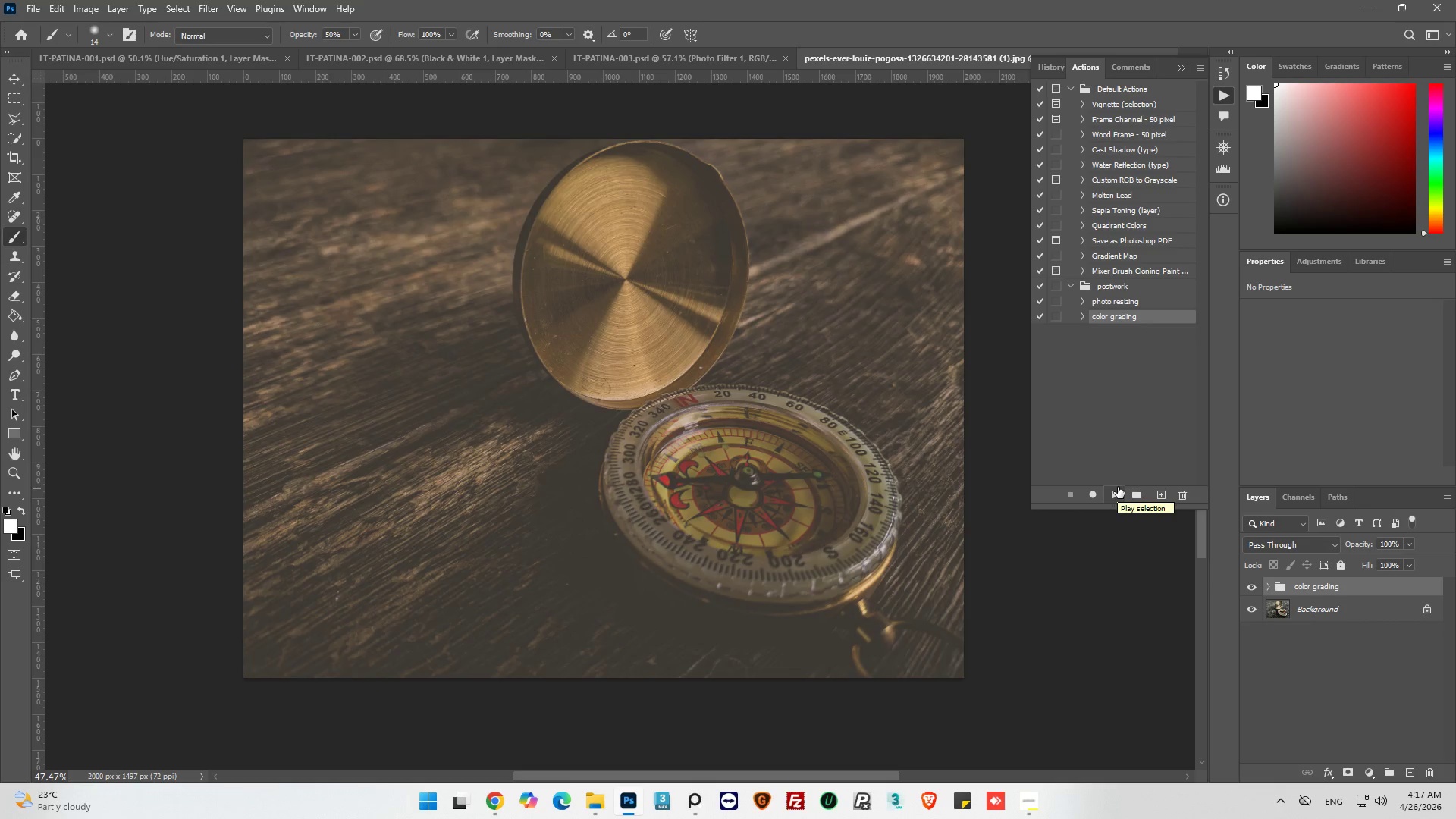 
wait(7.77)
 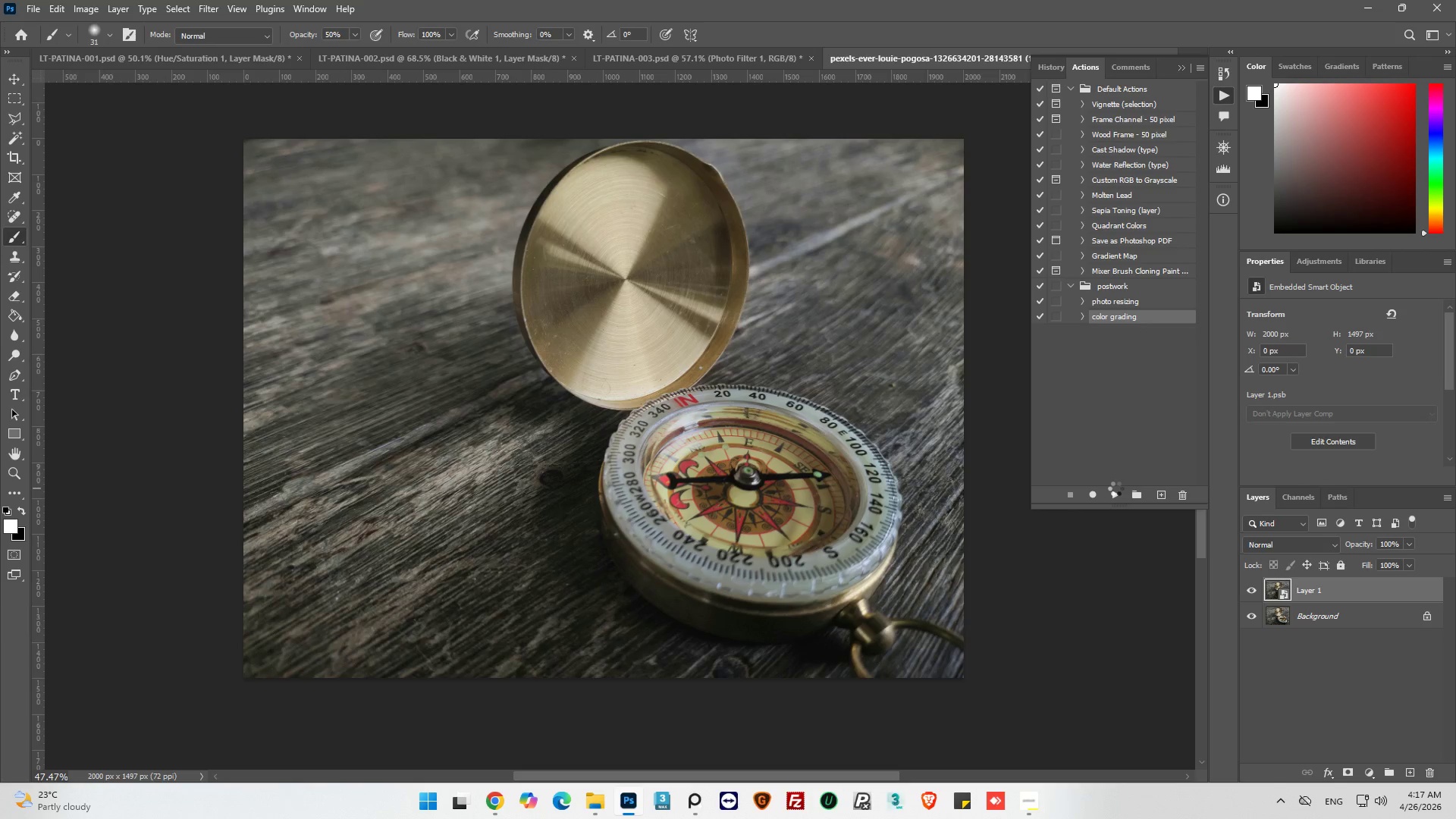 
mouse_move([1376, 570])
 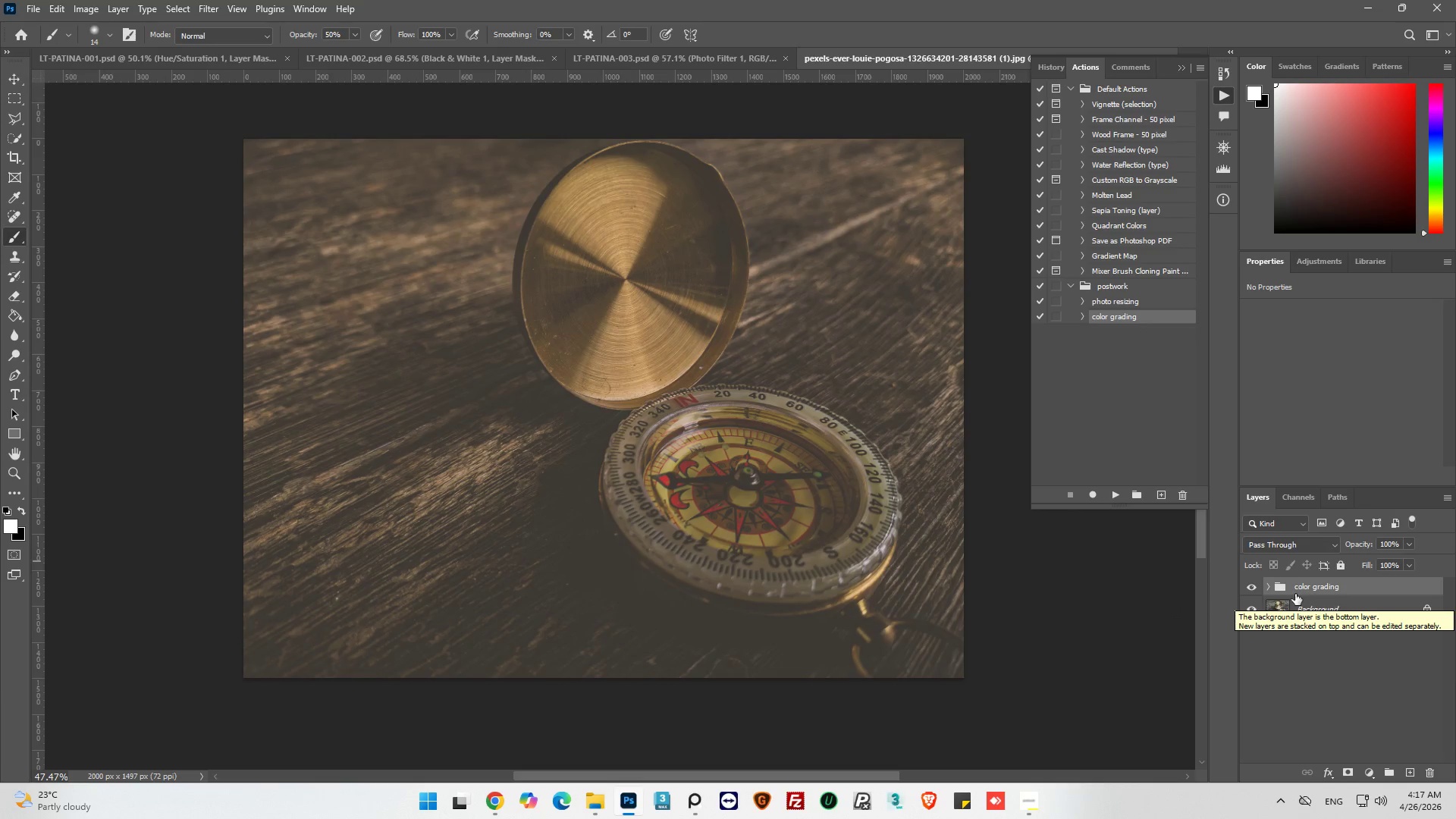 
left_click([1269, 585])
 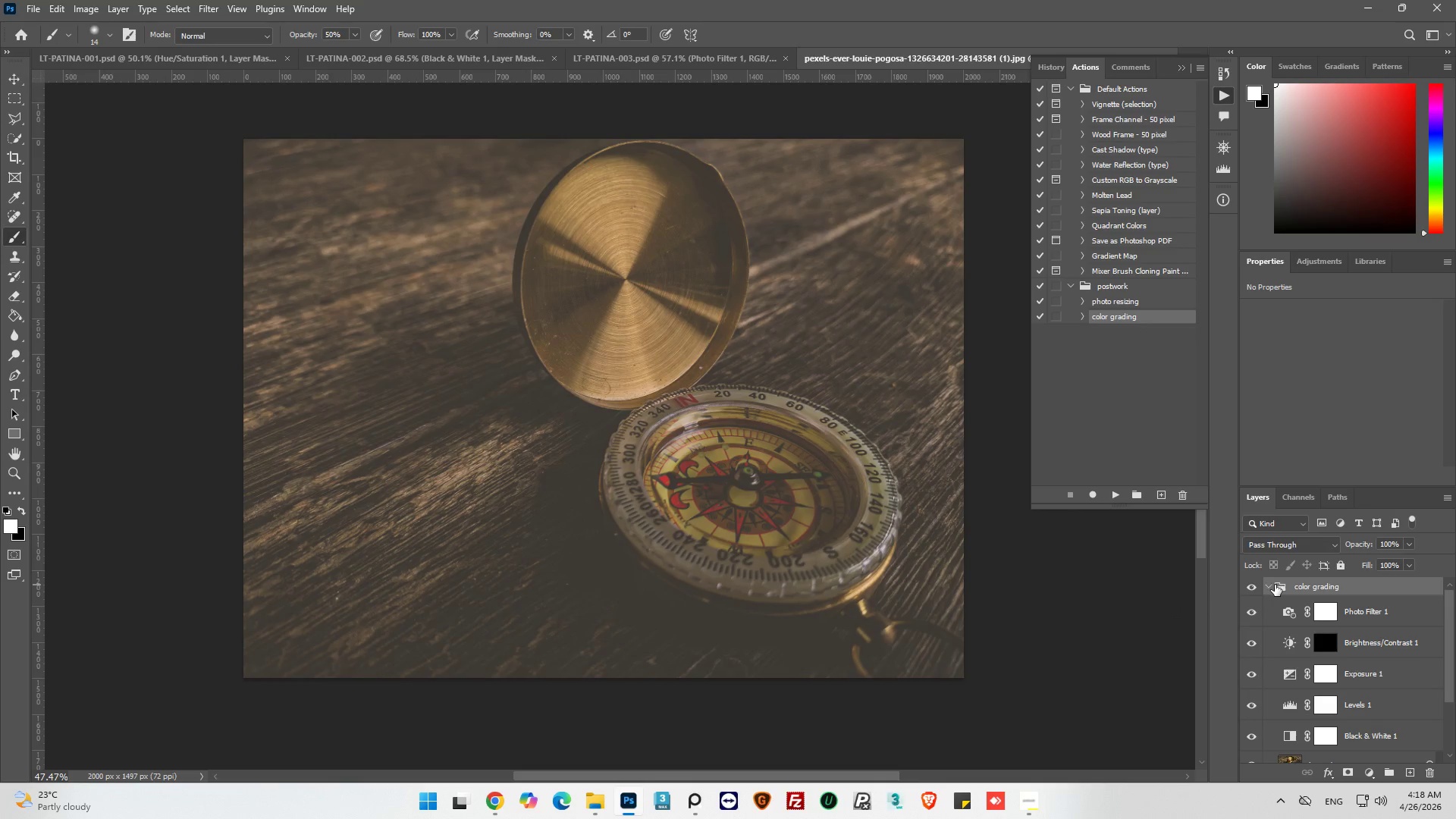 
scroll: coordinate [1294, 601], scroll_direction: down, amount: 8.0
 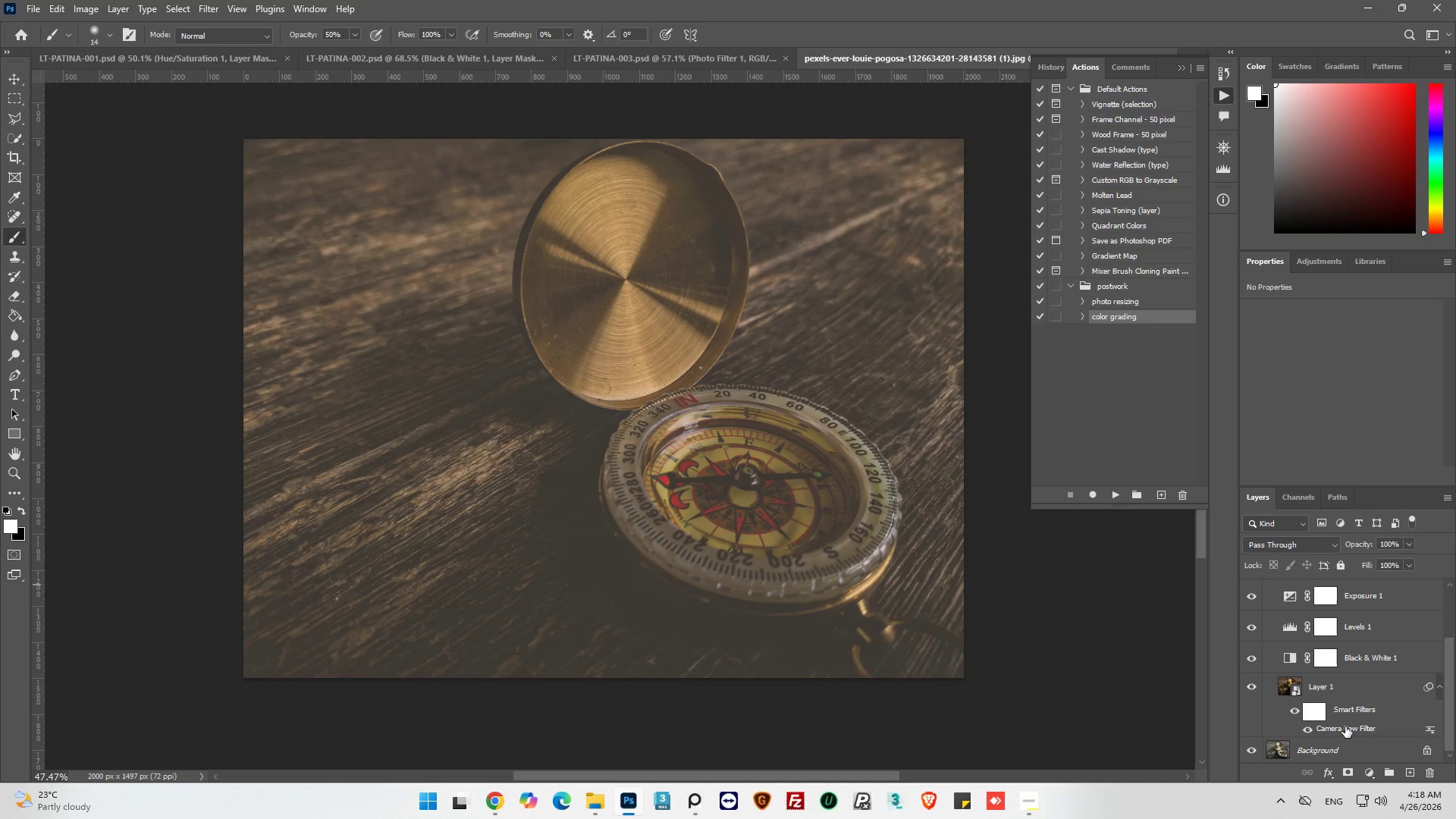 
double_click([1345, 726])
 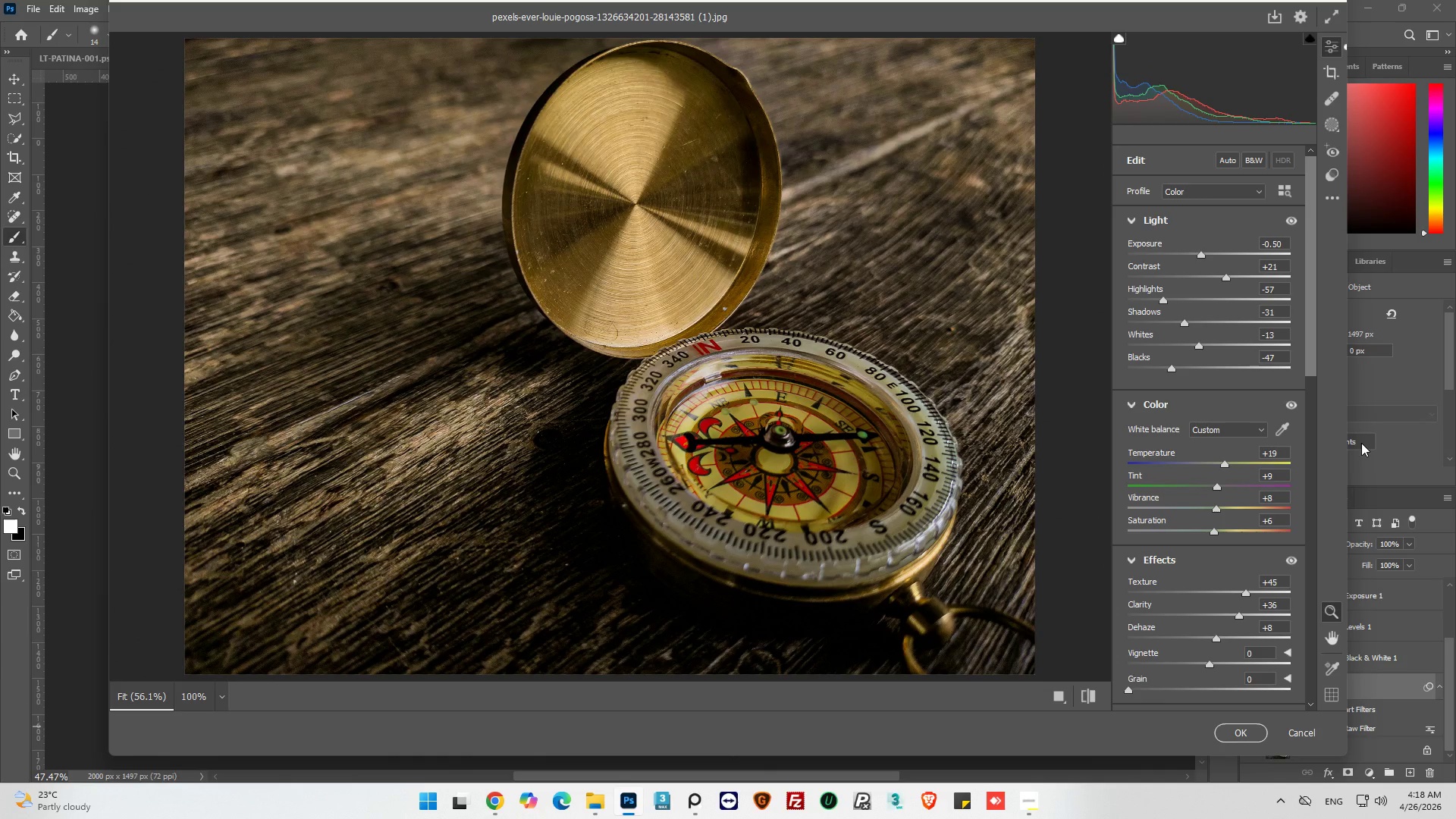 
wait(12.19)
 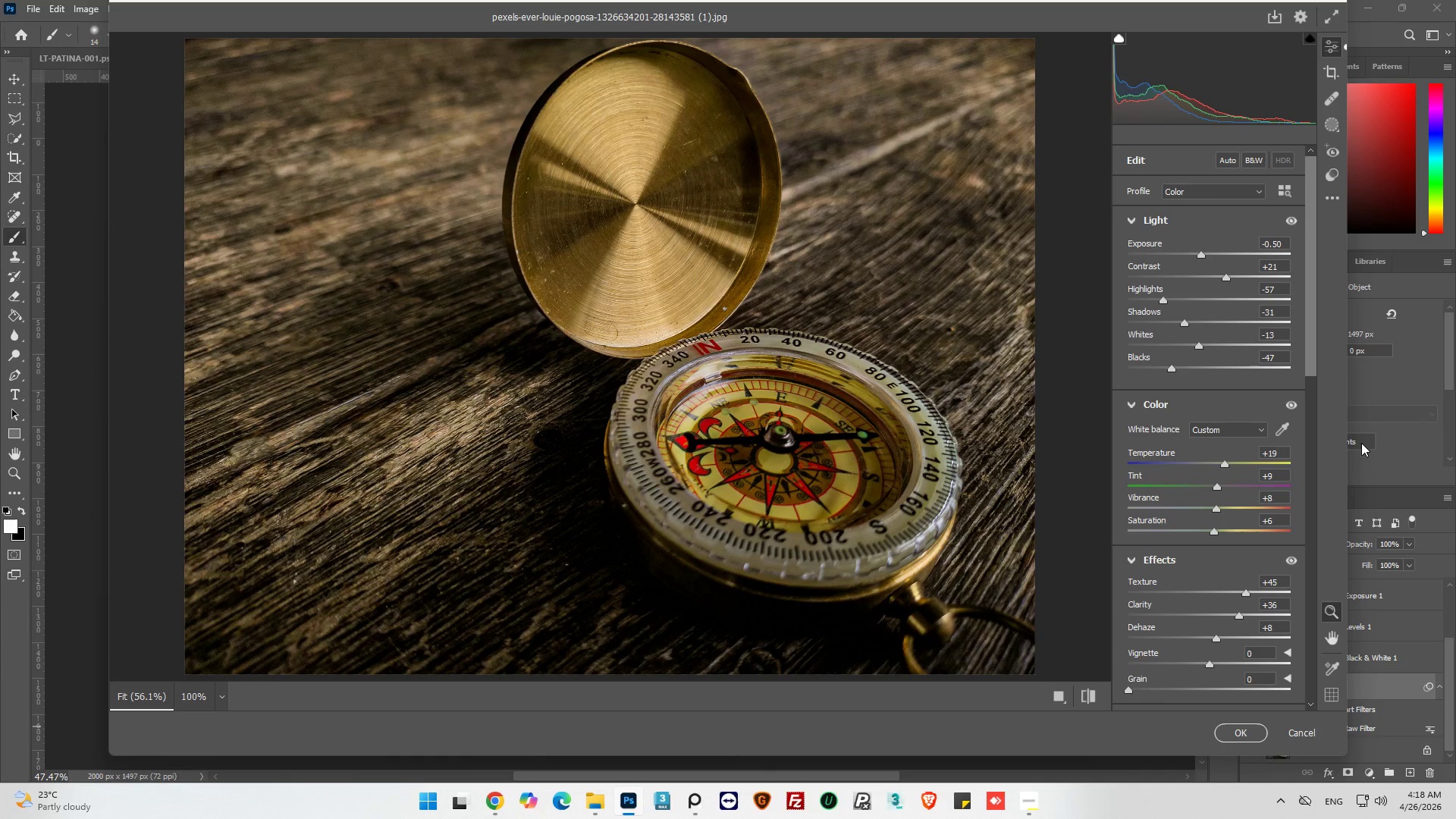 
left_click_drag(start_coordinate=[1205, 251], to_coordinate=[1213, 260])
 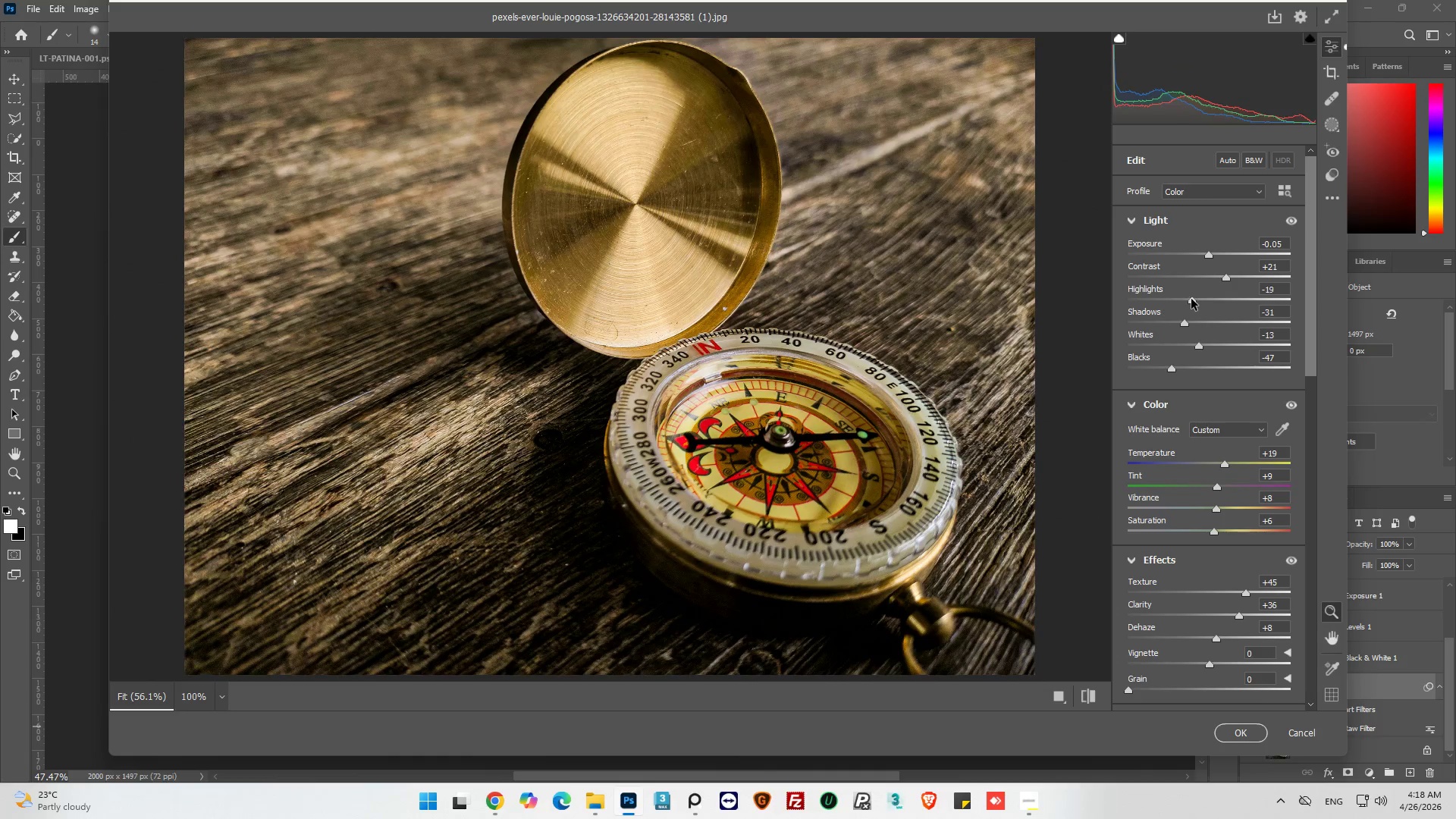 
wait(7.8)
 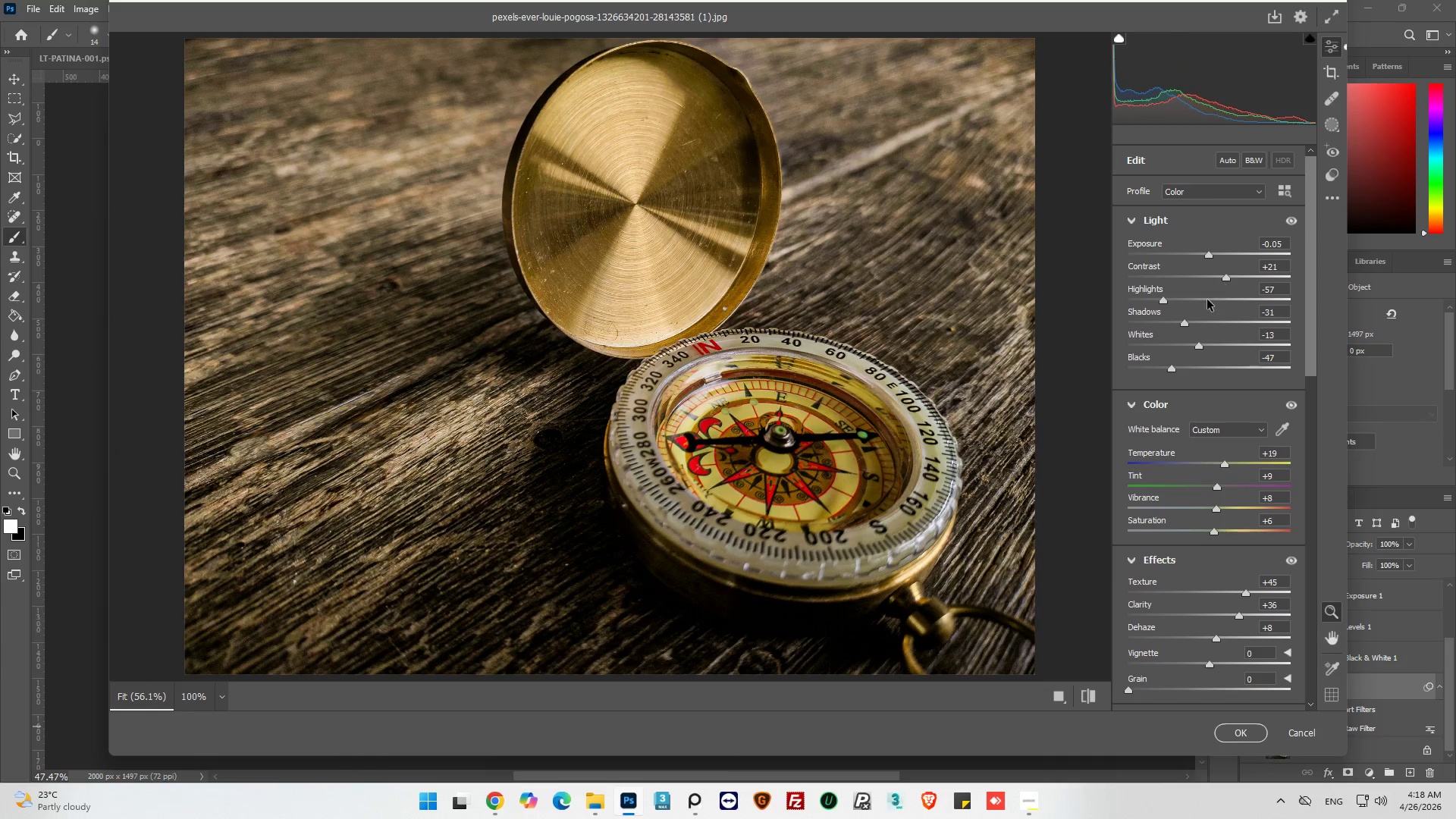 
left_click_drag(start_coordinate=[1185, 322], to_coordinate=[1272, 325])
 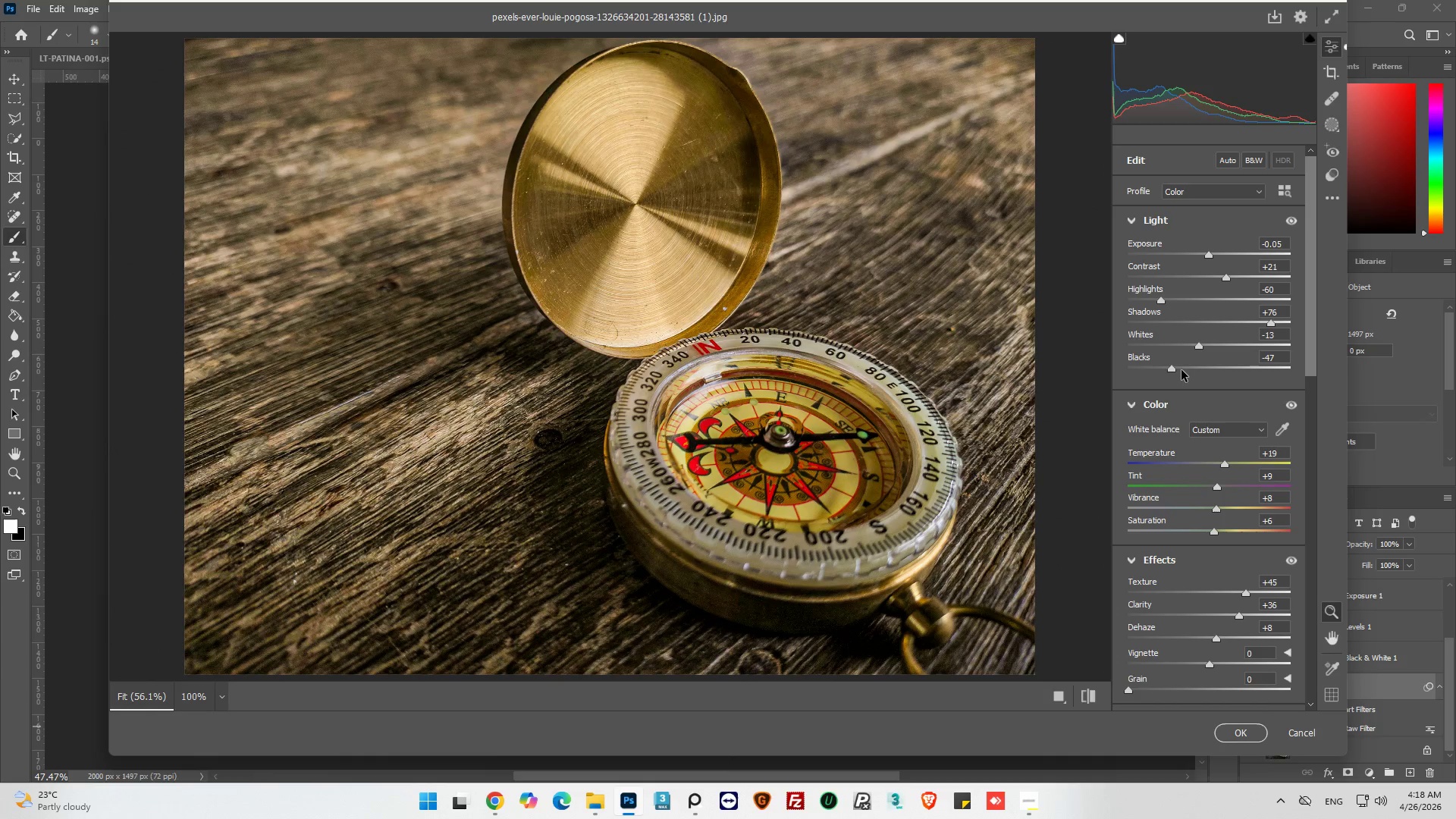 
left_click_drag(start_coordinate=[1174, 368], to_coordinate=[1210, 374])
 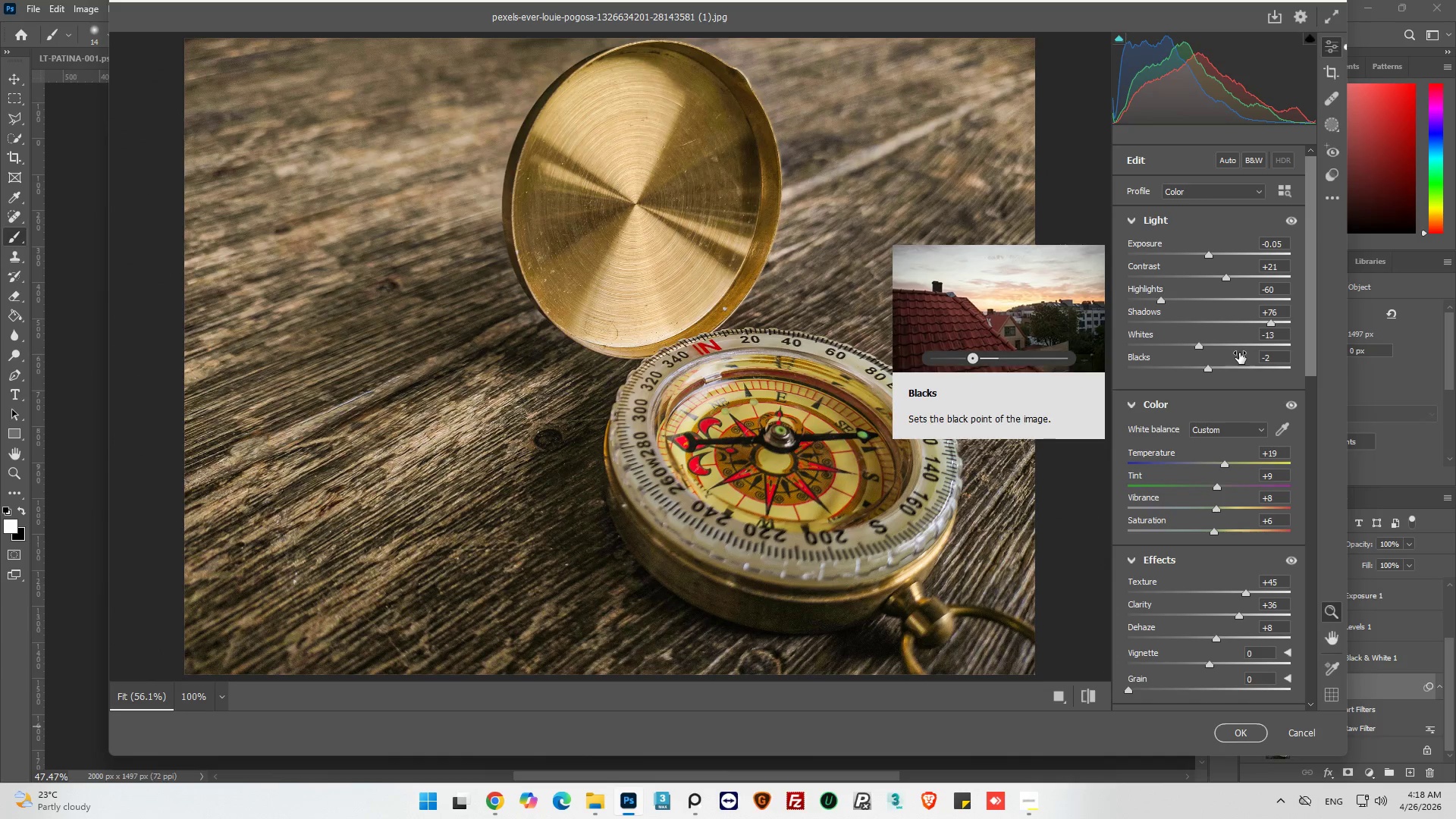 
wait(23.61)
 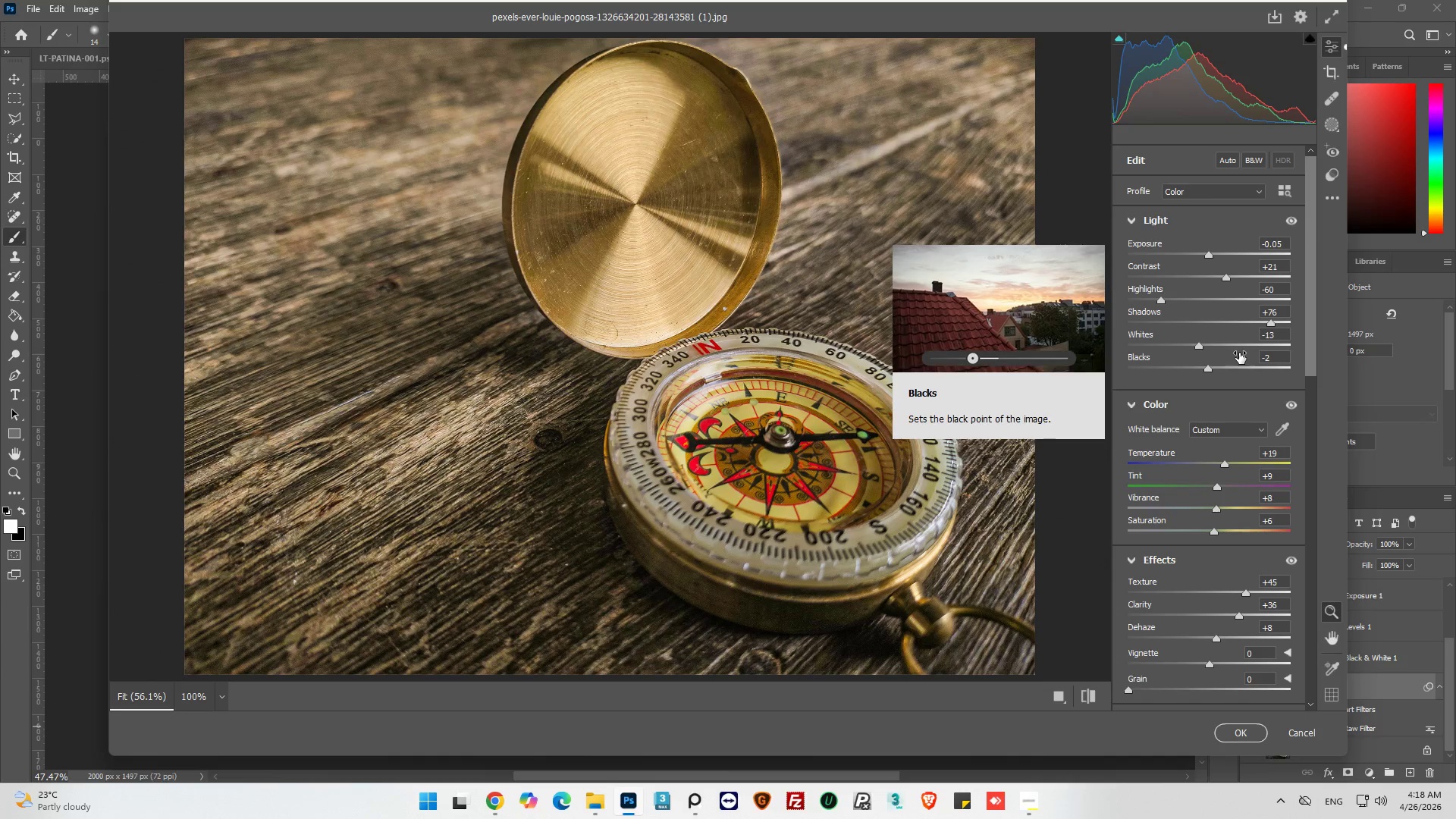 
left_click_drag(start_coordinate=[1228, 466], to_coordinate=[1232, 465])
 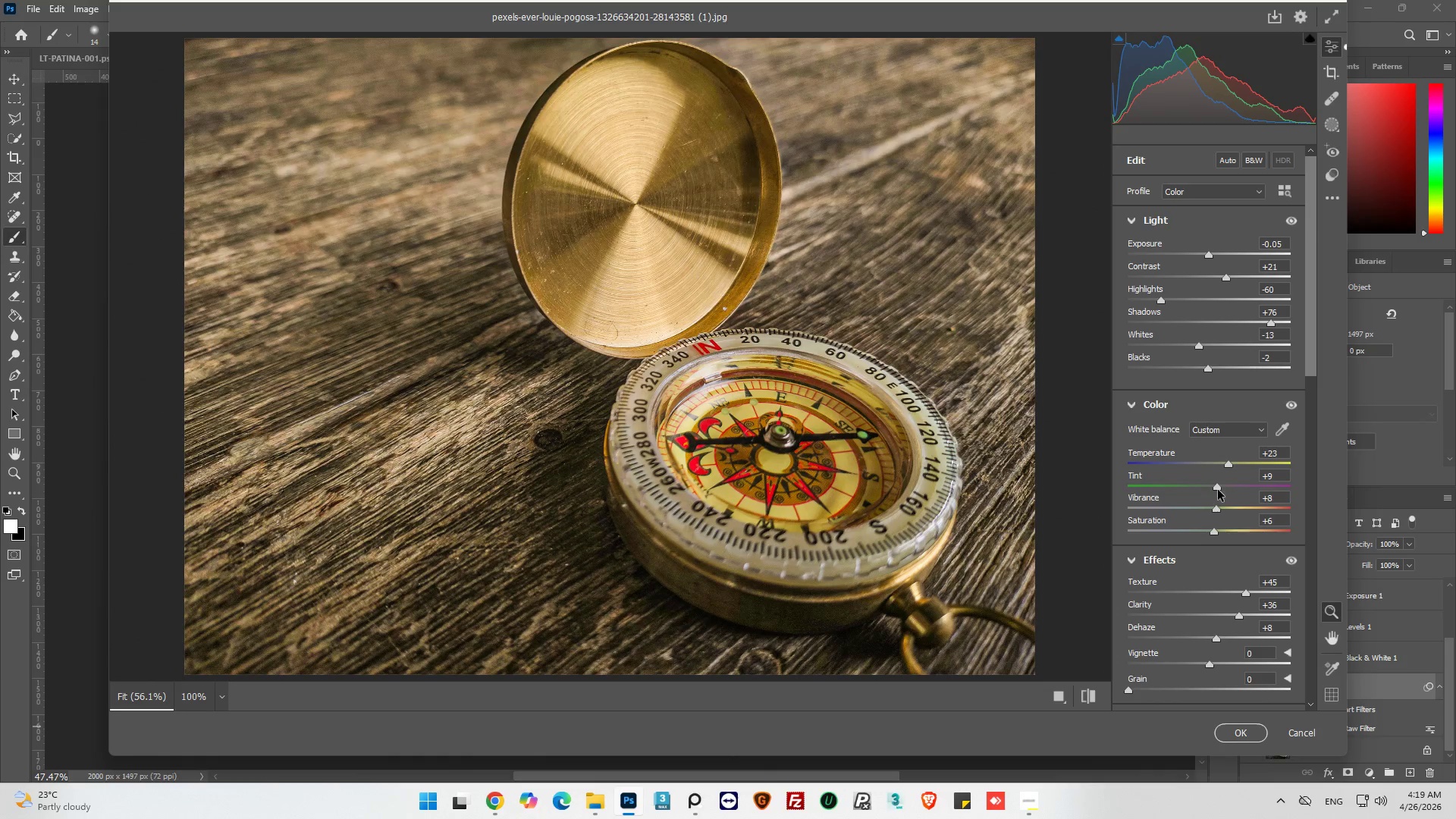 
left_click_drag(start_coordinate=[1218, 487], to_coordinate=[1223, 487])
 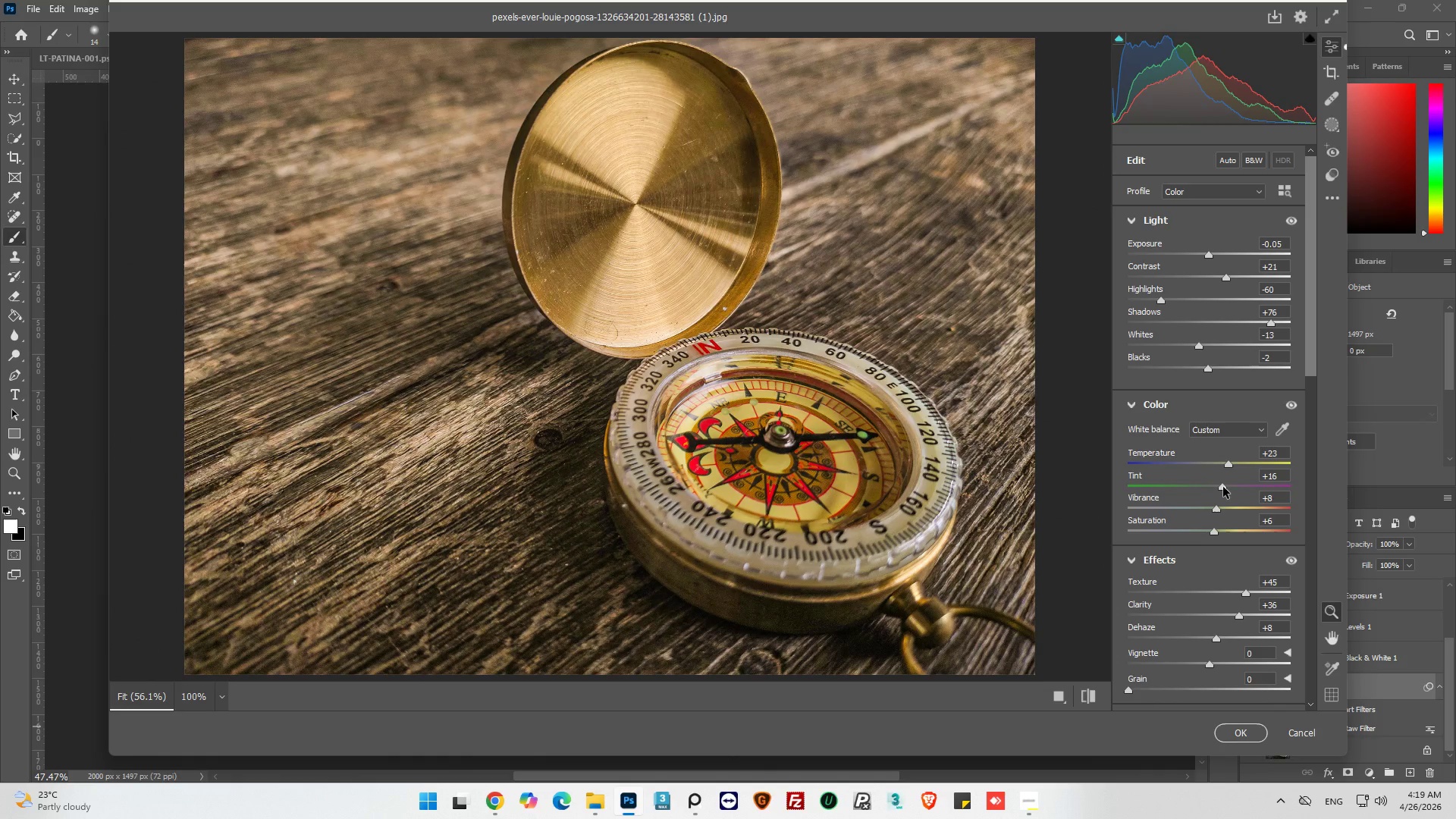 
left_click_drag(start_coordinate=[1223, 487], to_coordinate=[1227, 488])
 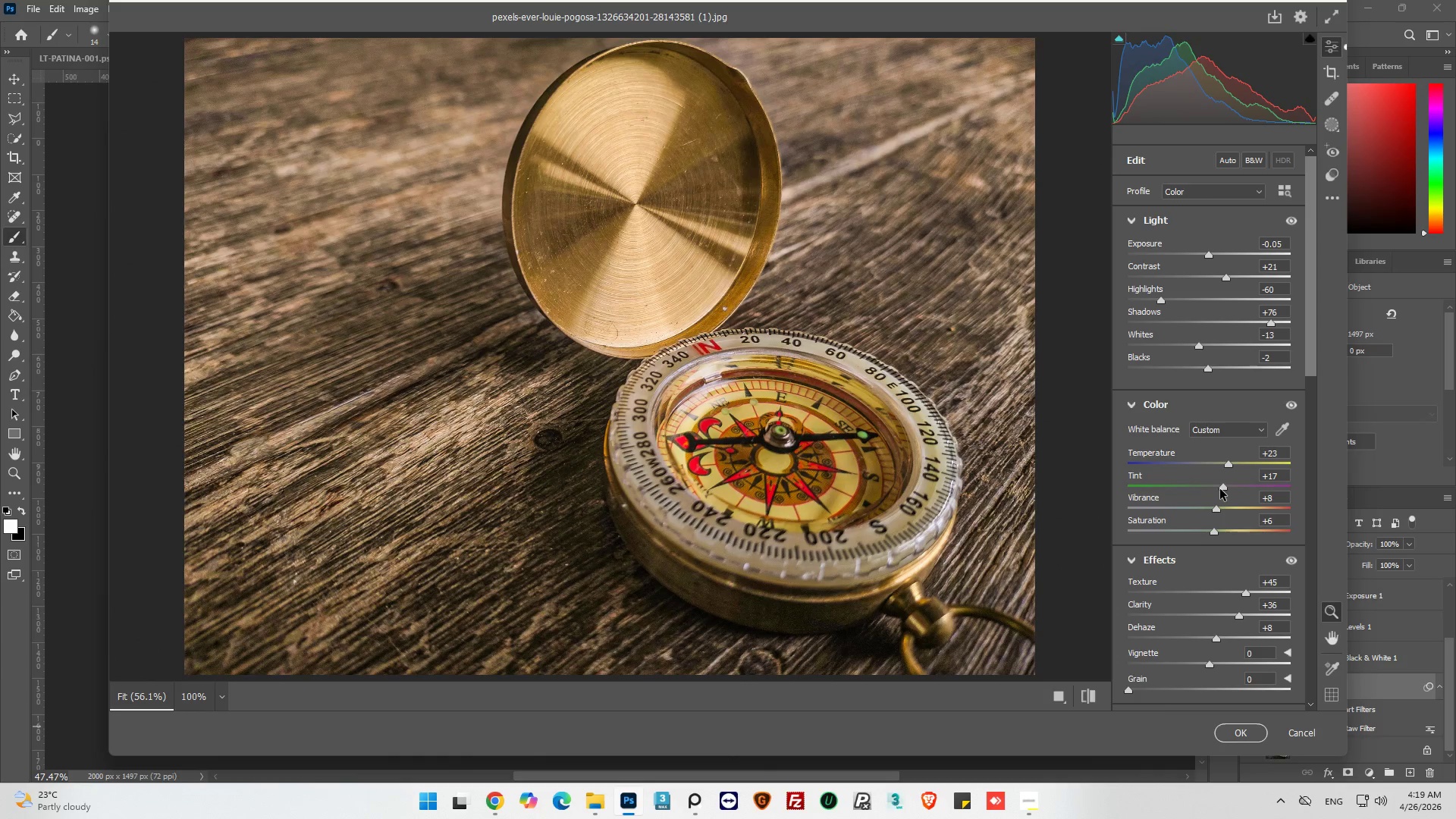 
left_click_drag(start_coordinate=[1219, 489], to_coordinate=[1198, 491])
 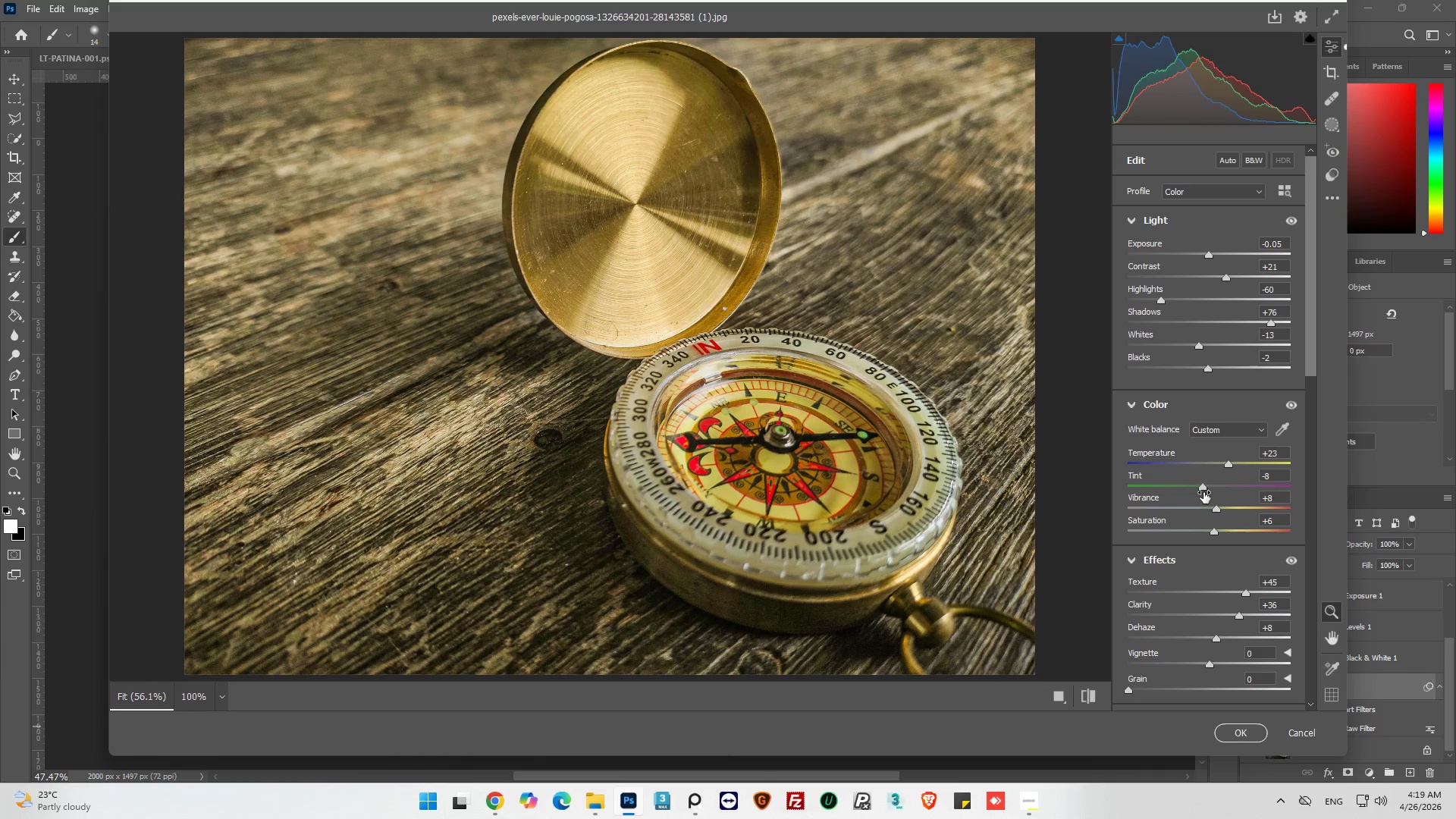 
left_click_drag(start_coordinate=[1206, 488], to_coordinate=[1219, 489])
 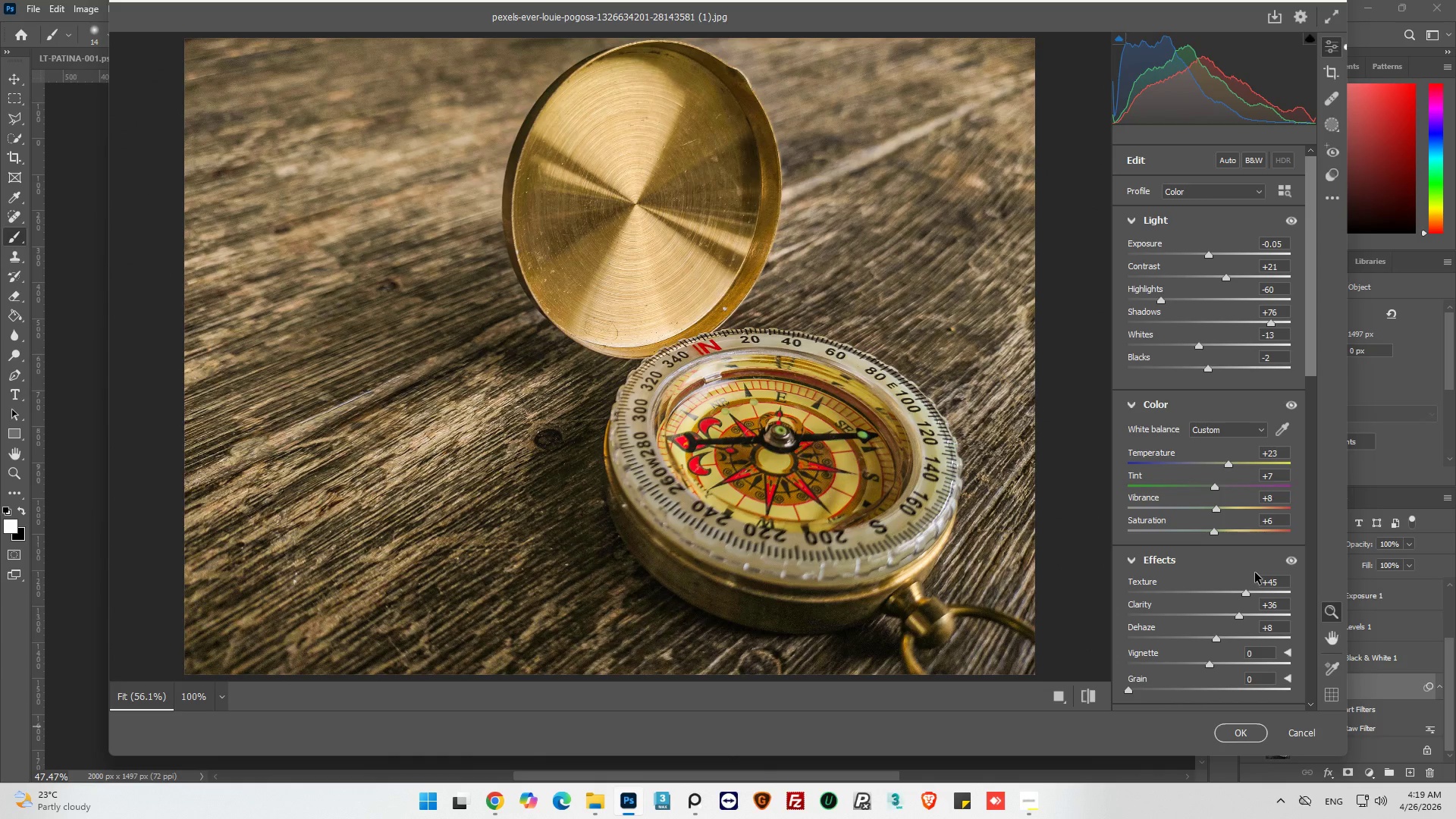 
wait(14.23)
 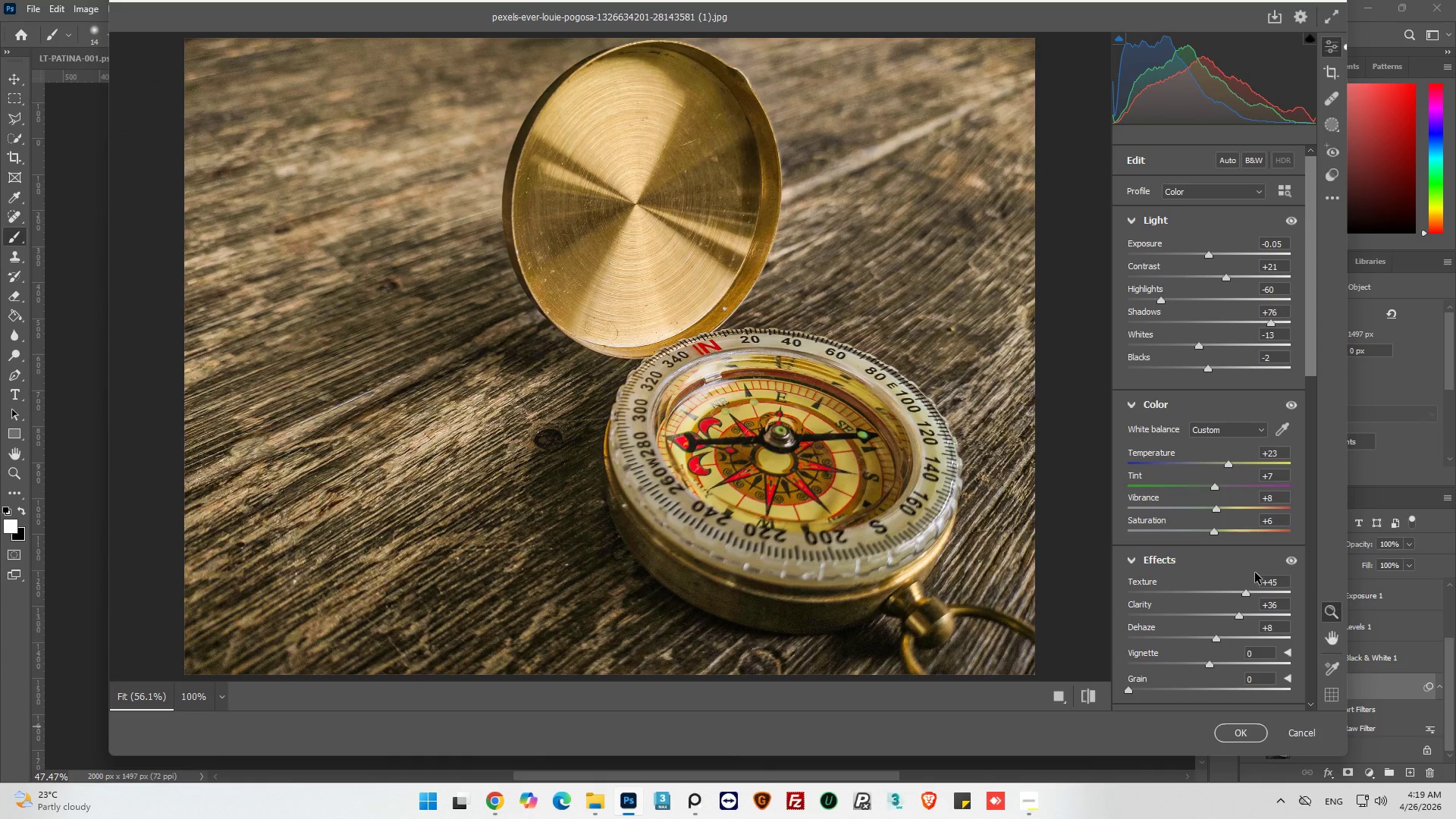 
left_click_drag(start_coordinate=[1216, 509], to_coordinate=[1234, 515])
 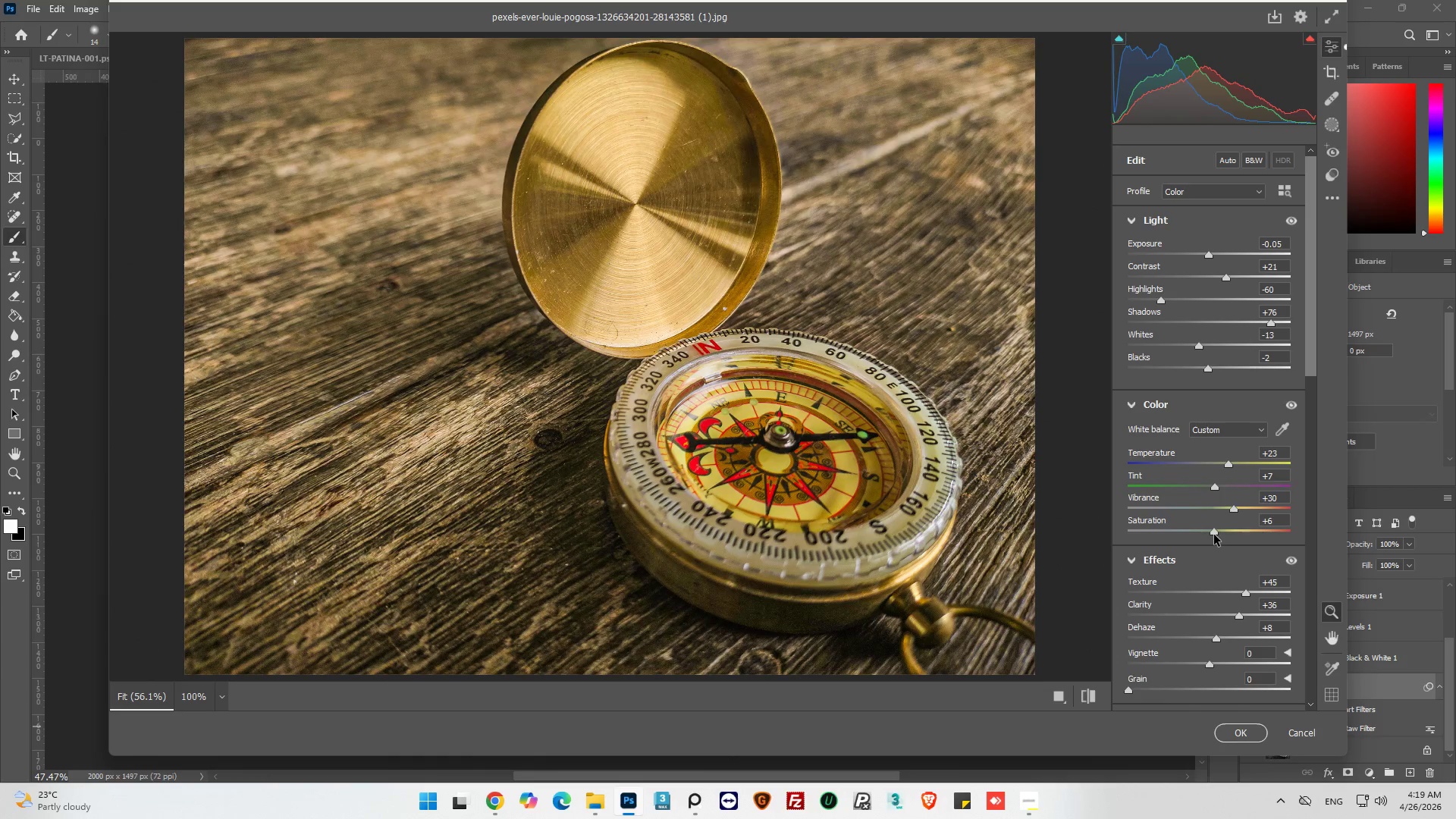 
left_click_drag(start_coordinate=[1214, 535], to_coordinate=[1214, 538])
 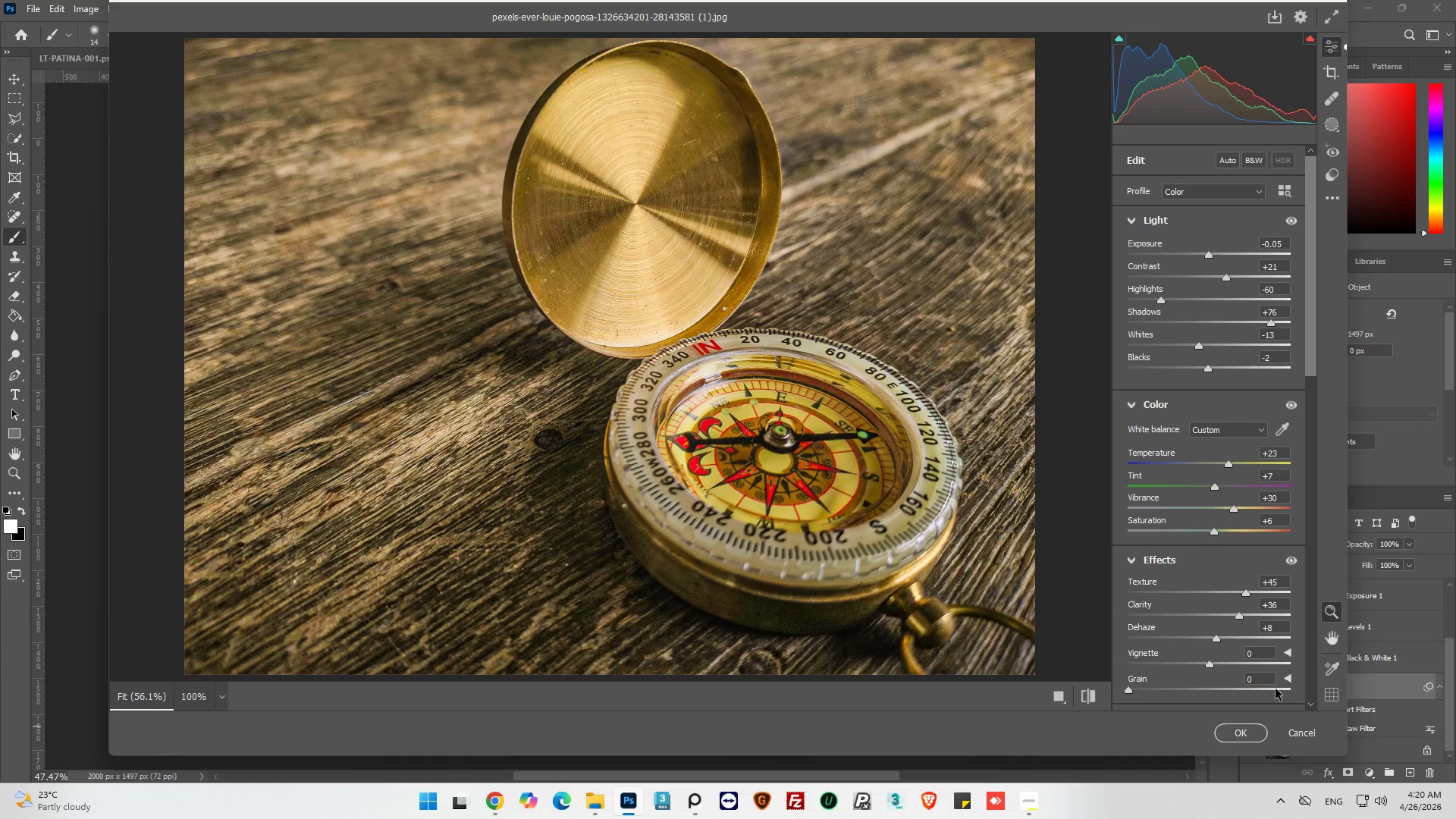 
wait(44.44)
 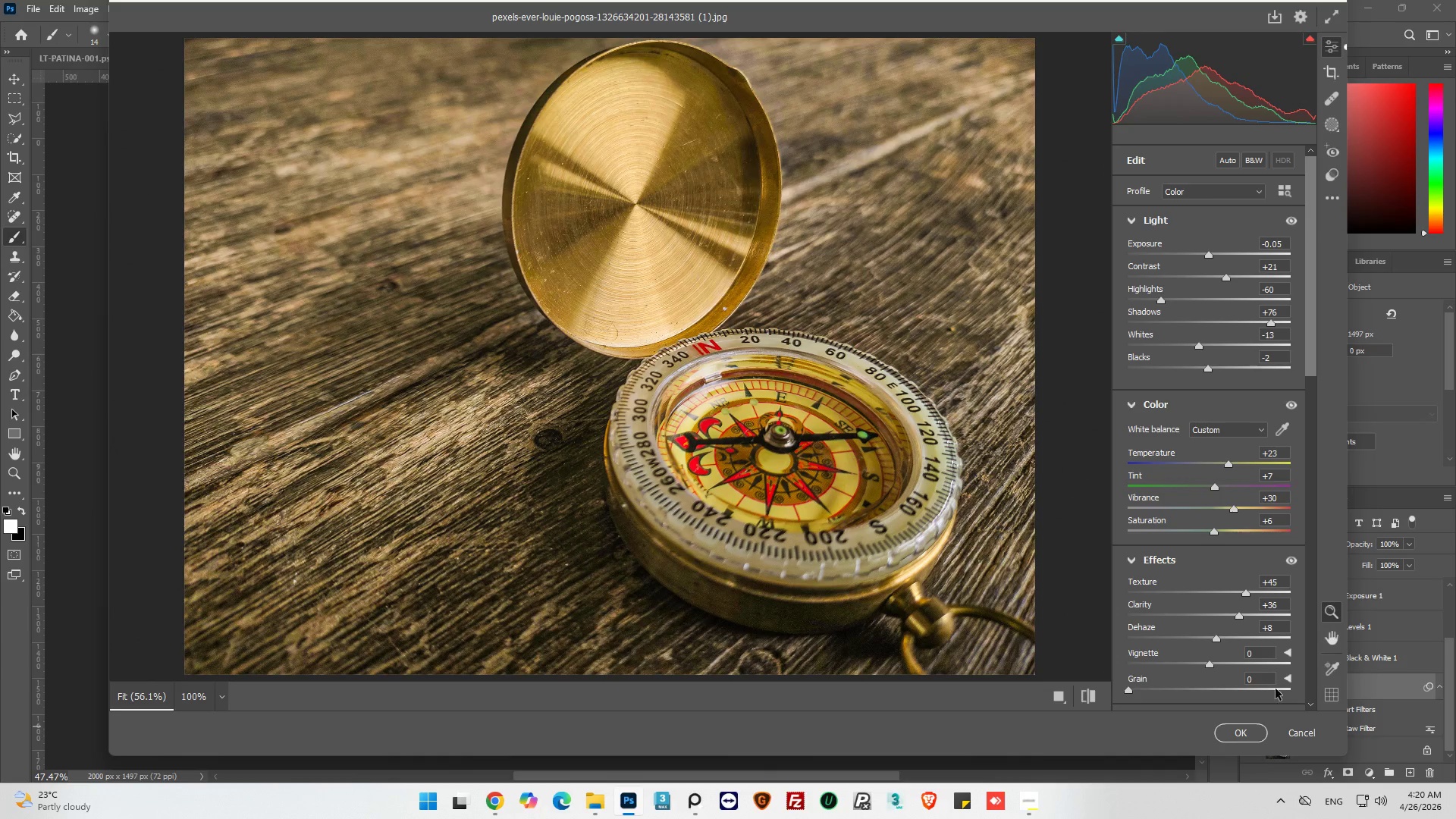 
left_click_drag(start_coordinate=[1313, 352], to_coordinate=[1320, 500])
 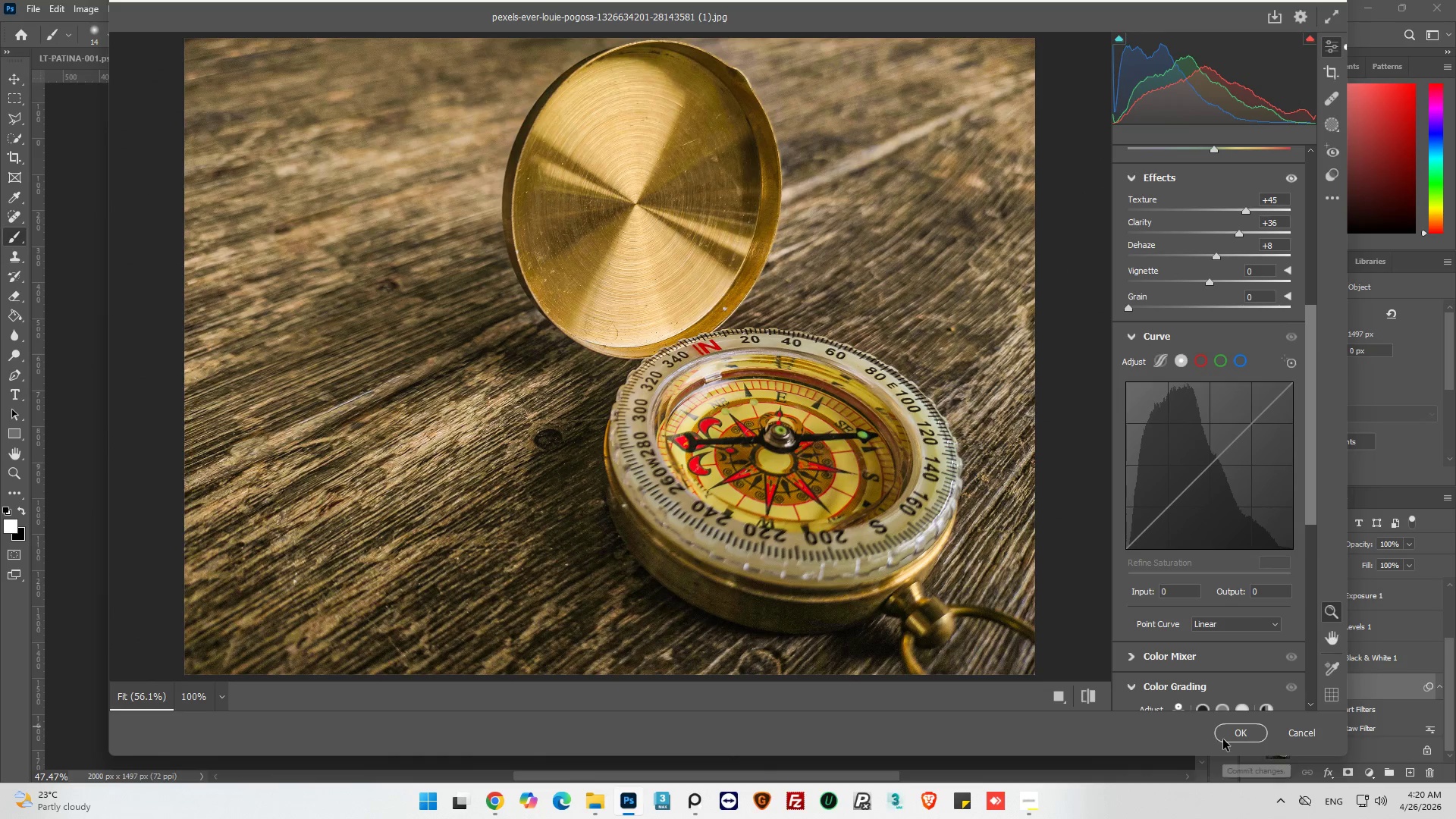 
left_click([1224, 739])
 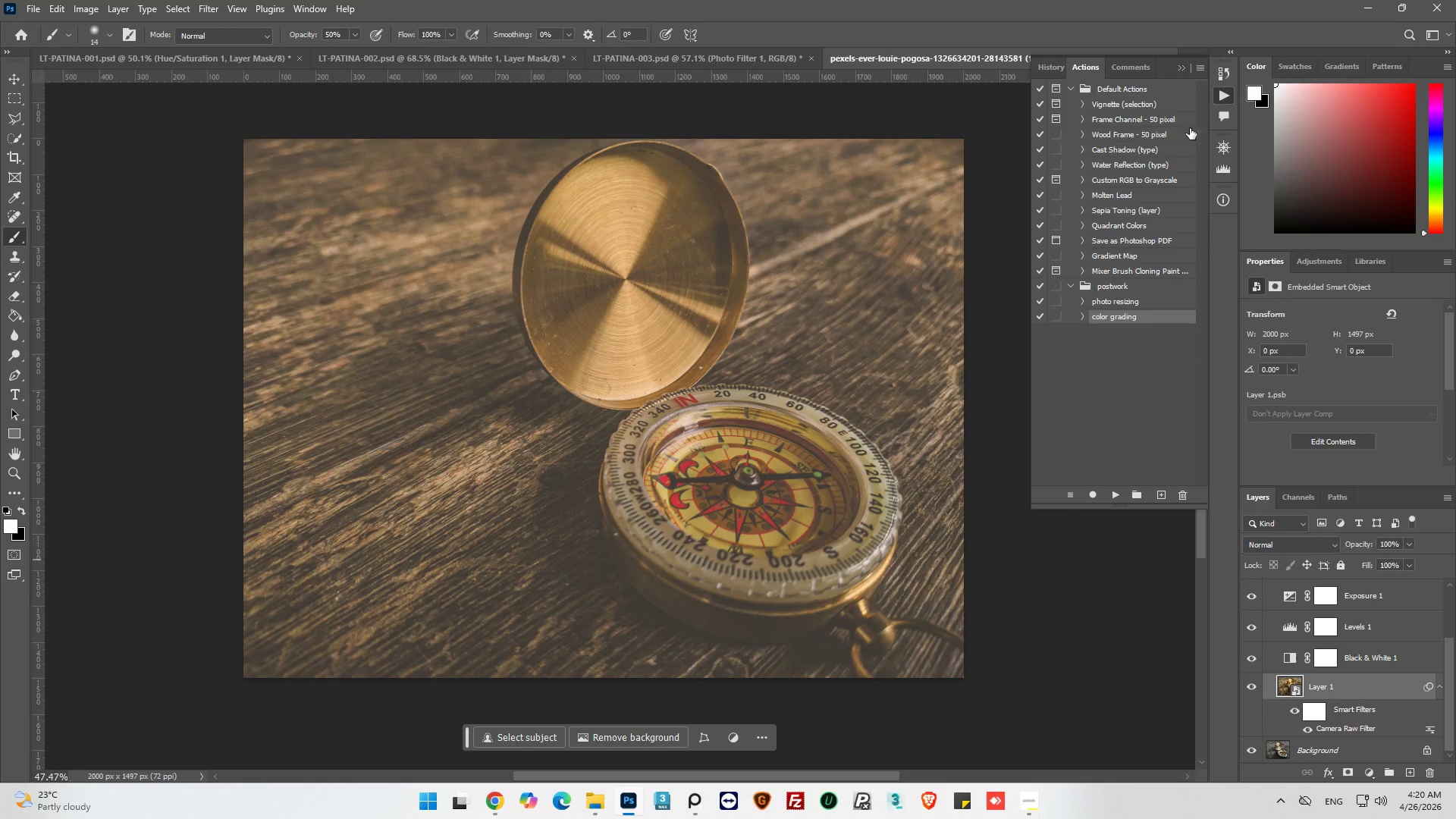 
left_click([1219, 99])
 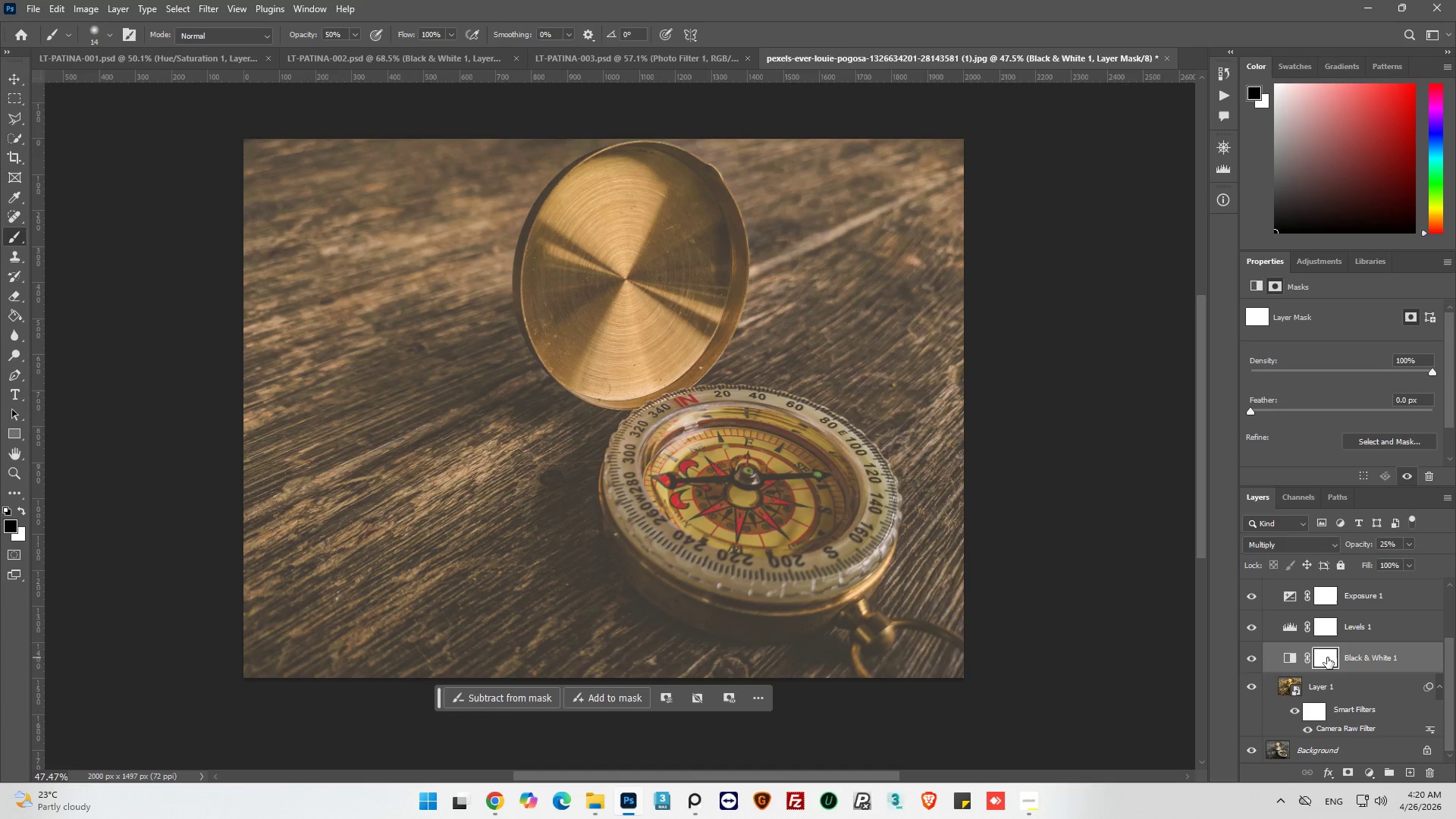 
wait(6.34)
 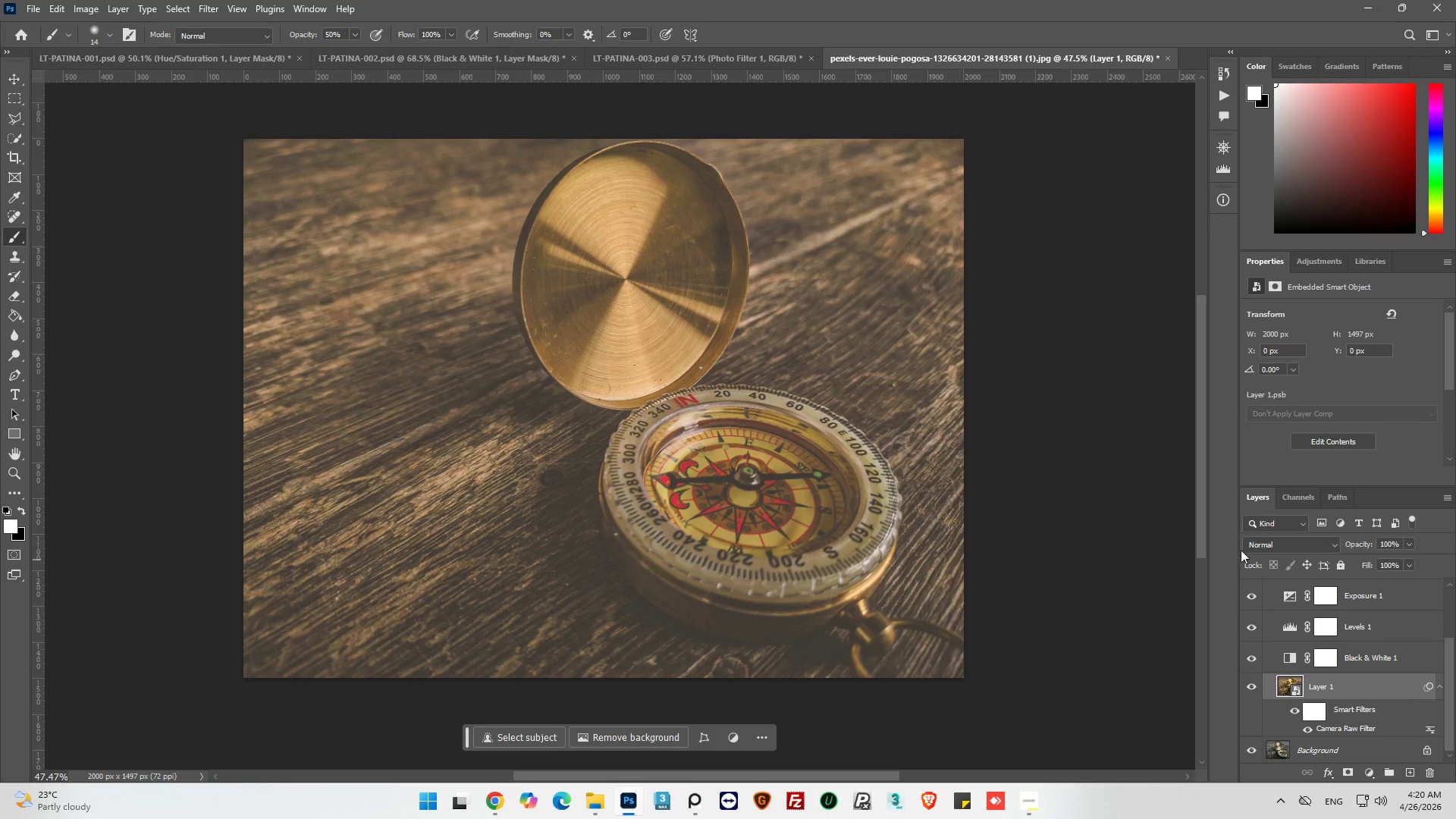 
key(Control+I)
 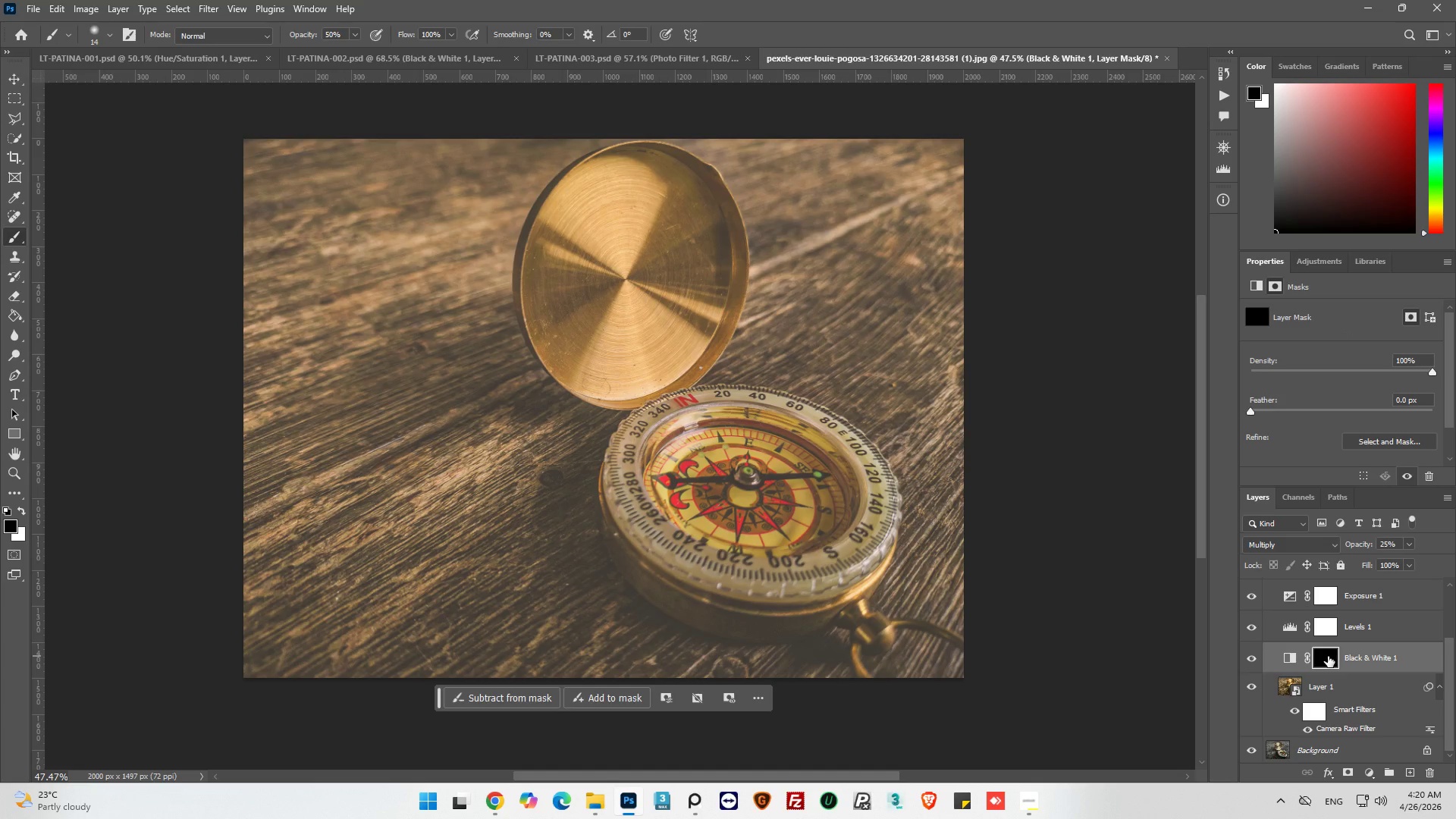 
mouse_move([1282, 679])
 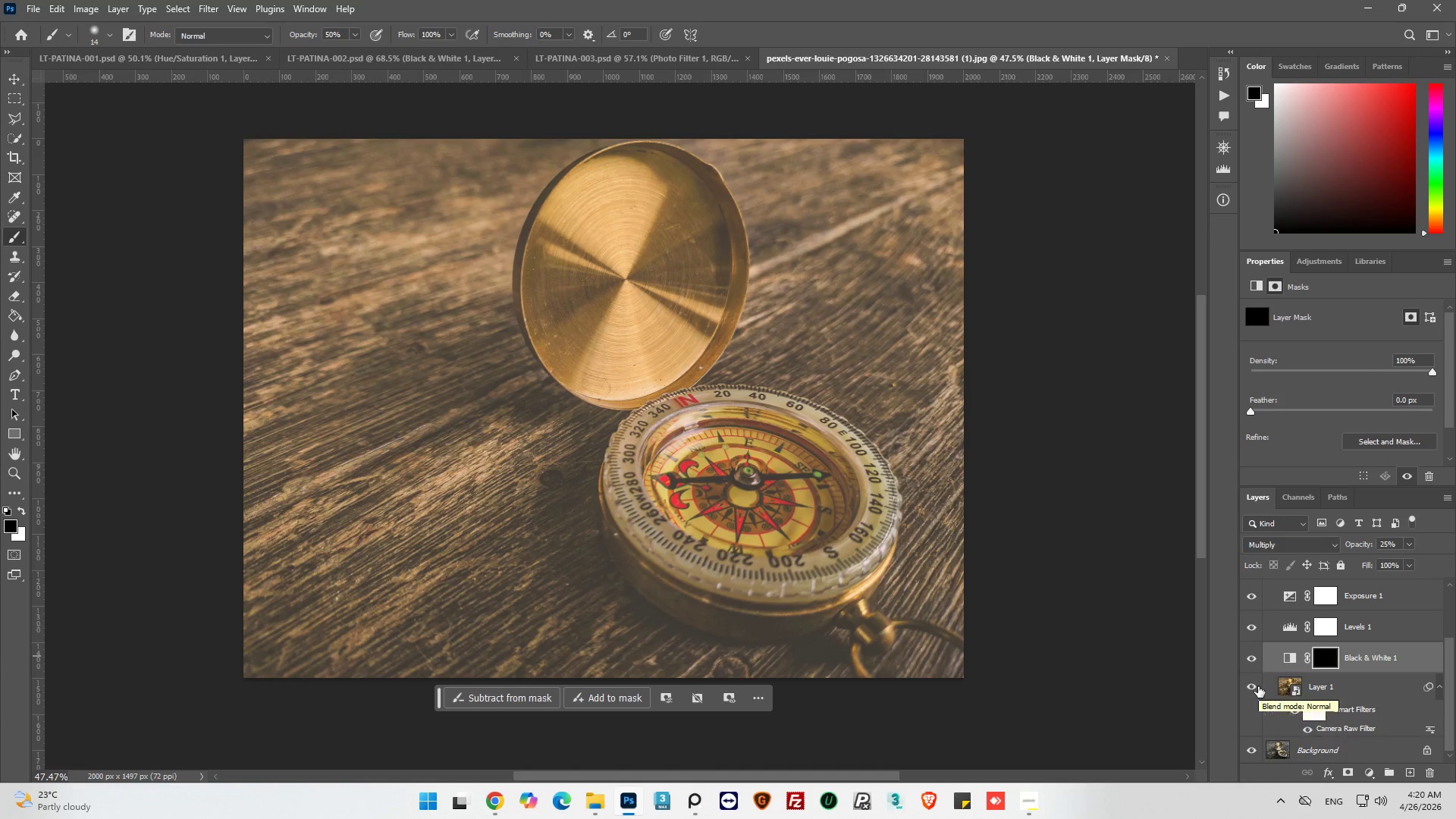 
left_click([1257, 685])
 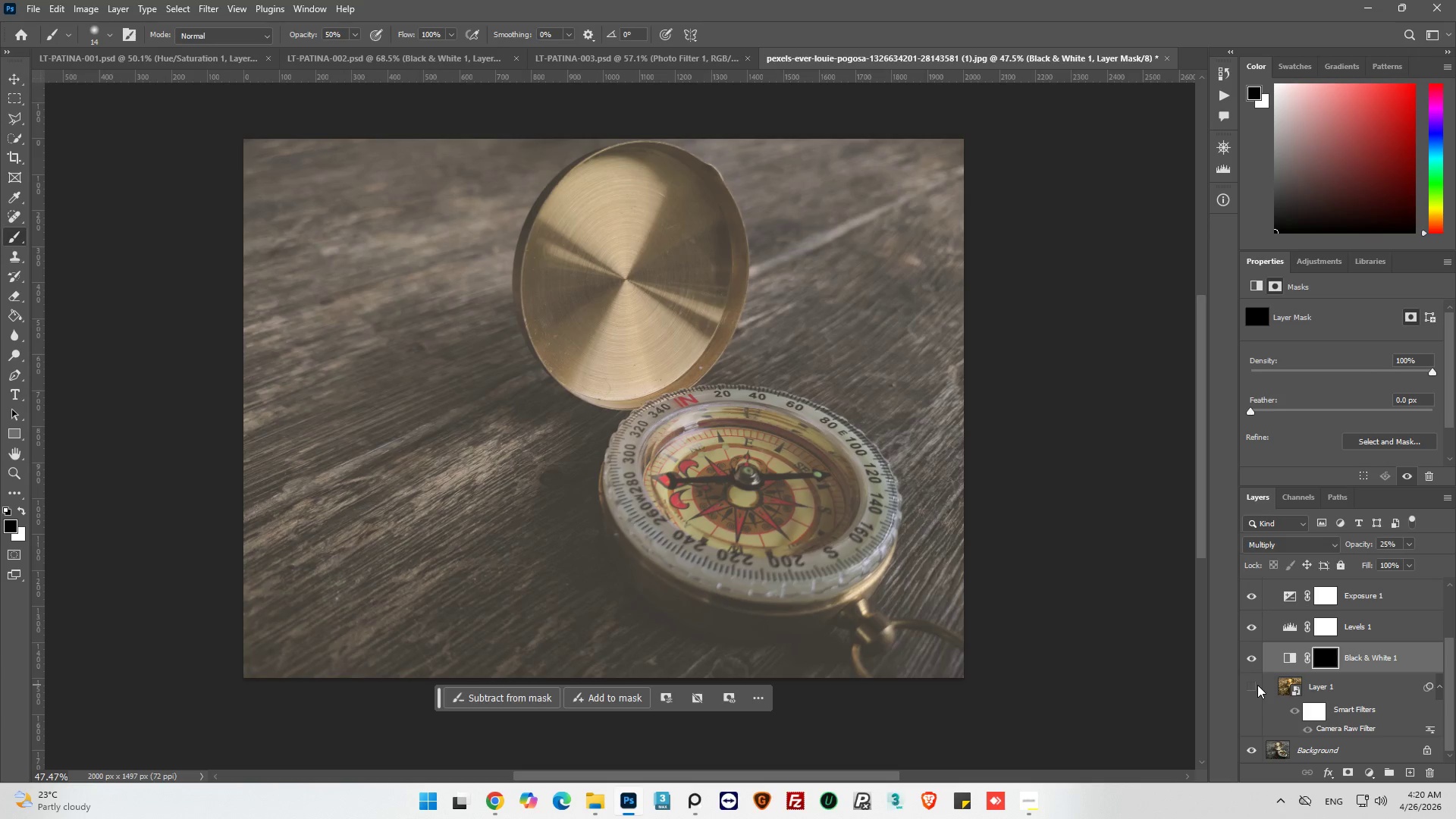 
left_click([1257, 685])
 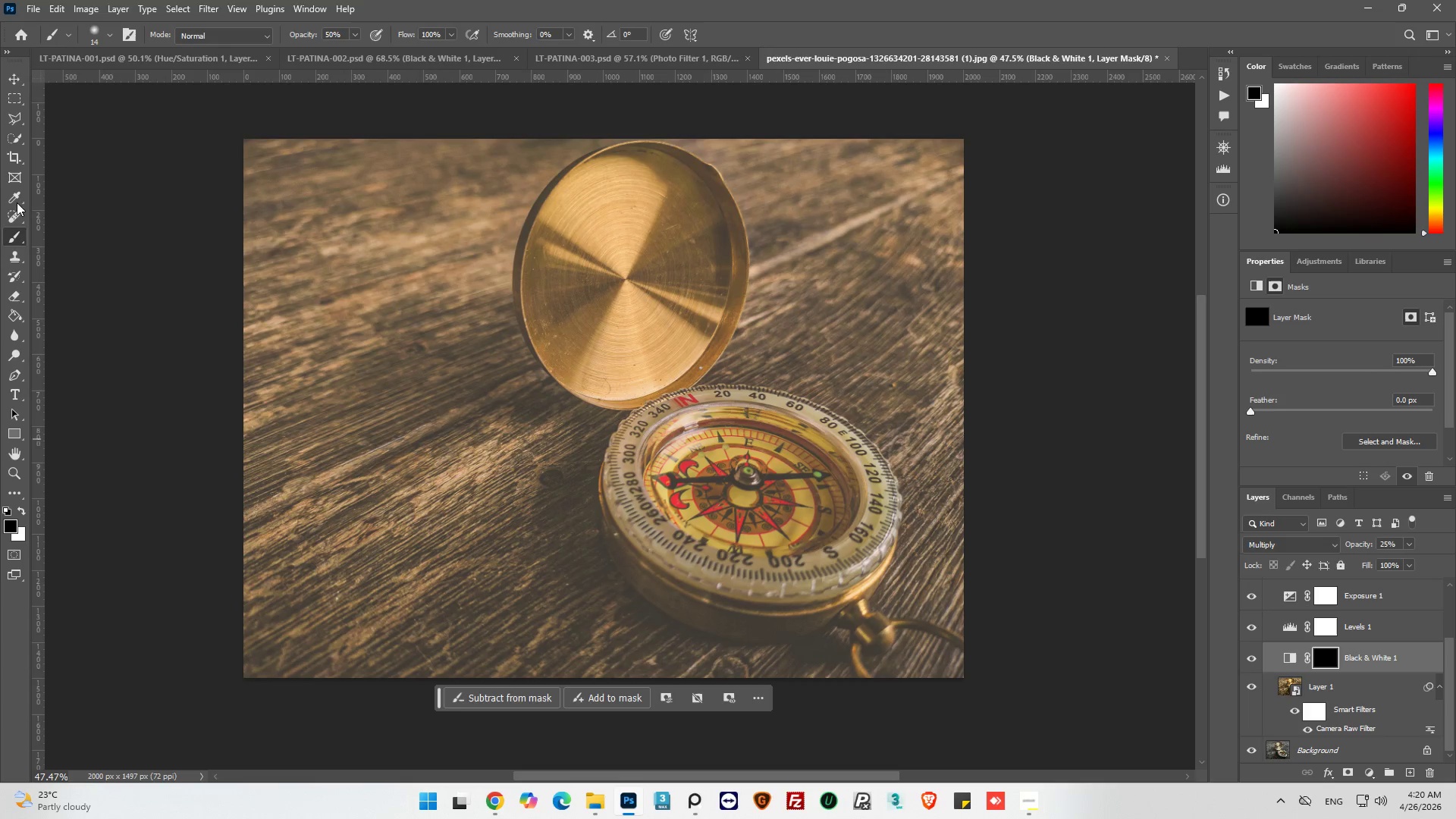 
wait(5.97)
 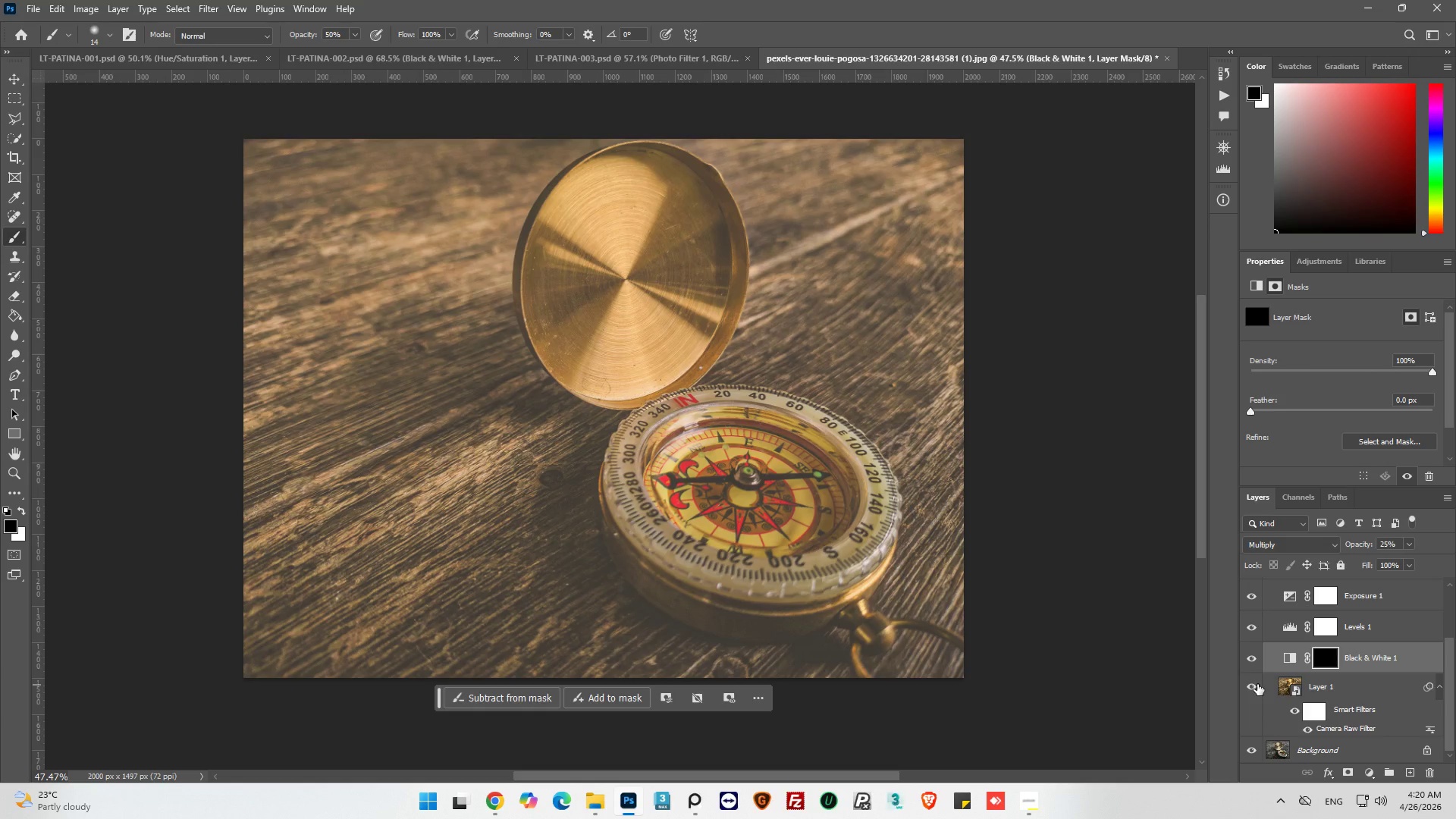 
left_click_drag(start_coordinate=[12, 136], to_coordinate=[50, 162])
 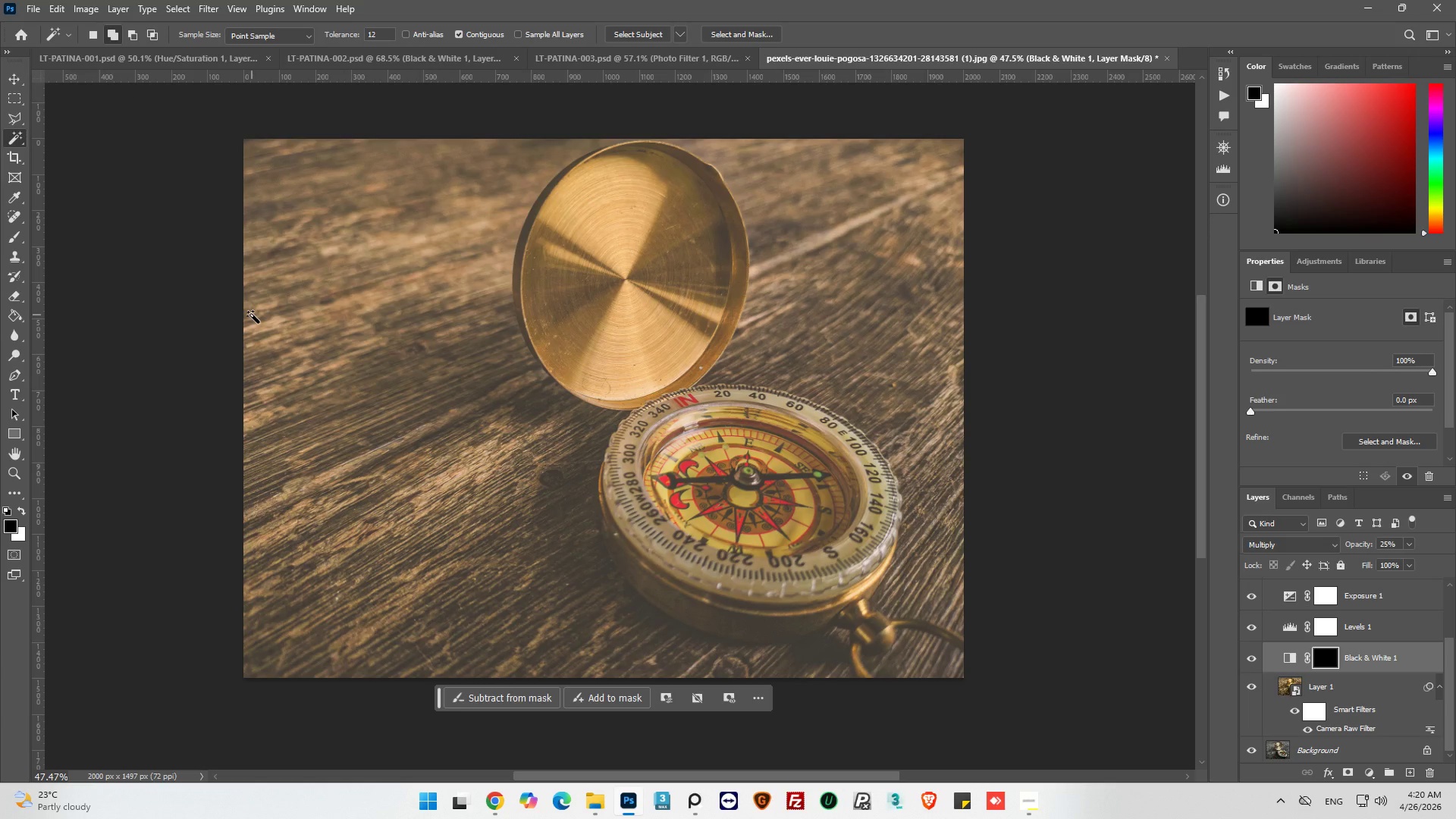 
wait(7.22)
 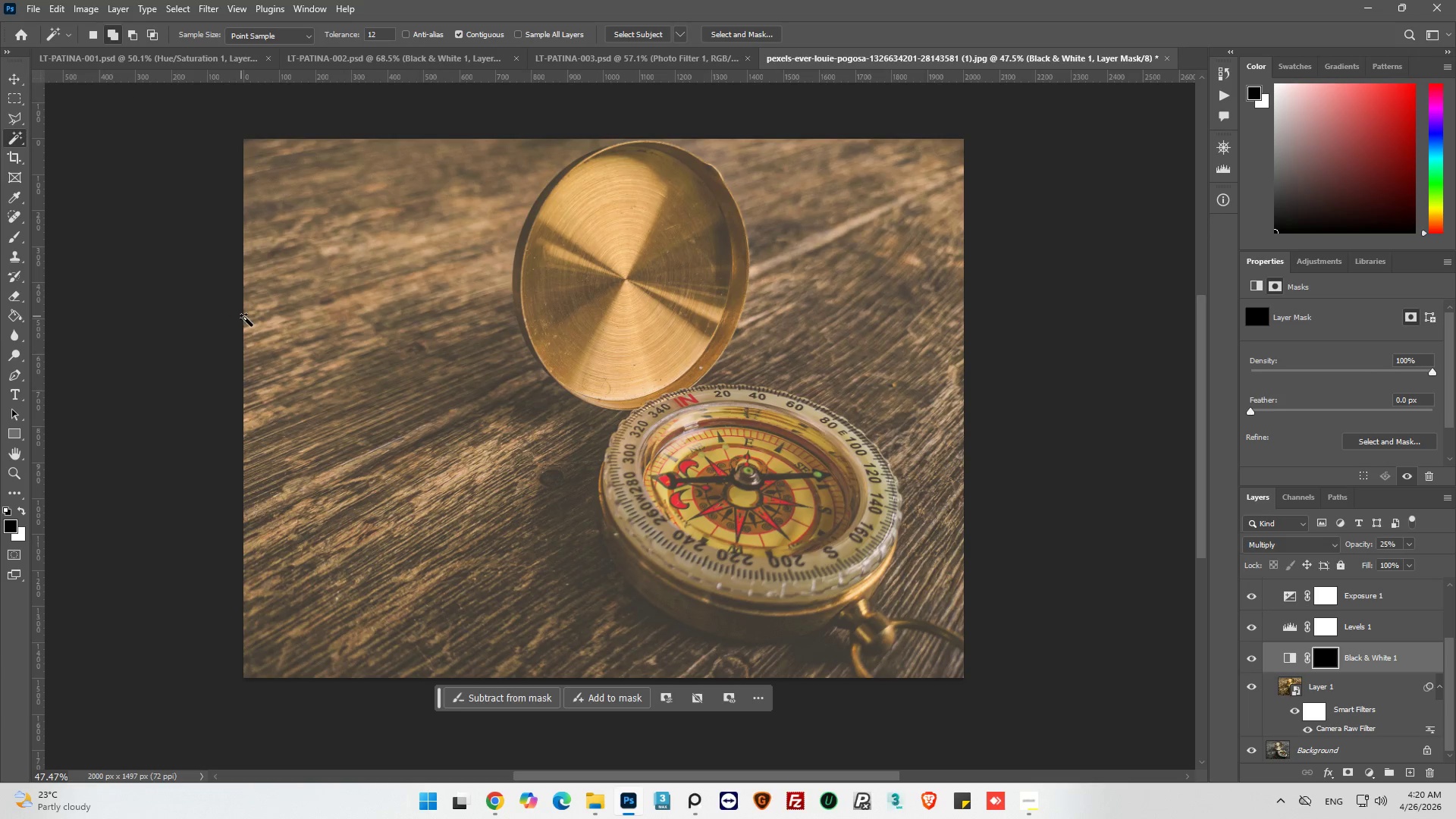 
left_click([644, 36])
 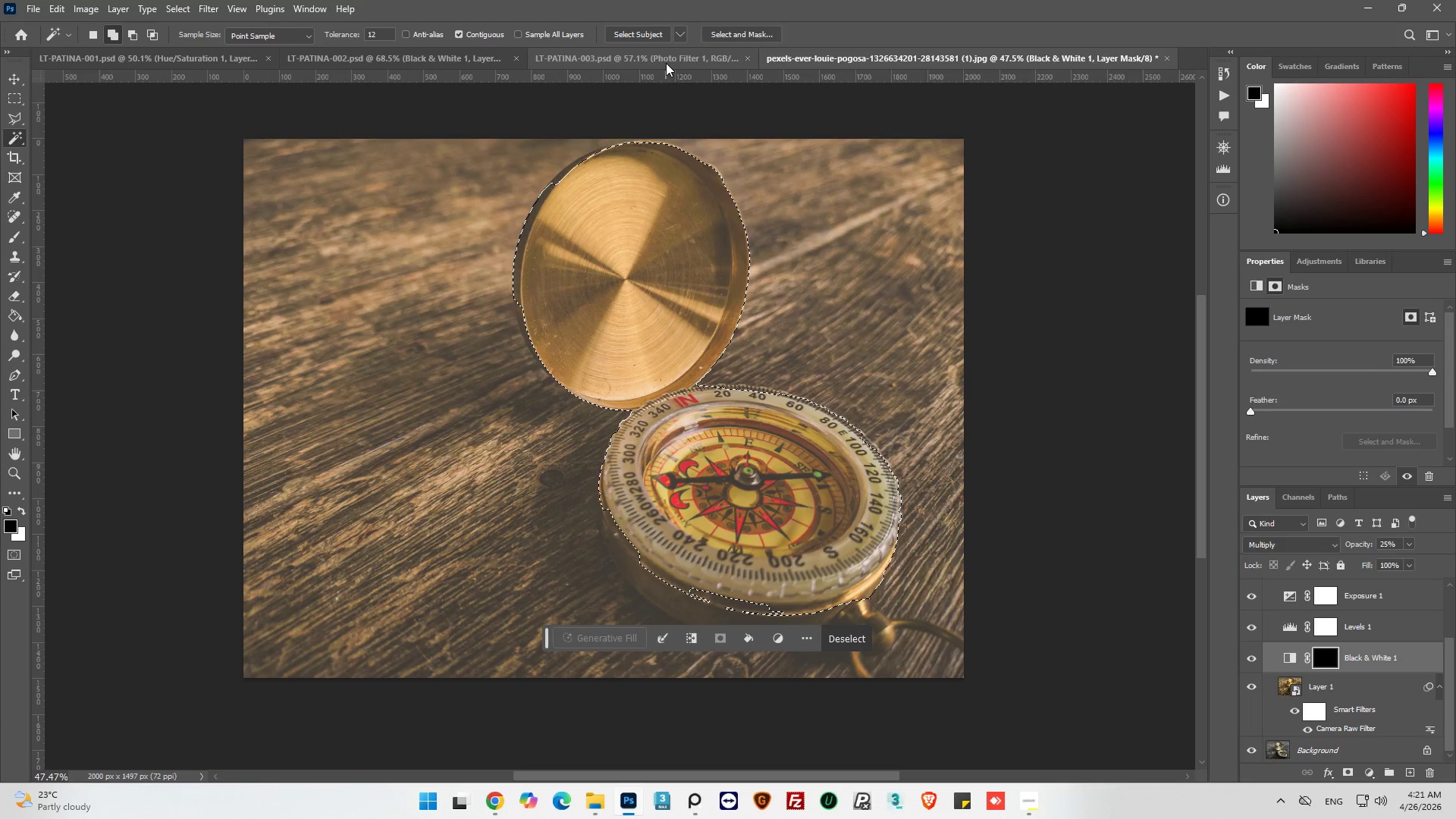 
wait(8.27)
 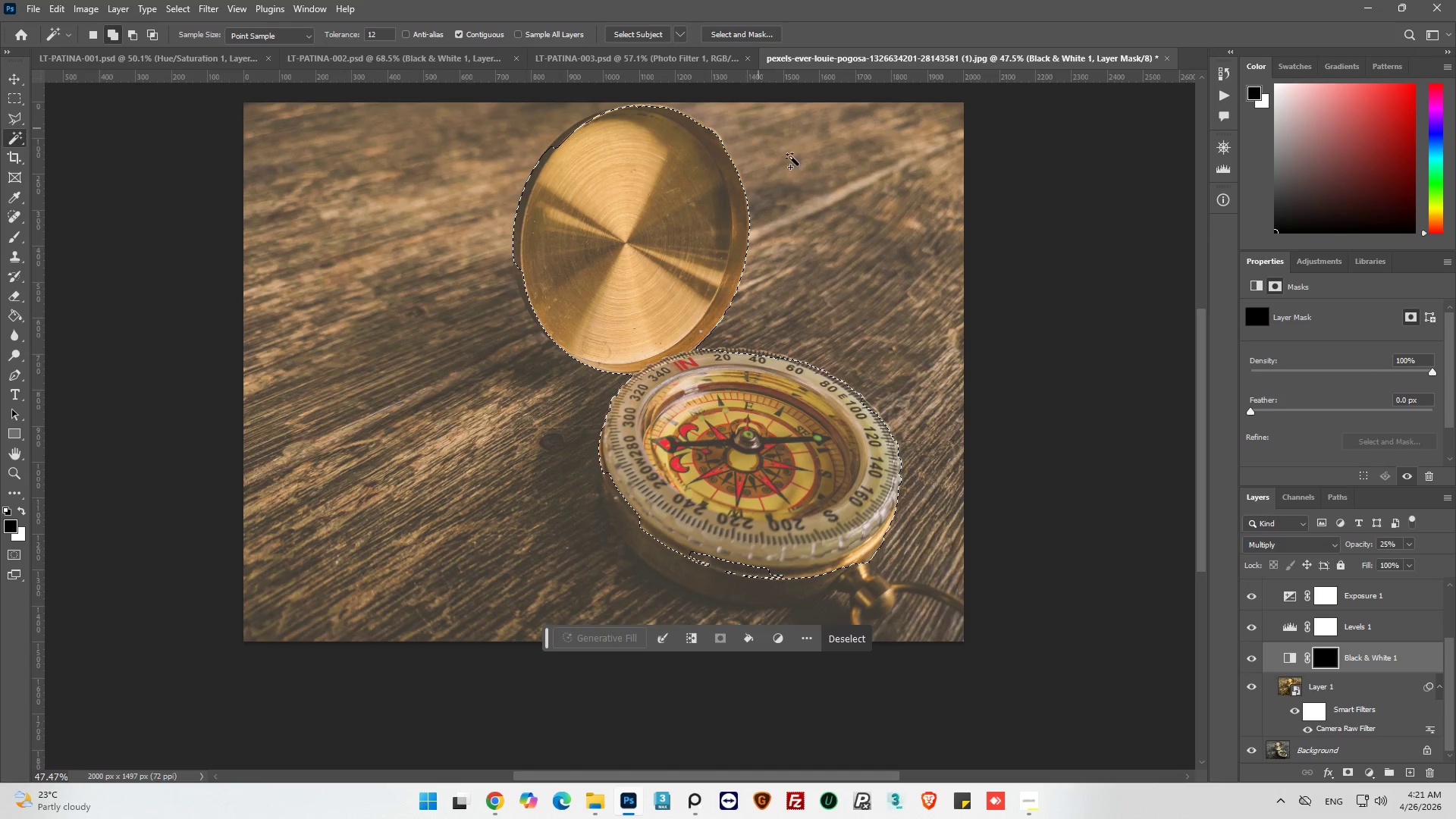 
hold_key(key=AltLeft, duration=0.39)
 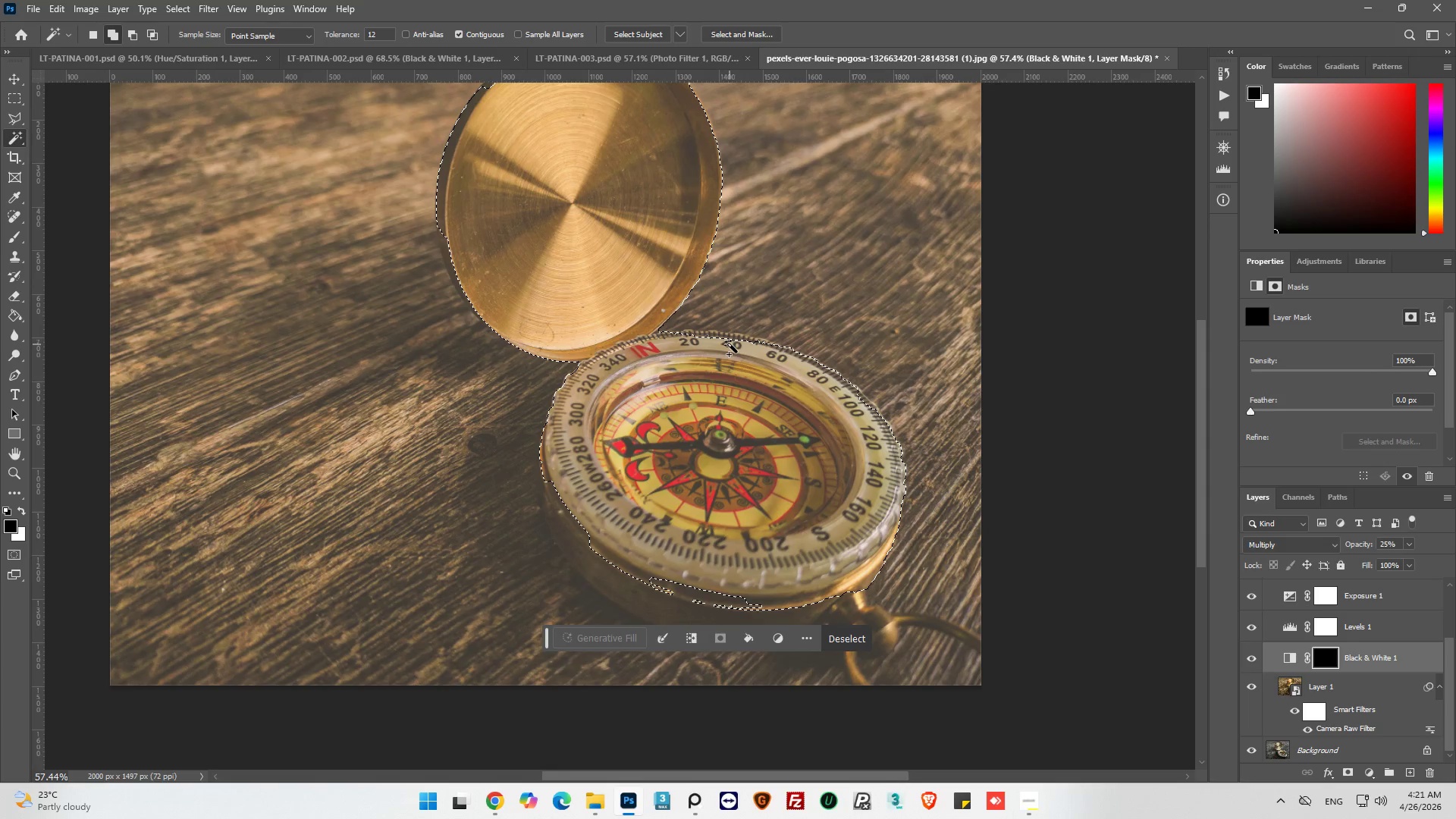 
scroll: coordinate [715, 105], scroll_direction: down, amount: 3.0
 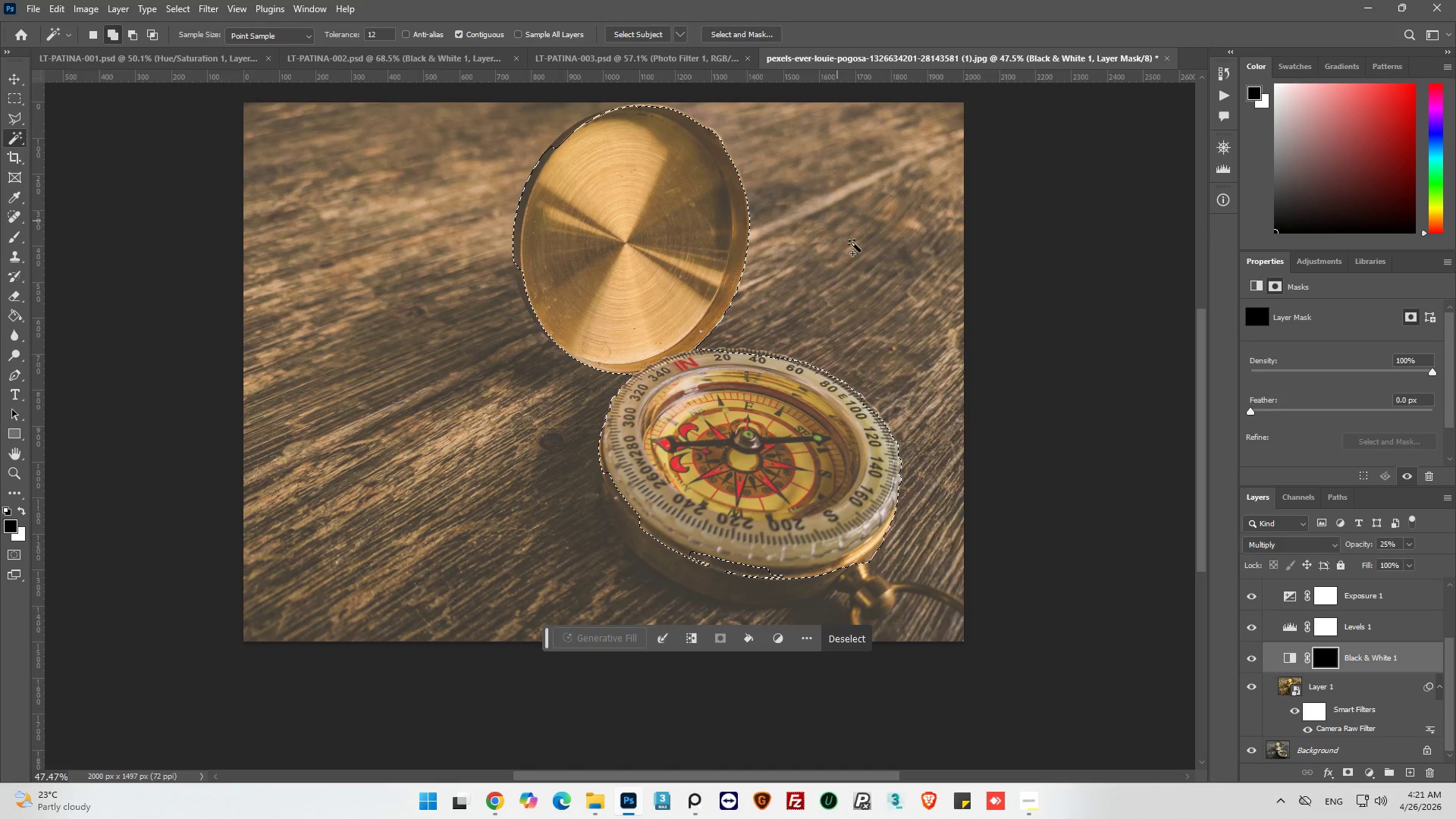 
scroll: coordinate [888, 460], scroll_direction: up, amount: 2.0
 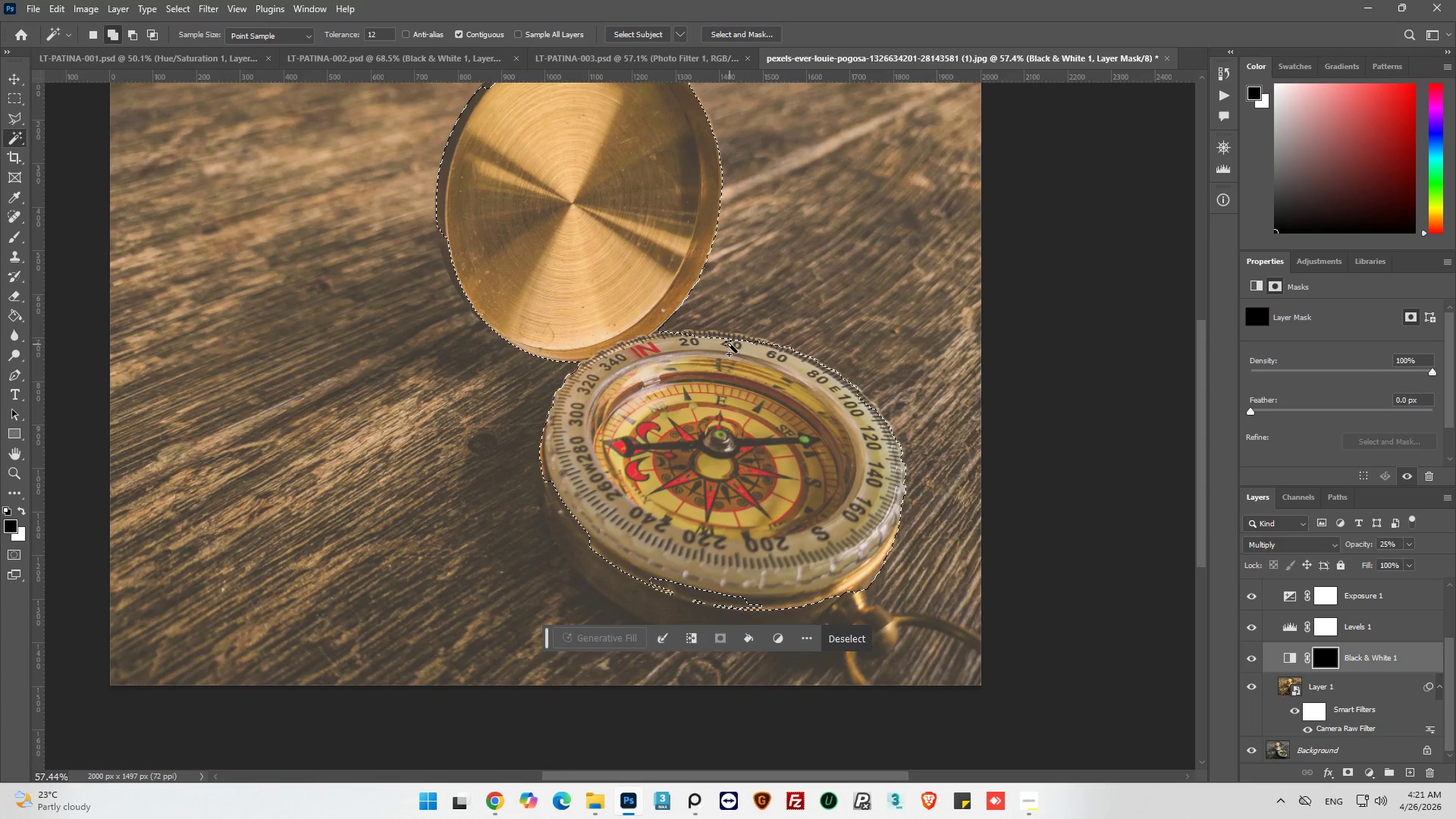 
hold_key(key=AltLeft, duration=0.67)
scroll: coordinate [494, 397], scroll_direction: up, amount: 12.0
 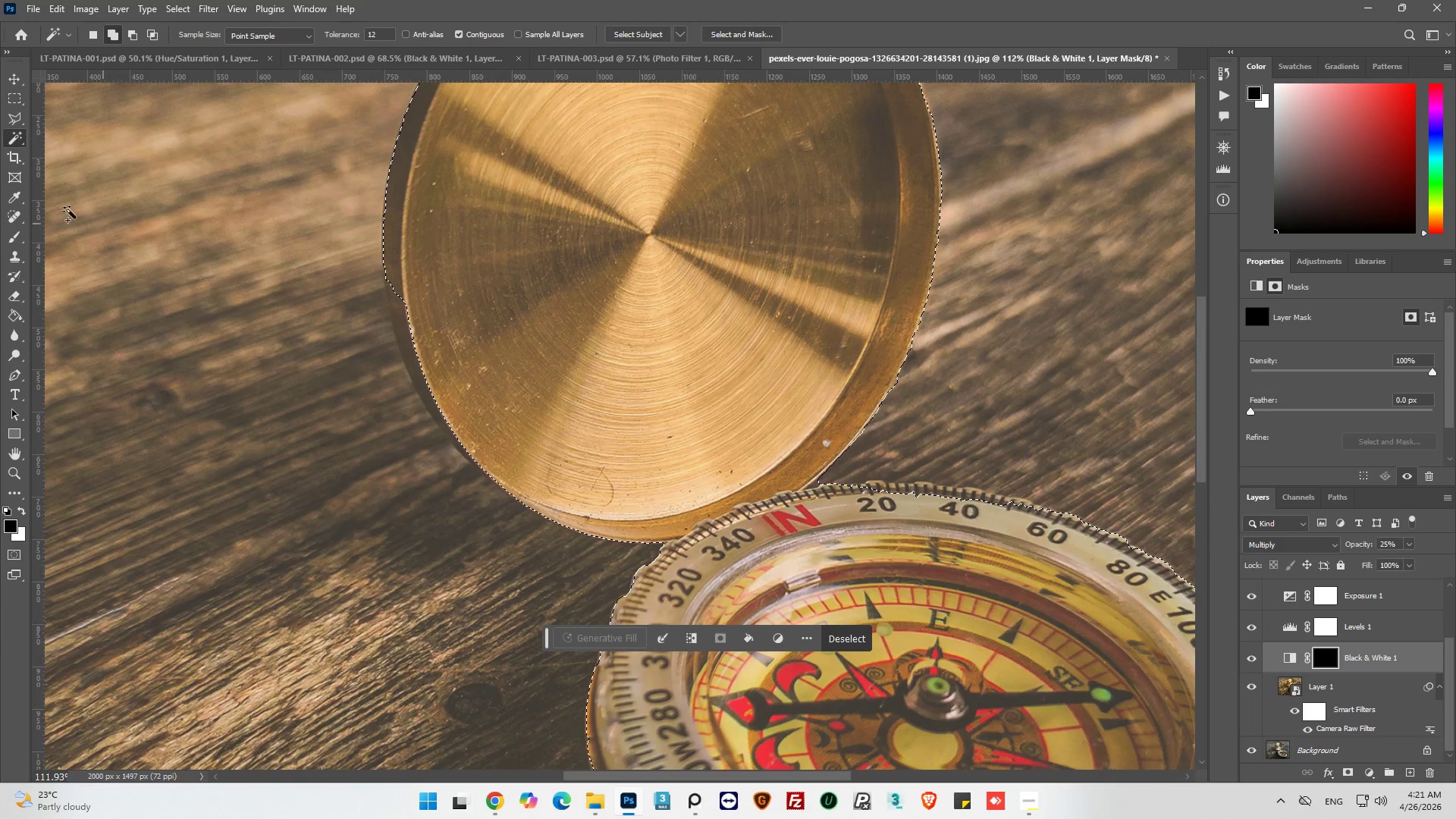 
left_click([12, 118])
 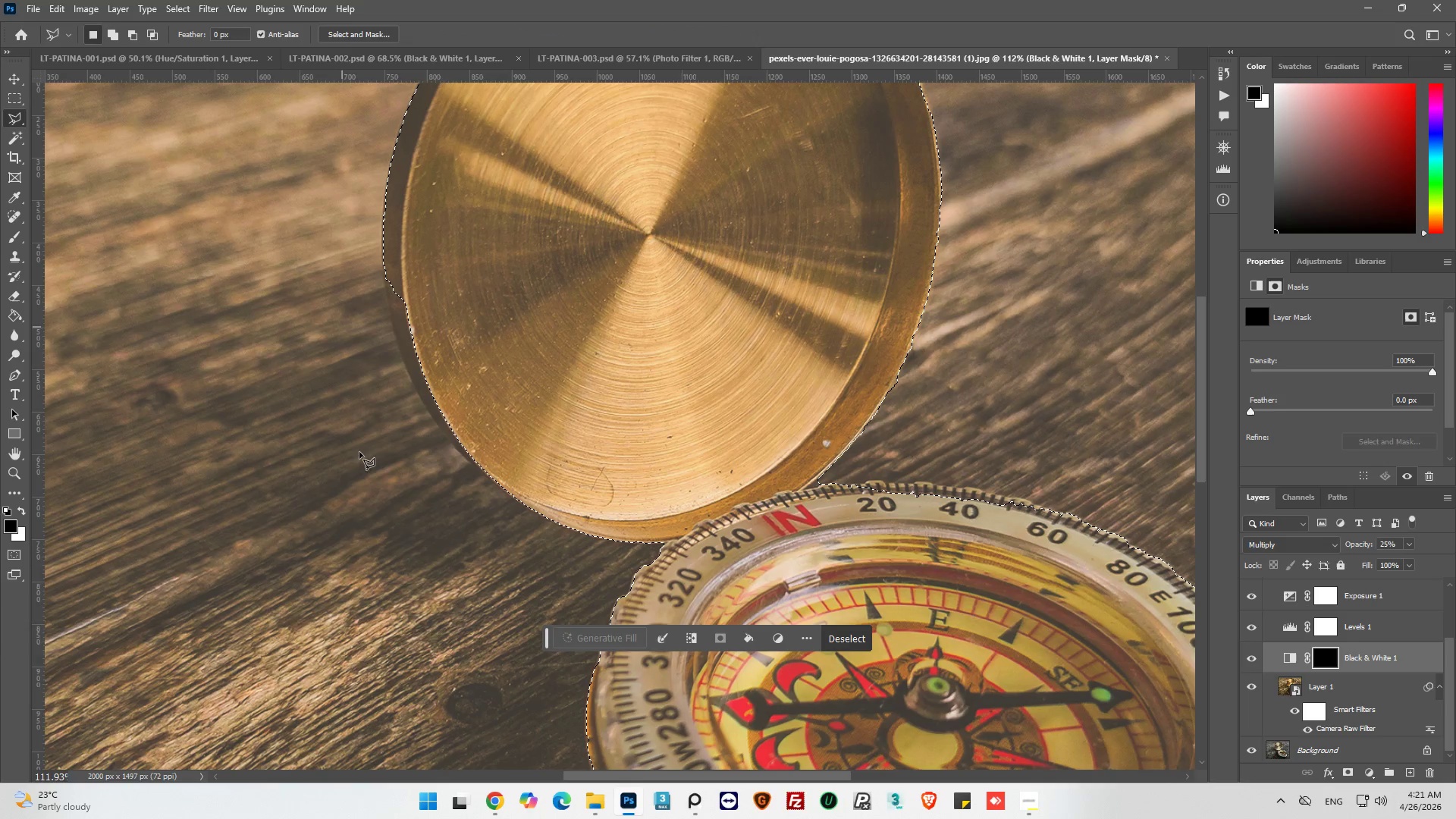 
hold_key(key=AltLeft, duration=1.31)
scroll: coordinate [635, 501], scroll_direction: up, amount: 12.0
 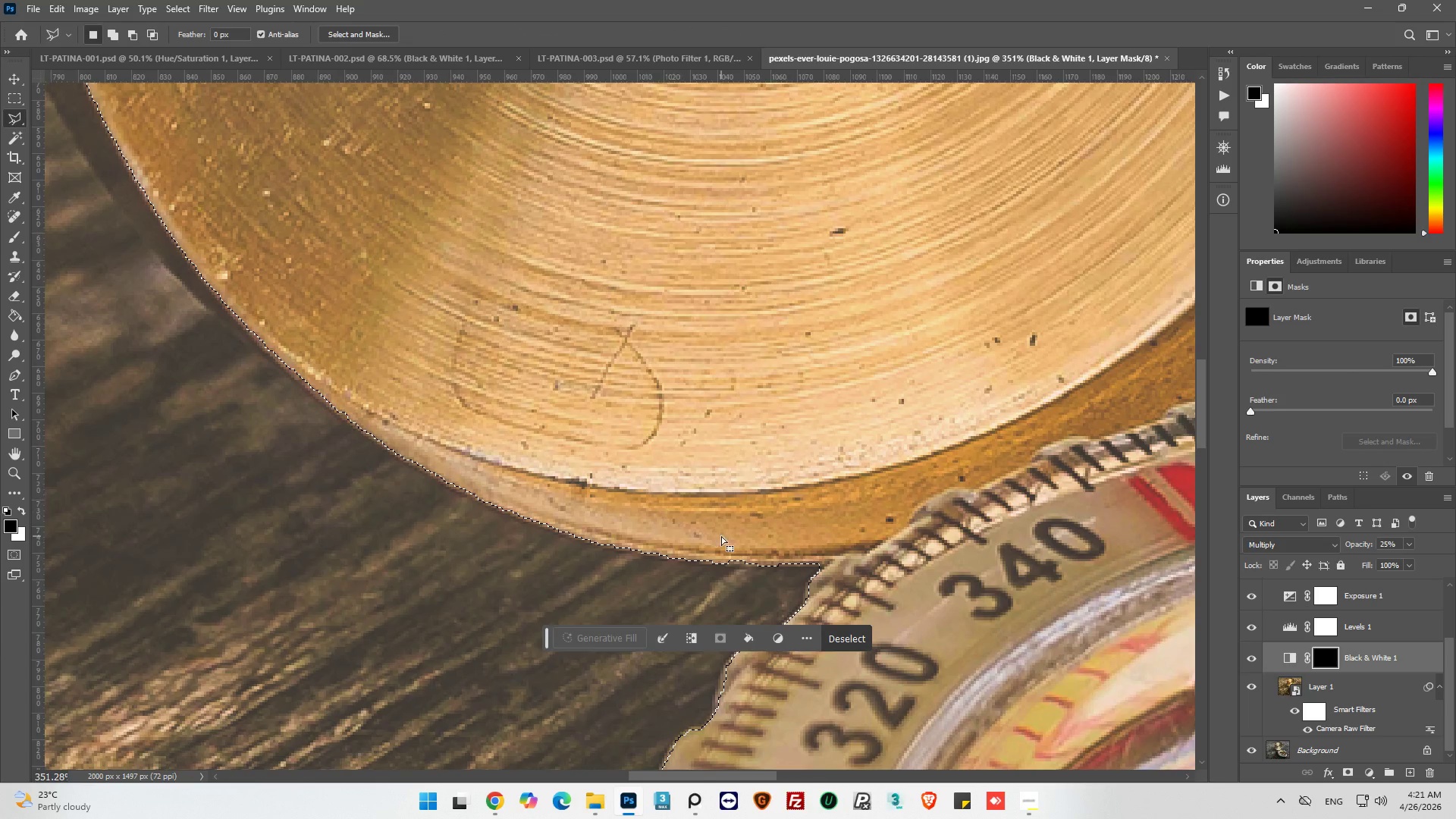 
hold_key(key=AltLeft, duration=0.36)
scroll: coordinate [722, 536], scroll_direction: down, amount: 4.0
 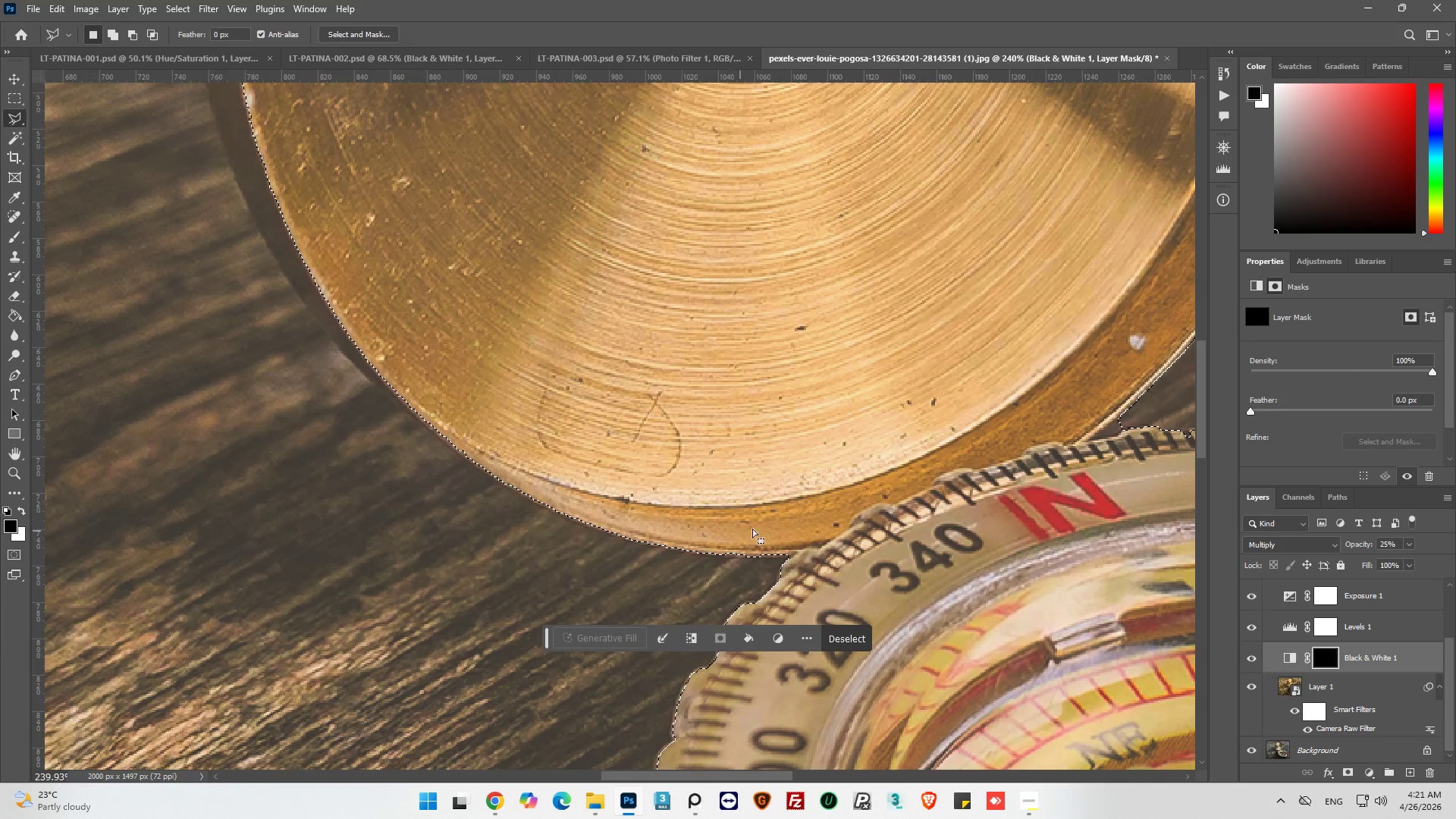 
key(Alt+AltLeft)
 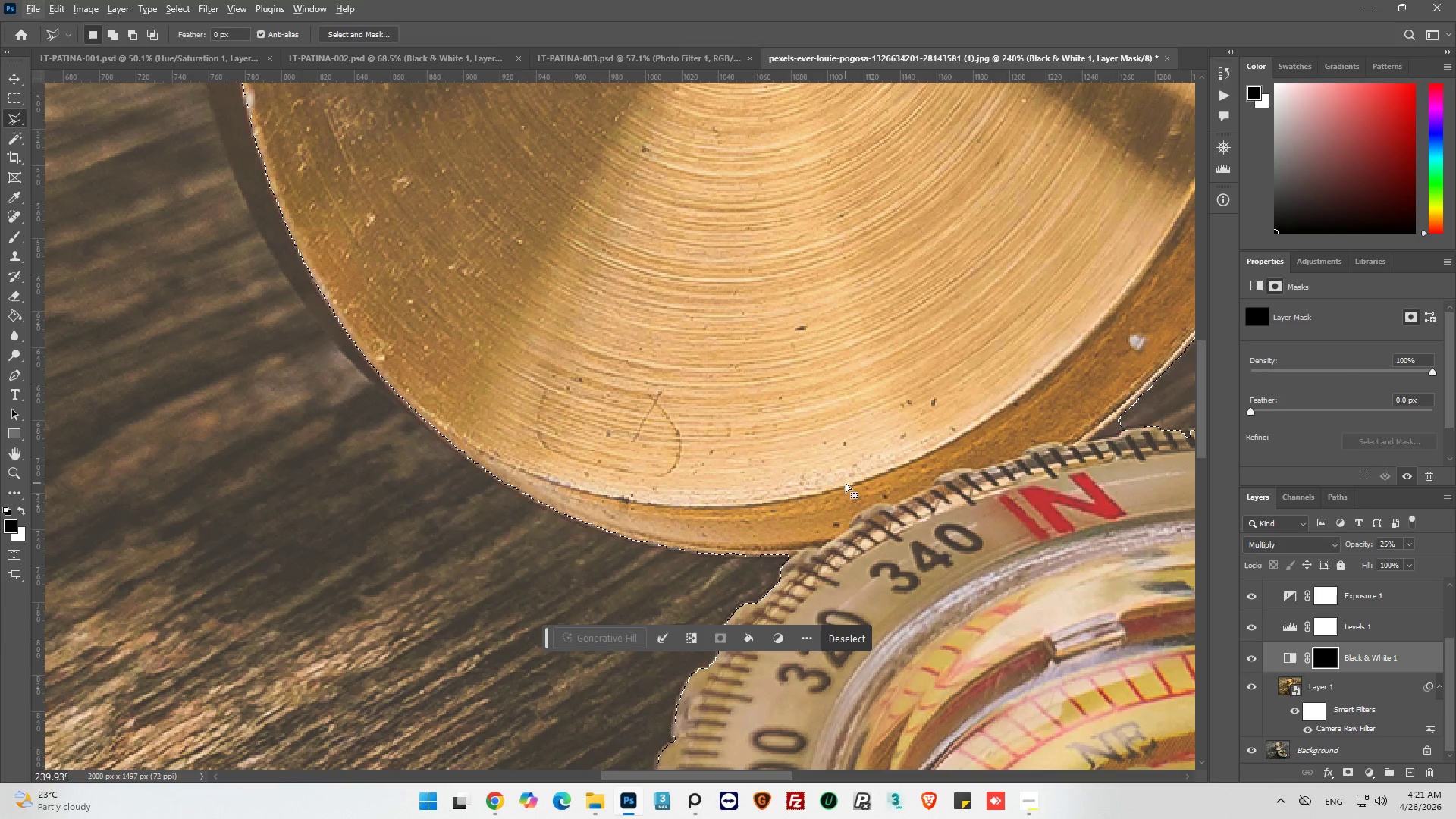 
hold_key(key=ShiftLeft, duration=0.61)
left_click([866, 444])
 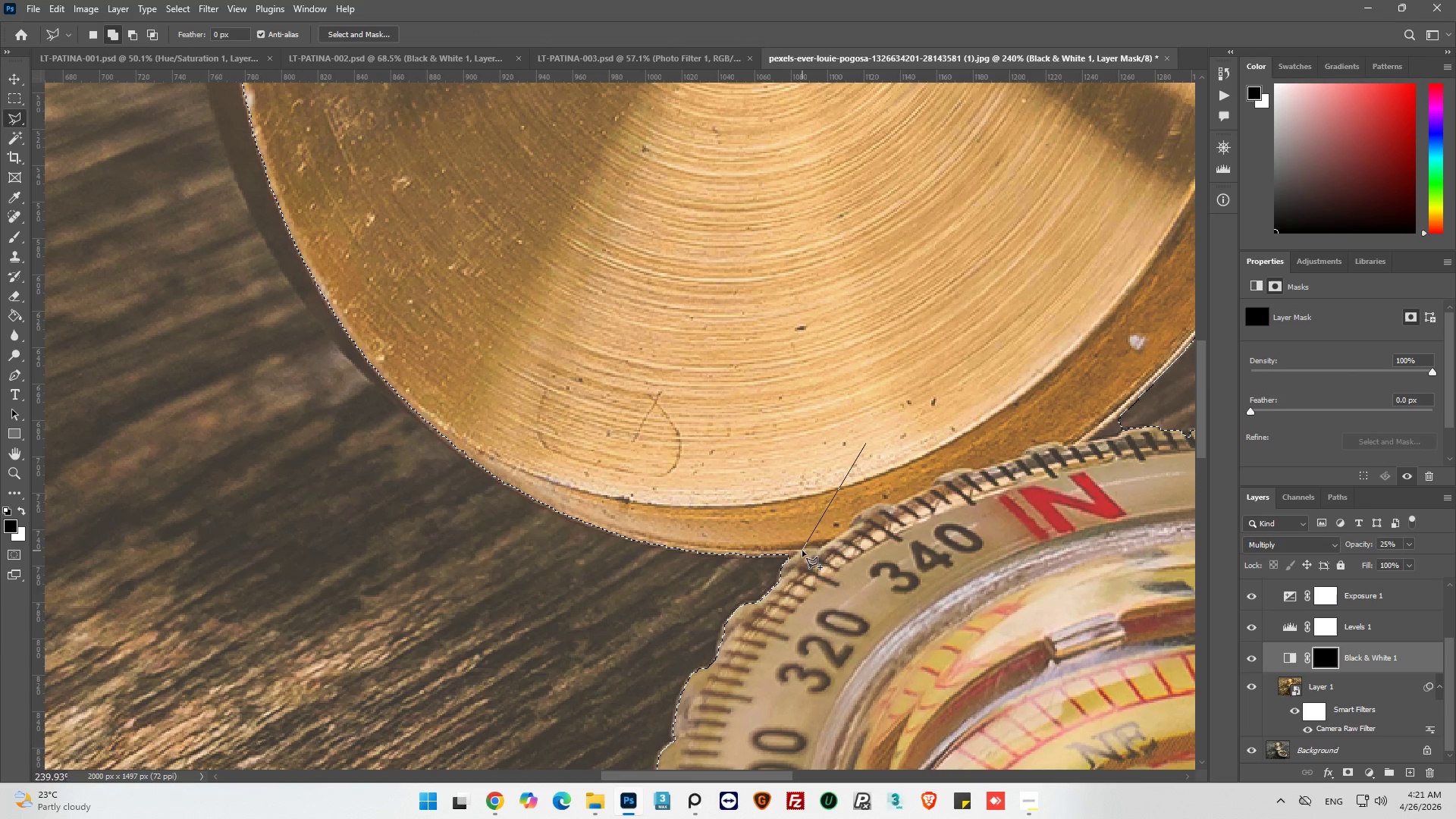 
key(Alt+AltLeft)
 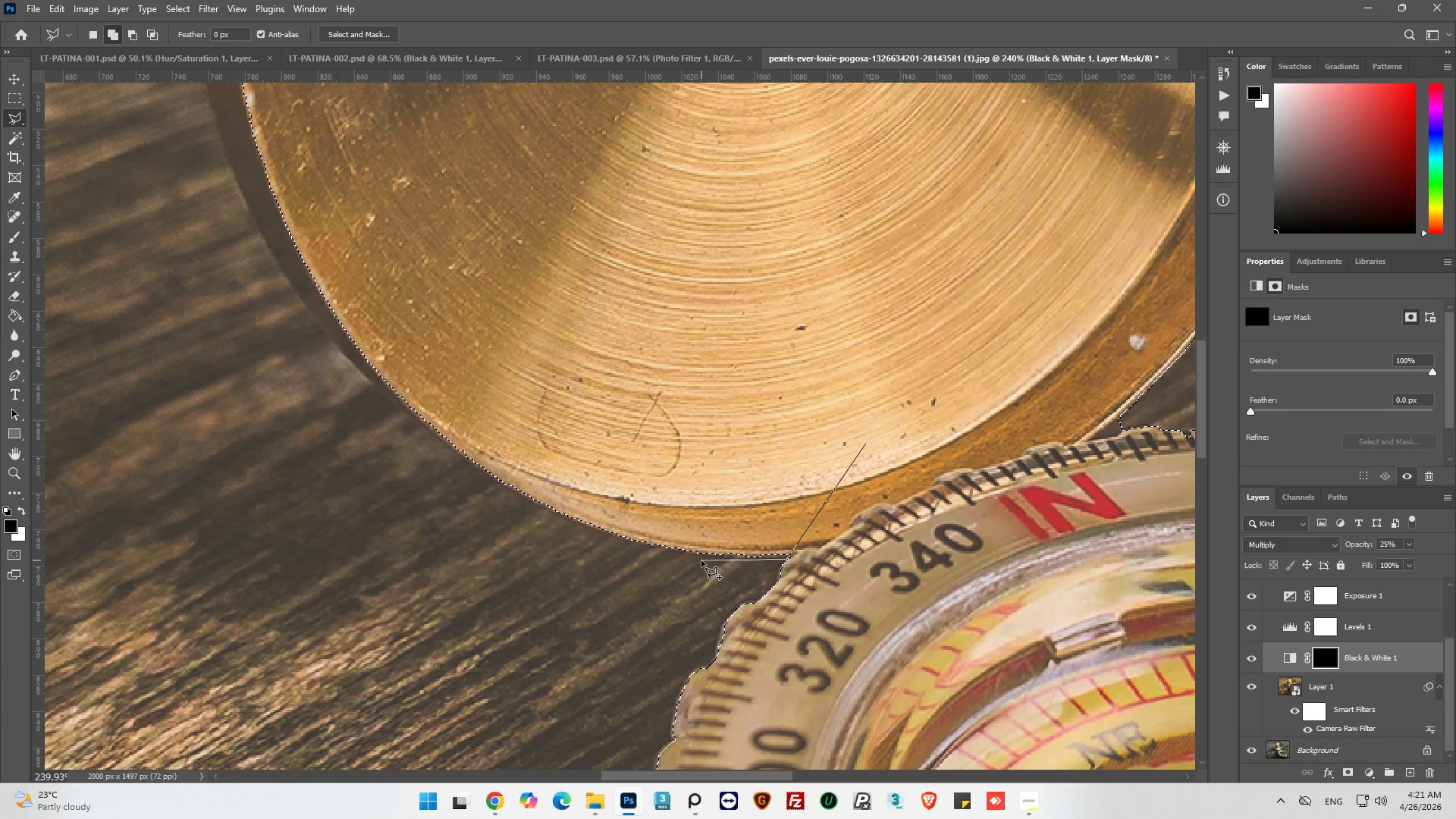 
left_click([711, 558])
 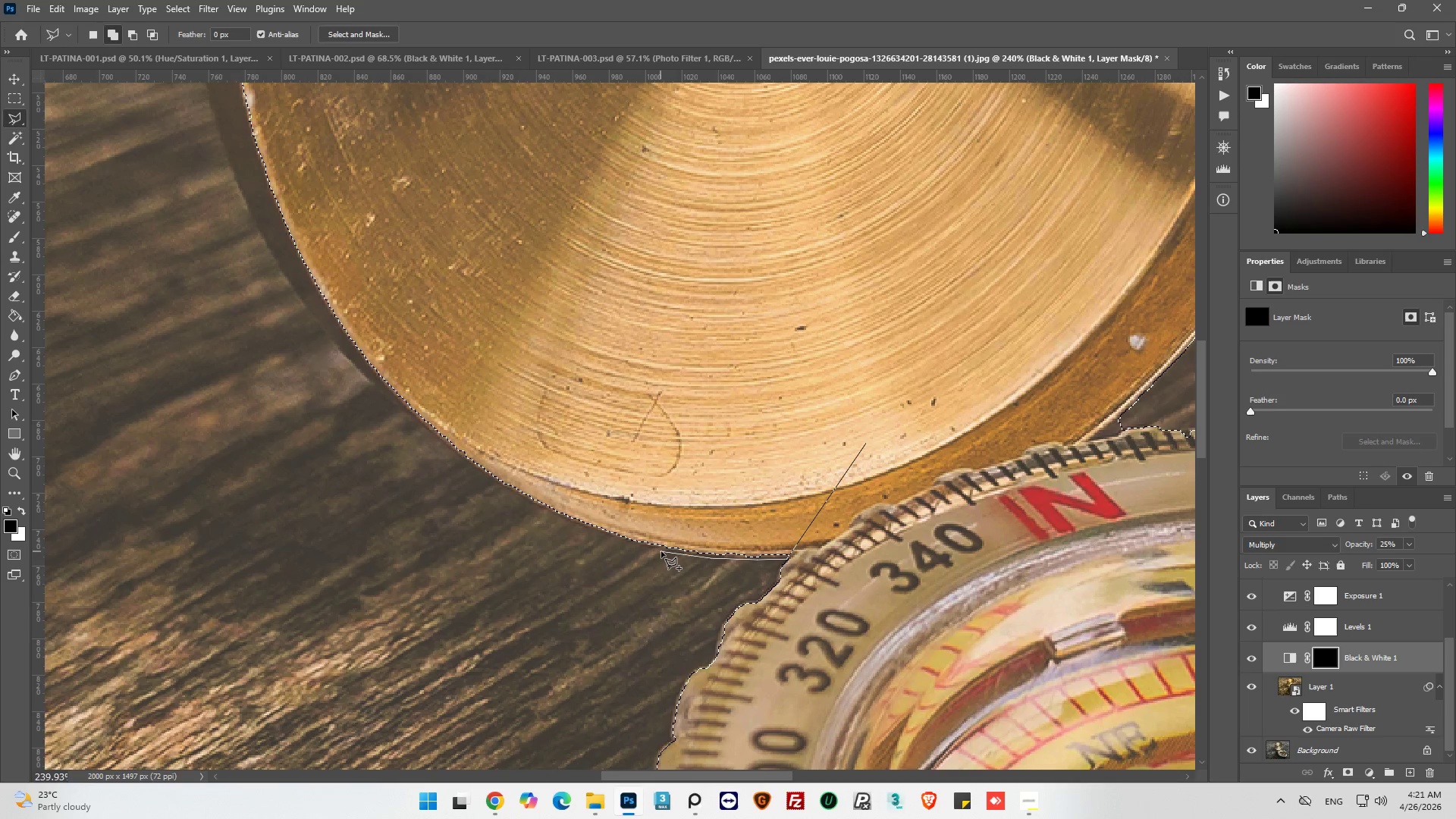 
left_click([662, 551])
 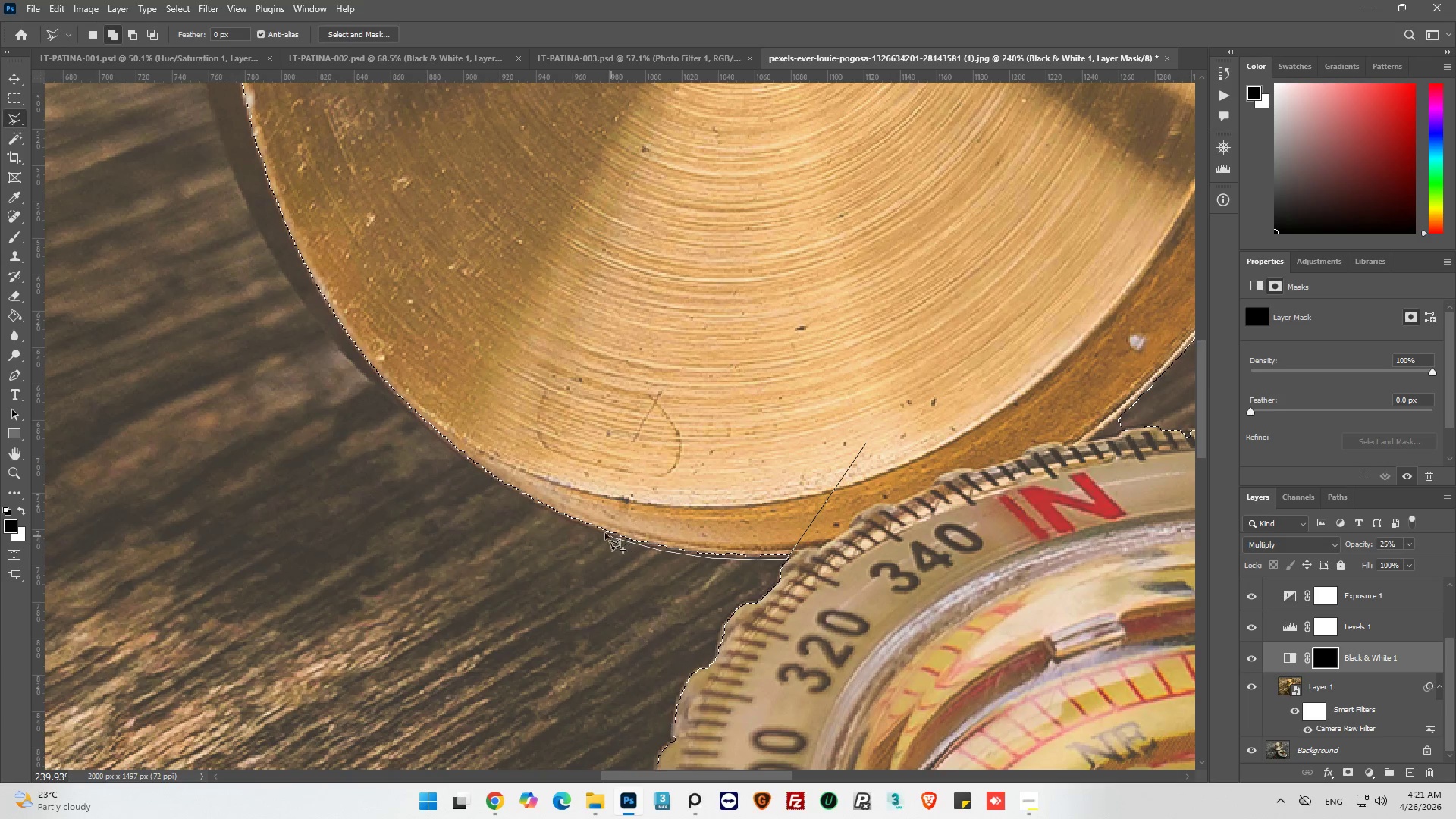 
wait(5.66)
 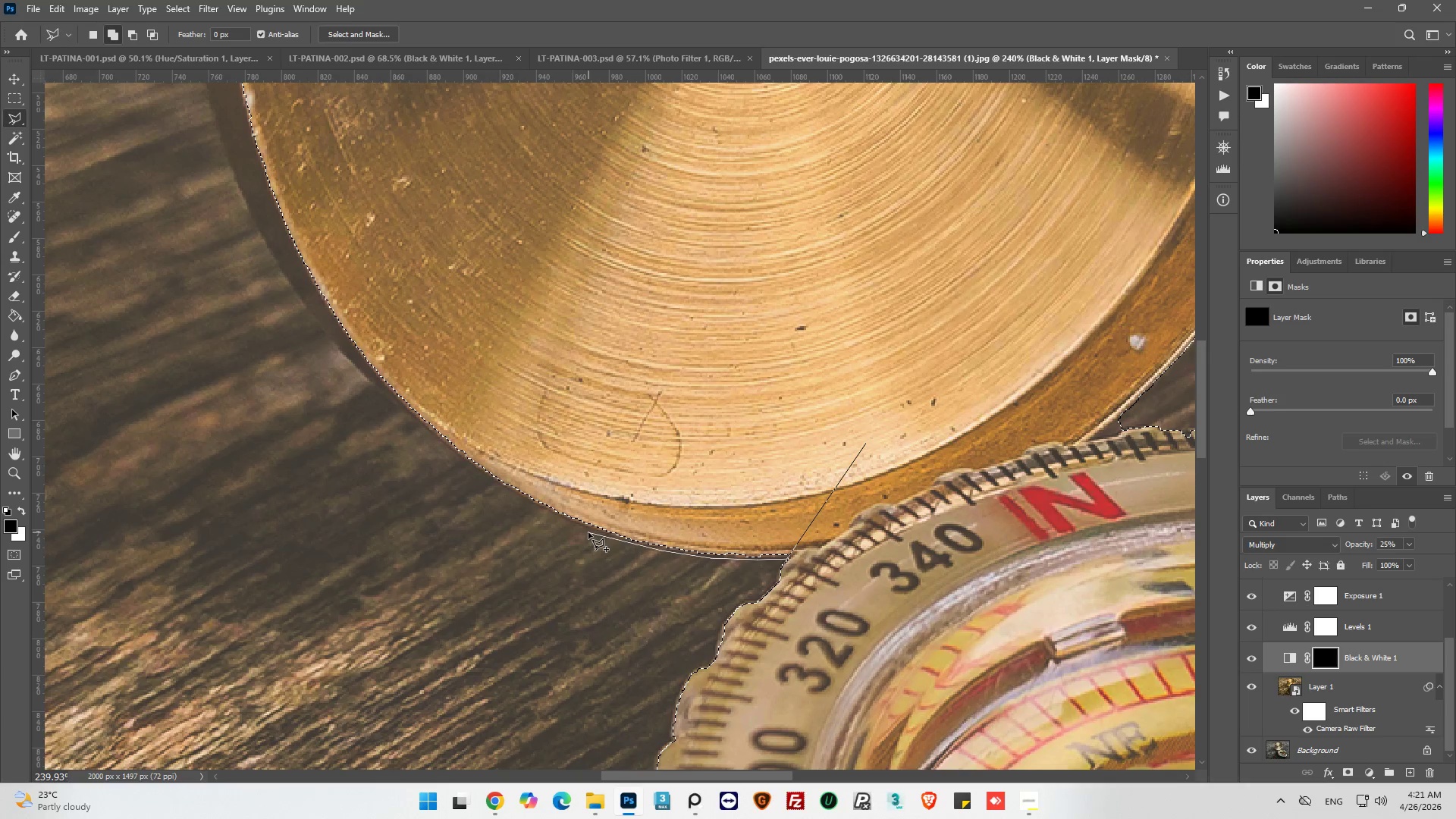 
left_click([581, 526])
 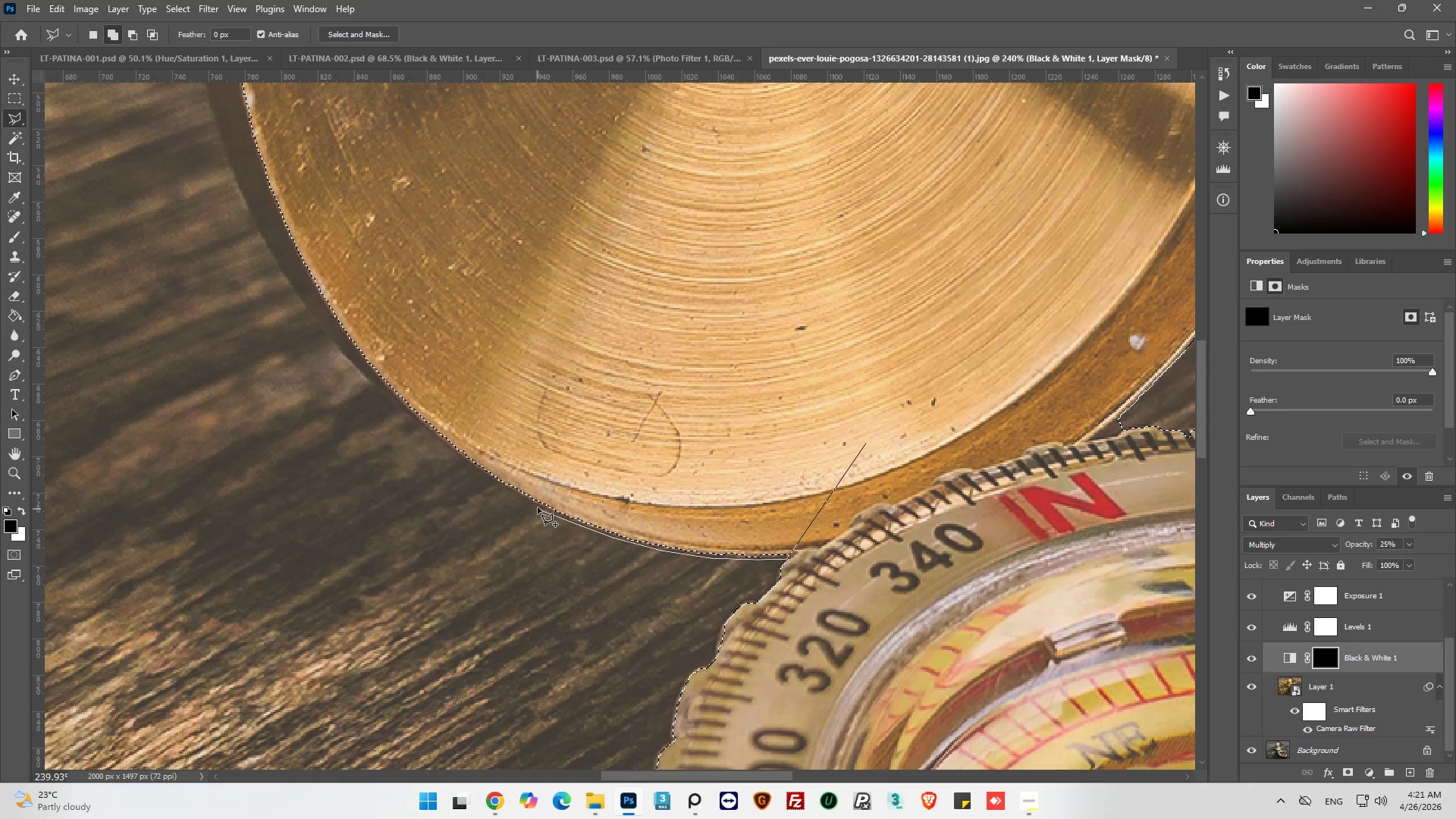 
left_click([538, 507])
 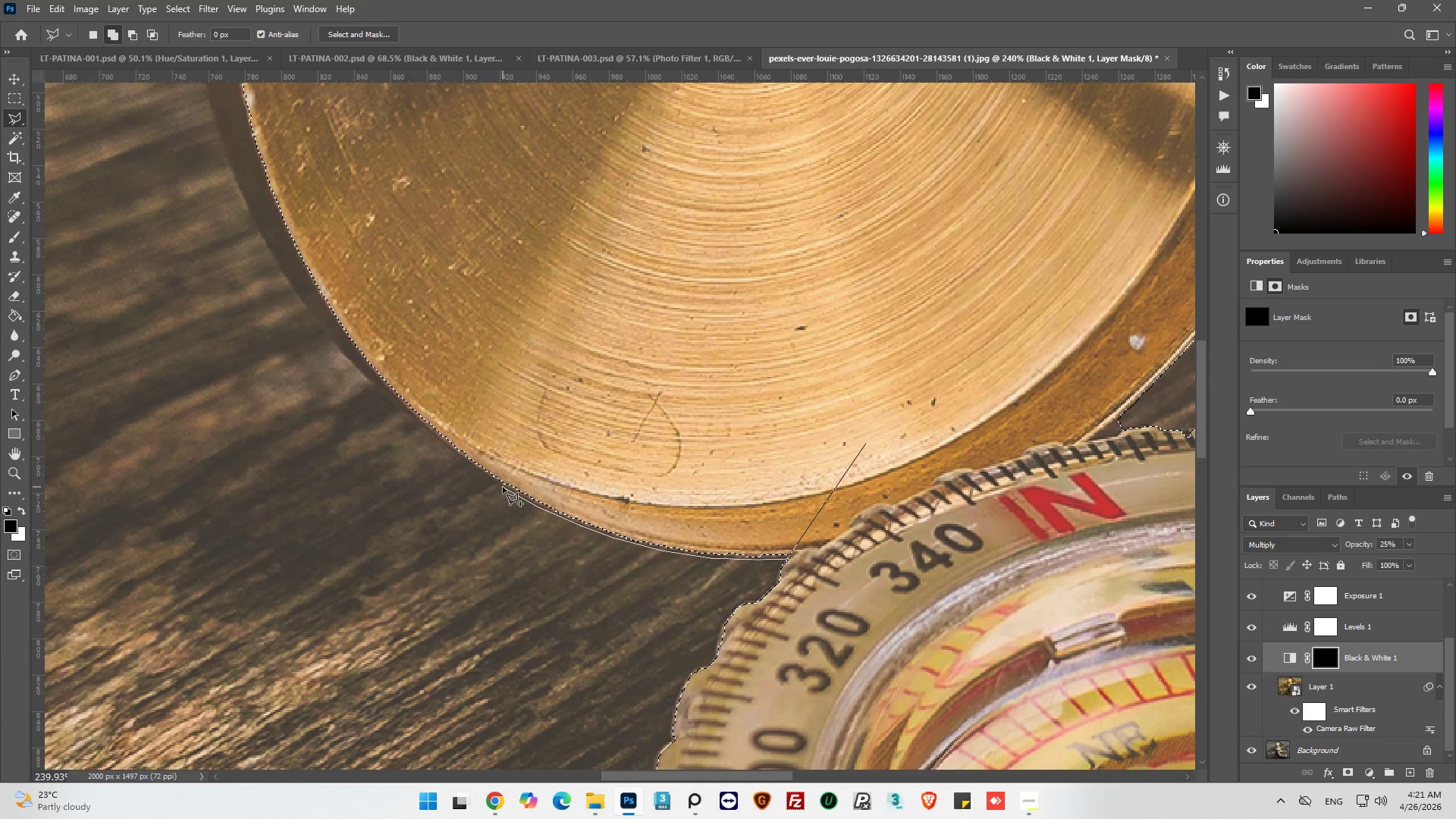 
left_click([503, 487])
 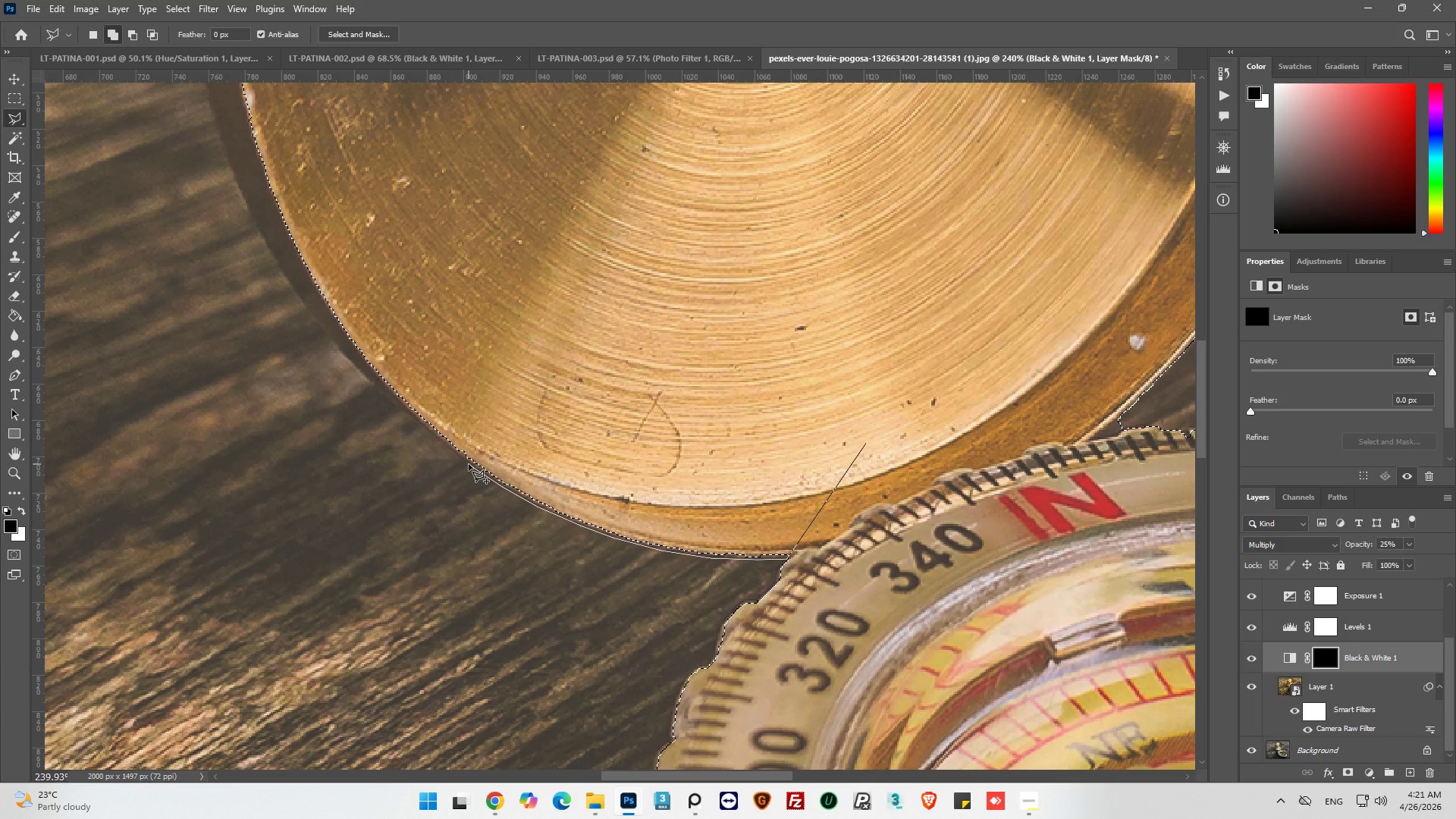 
left_click([469, 465])
 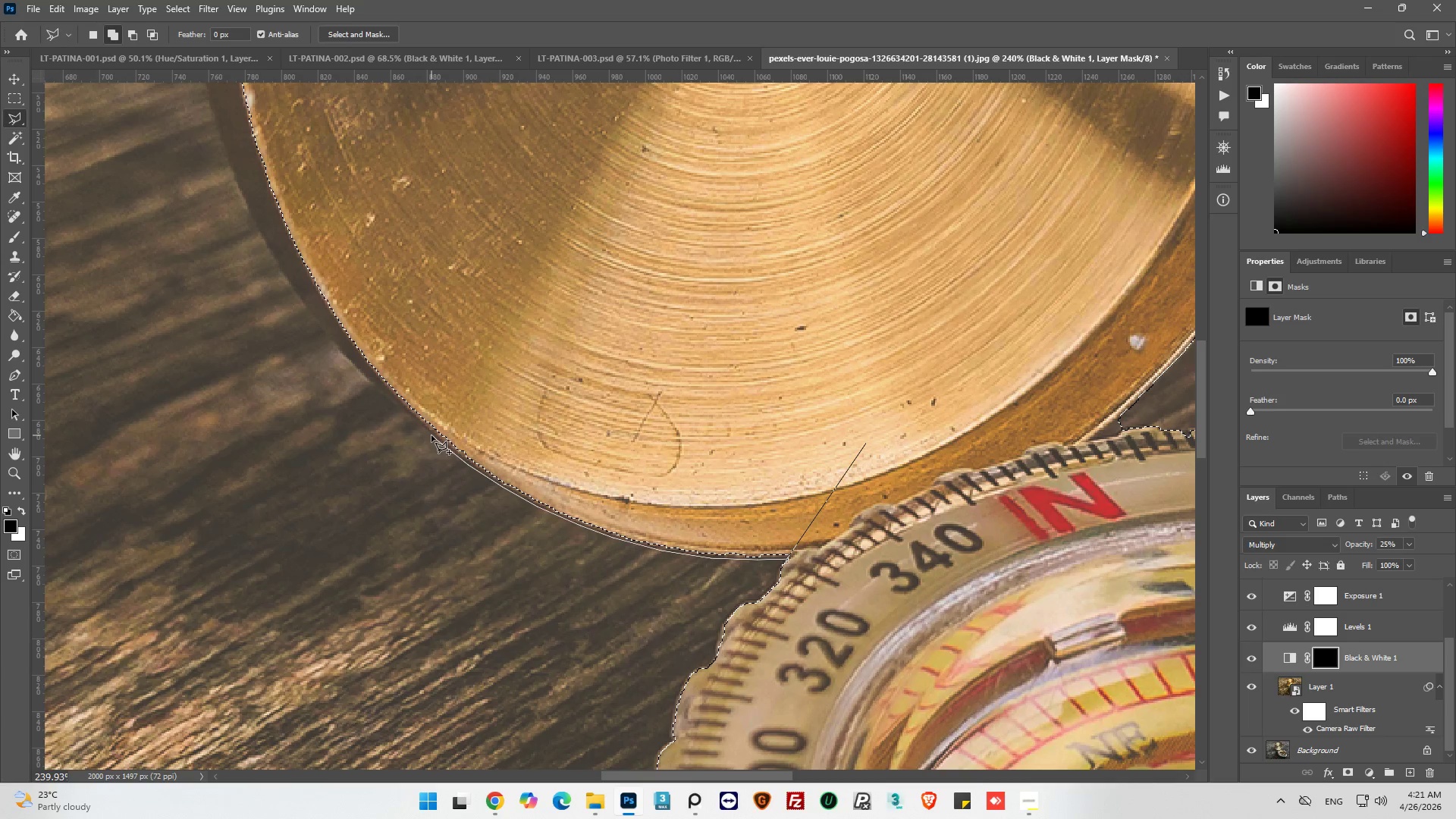 
left_click([431, 435])
 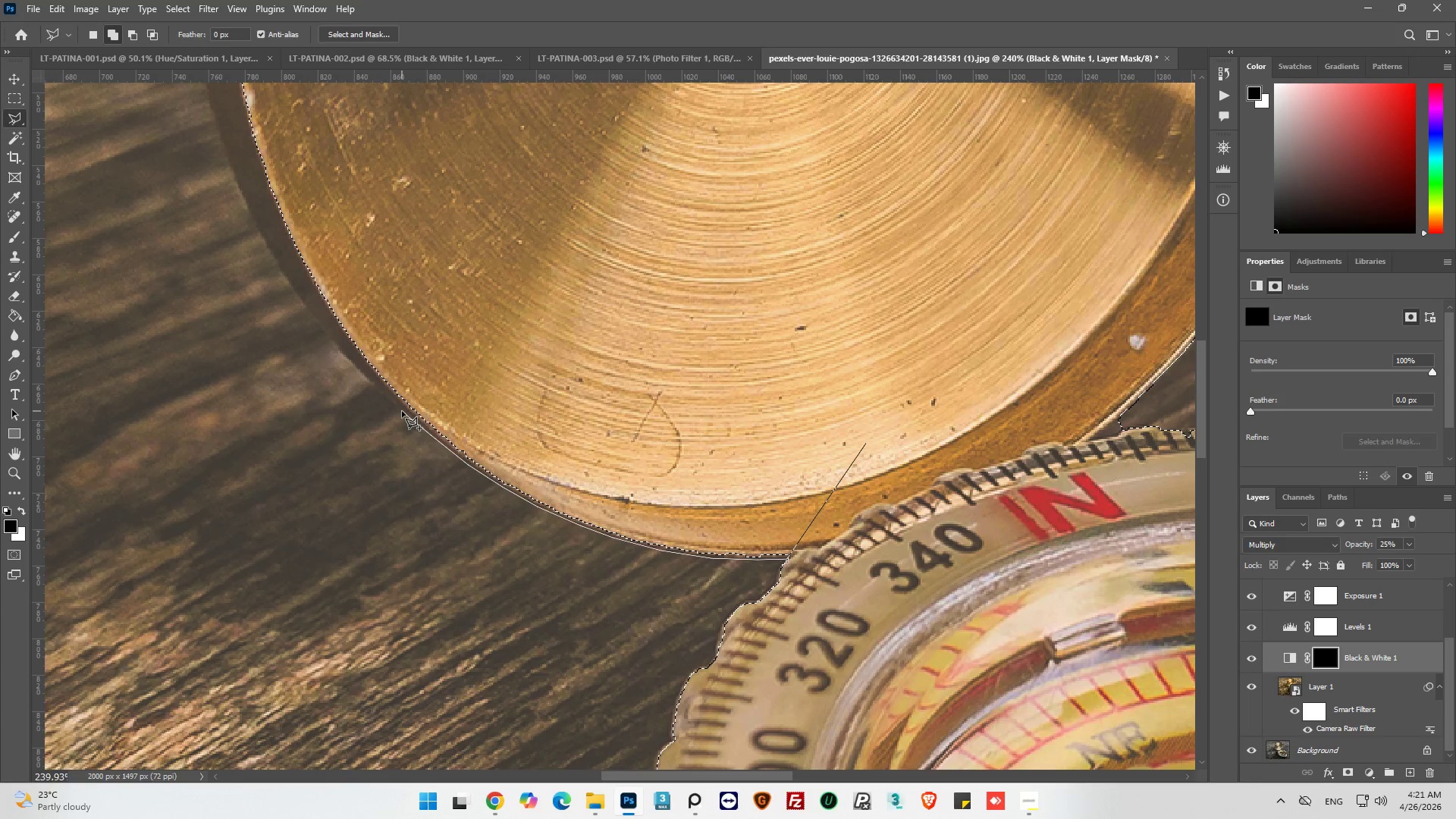 
left_click([403, 410])
 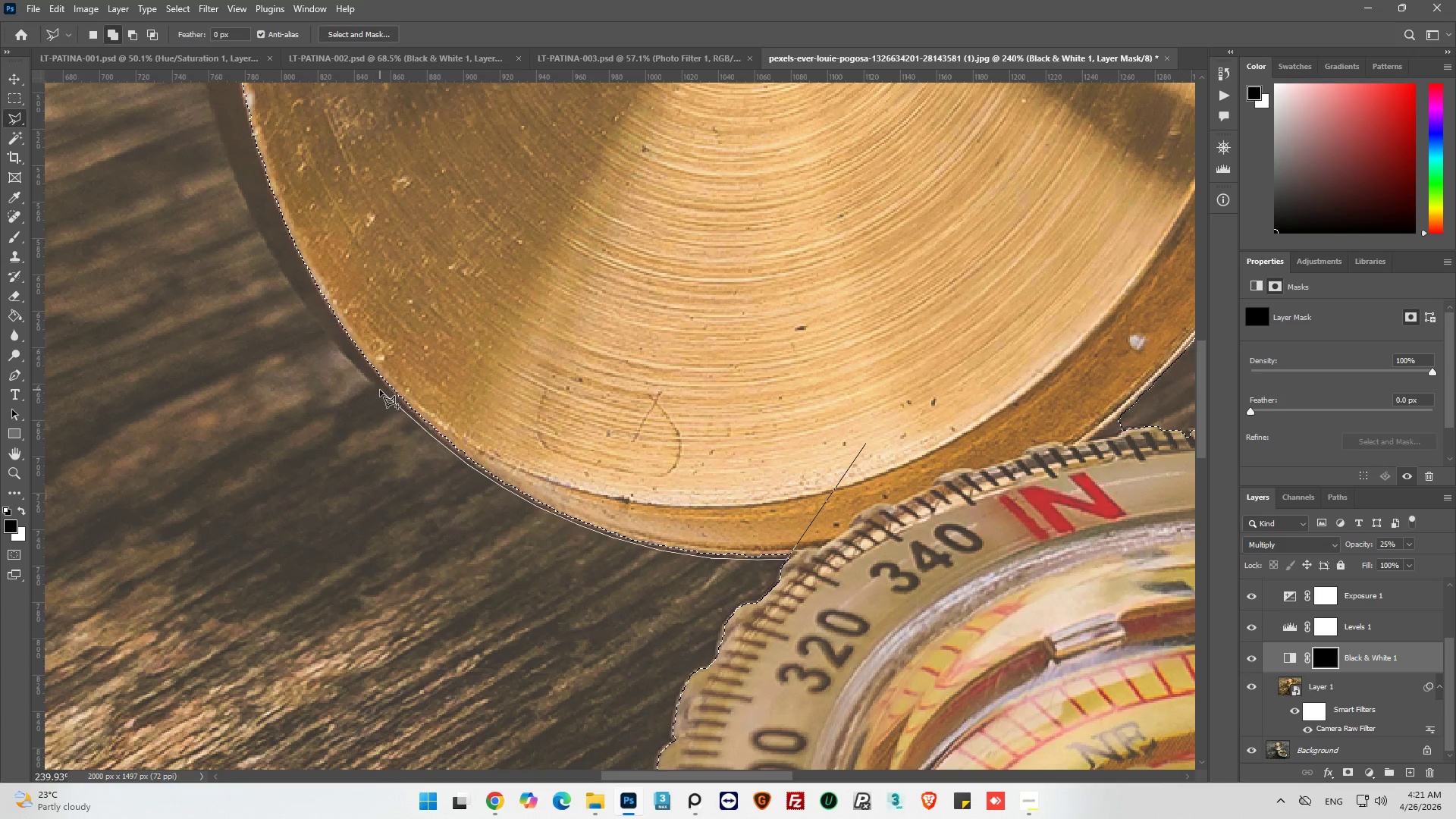 
left_click([381, 390])
 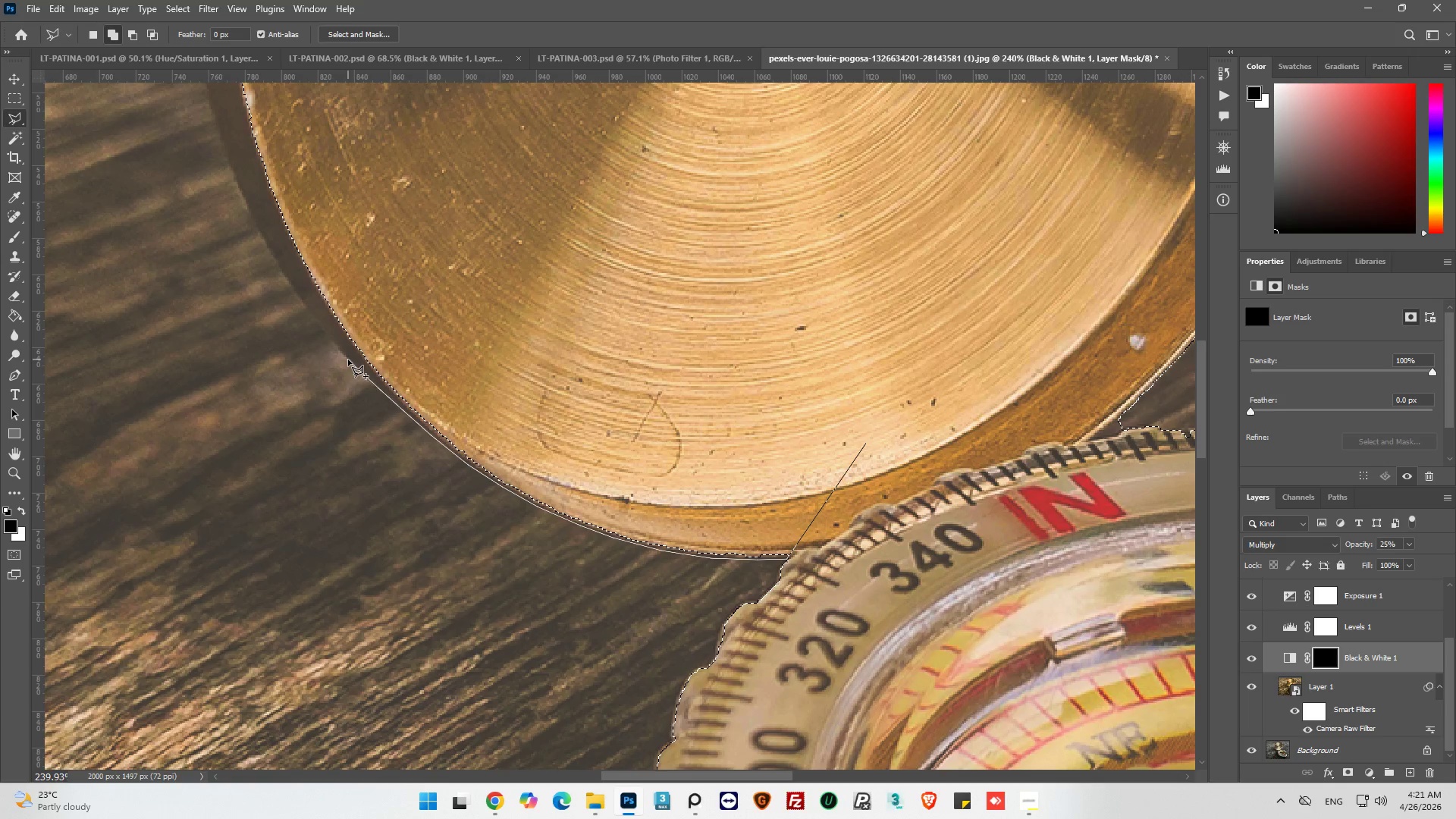 
left_click([348, 360])
 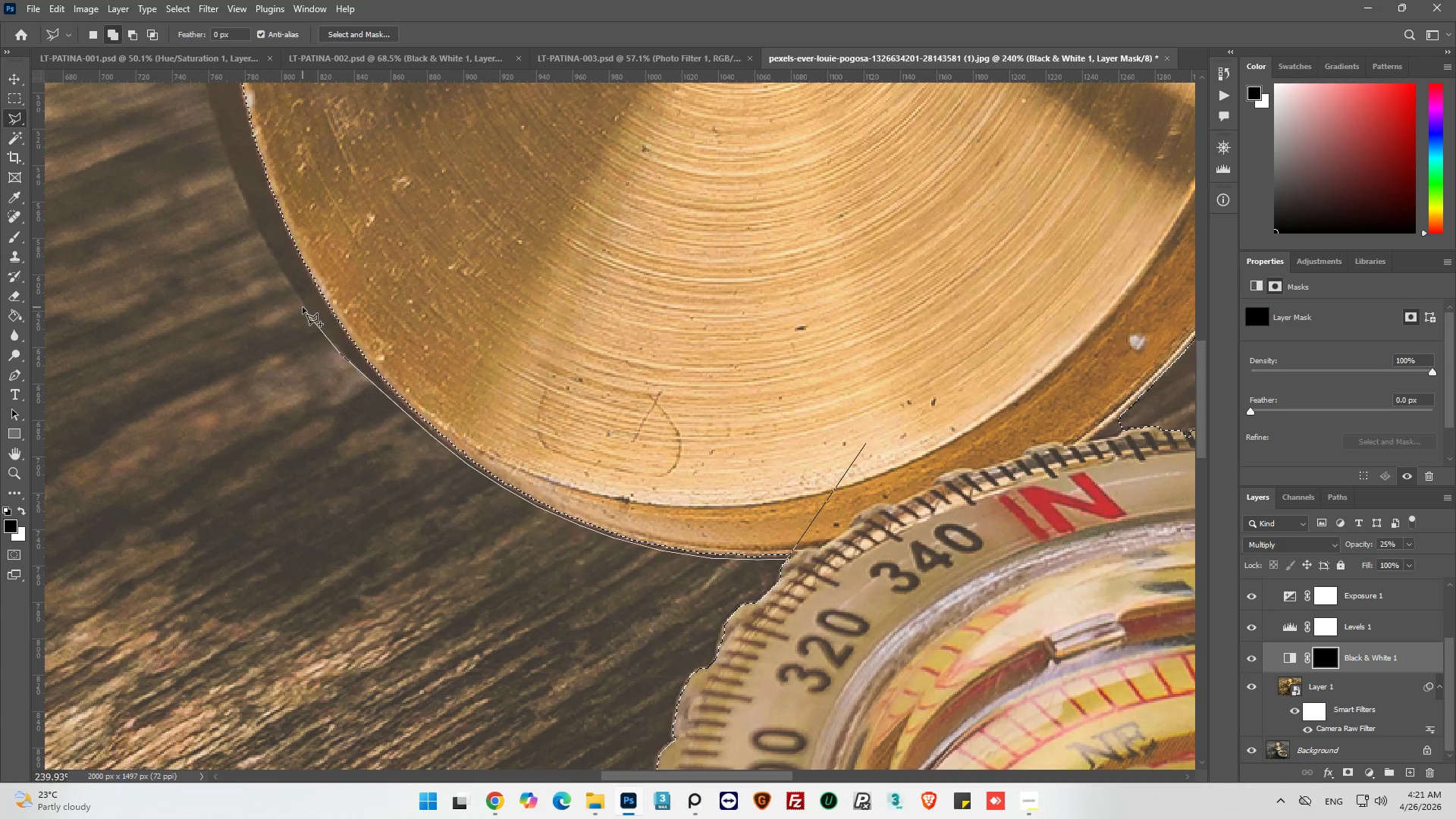 
wait(7.05)
 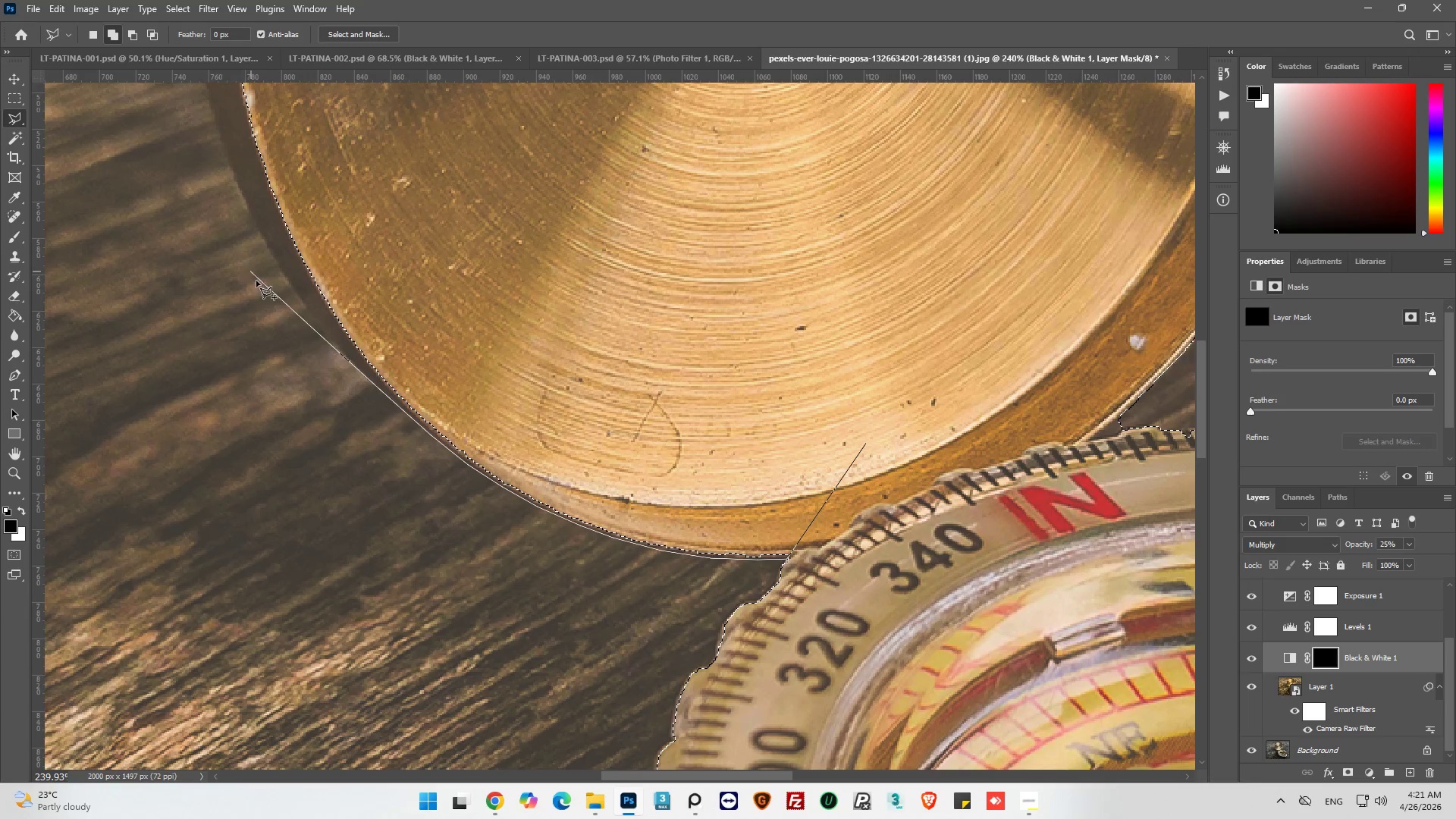 
left_click([303, 307])
 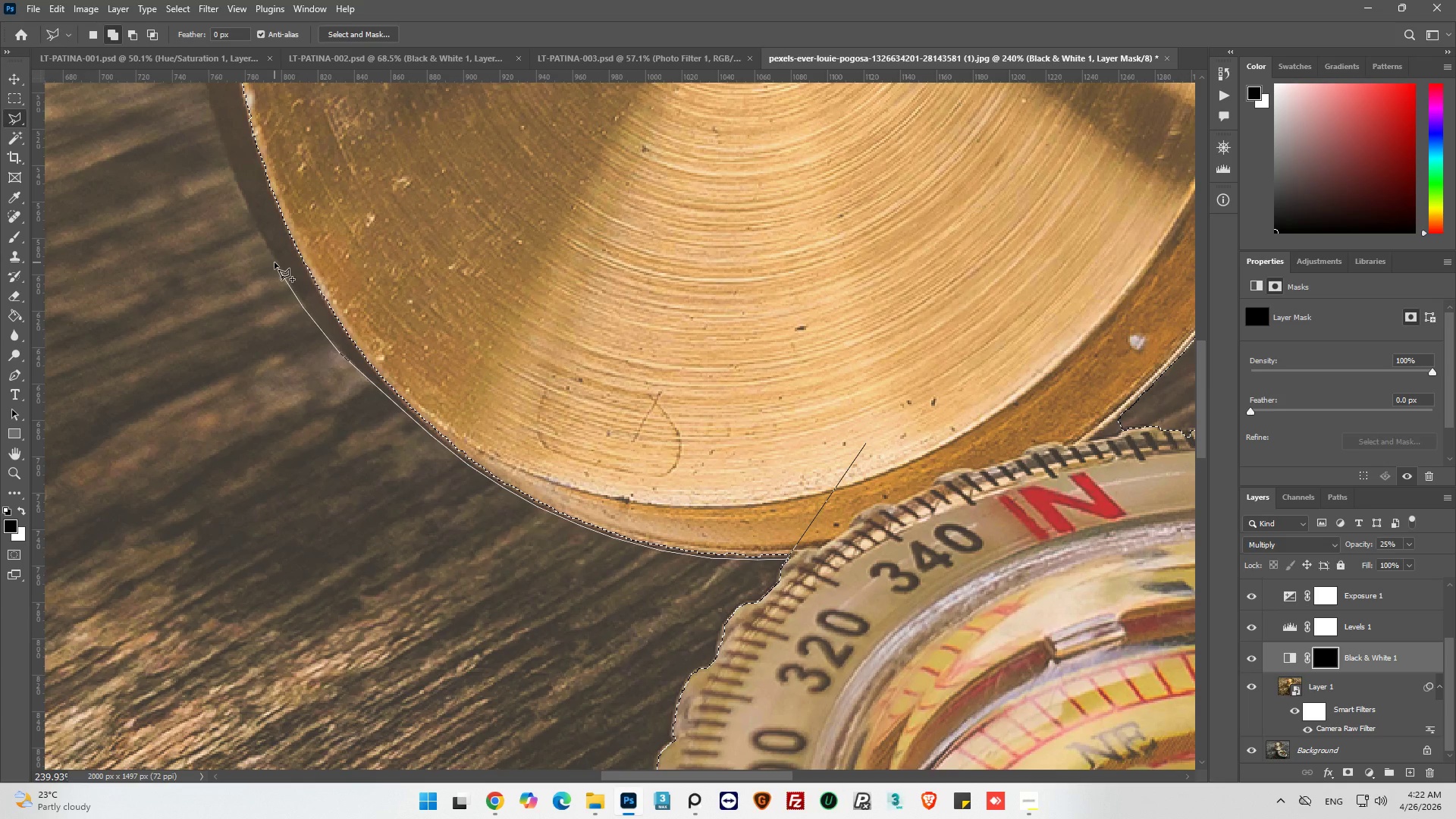 
left_click([275, 262])
 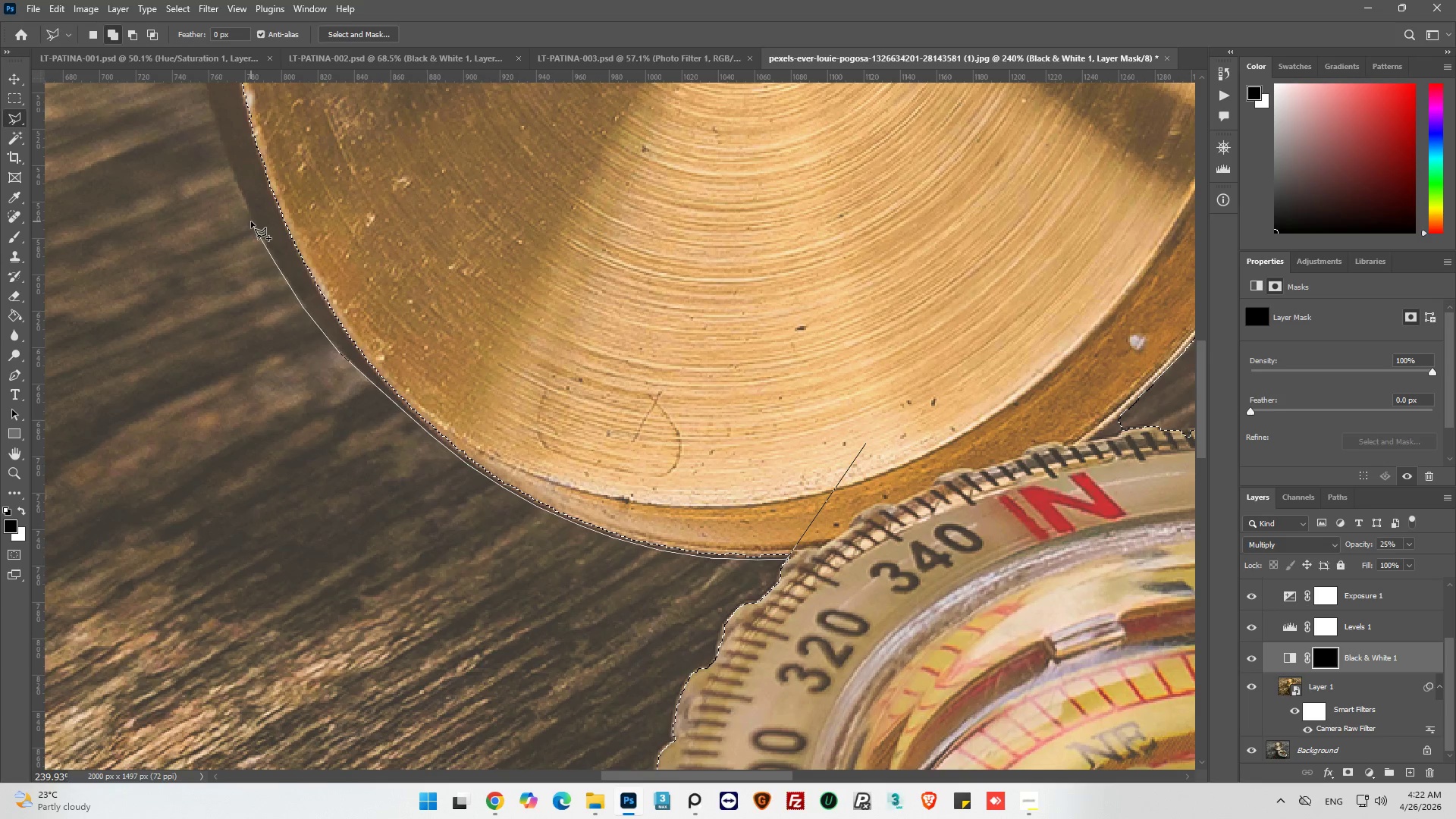 
wait(5.33)
 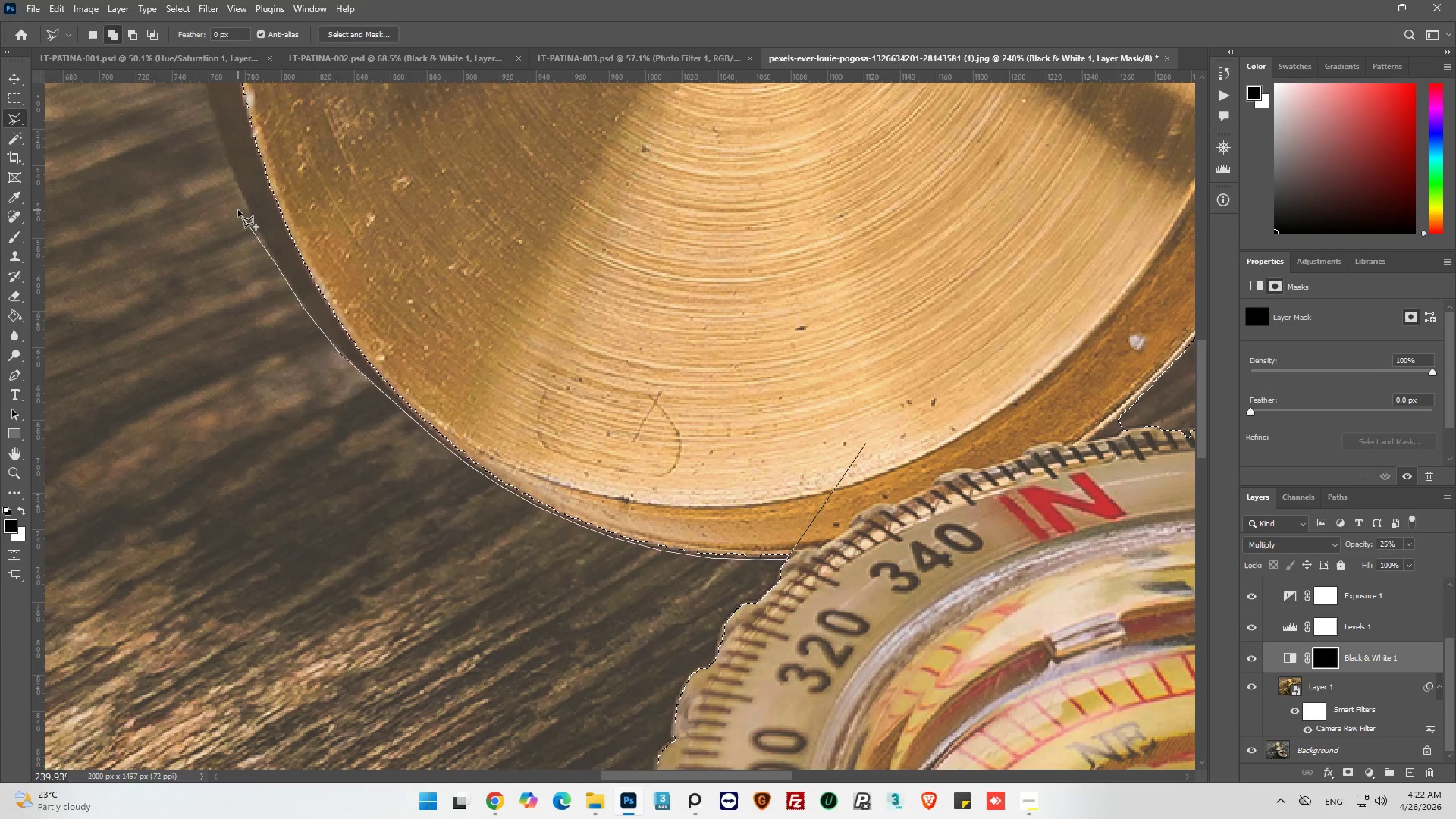 
left_click([253, 222])
 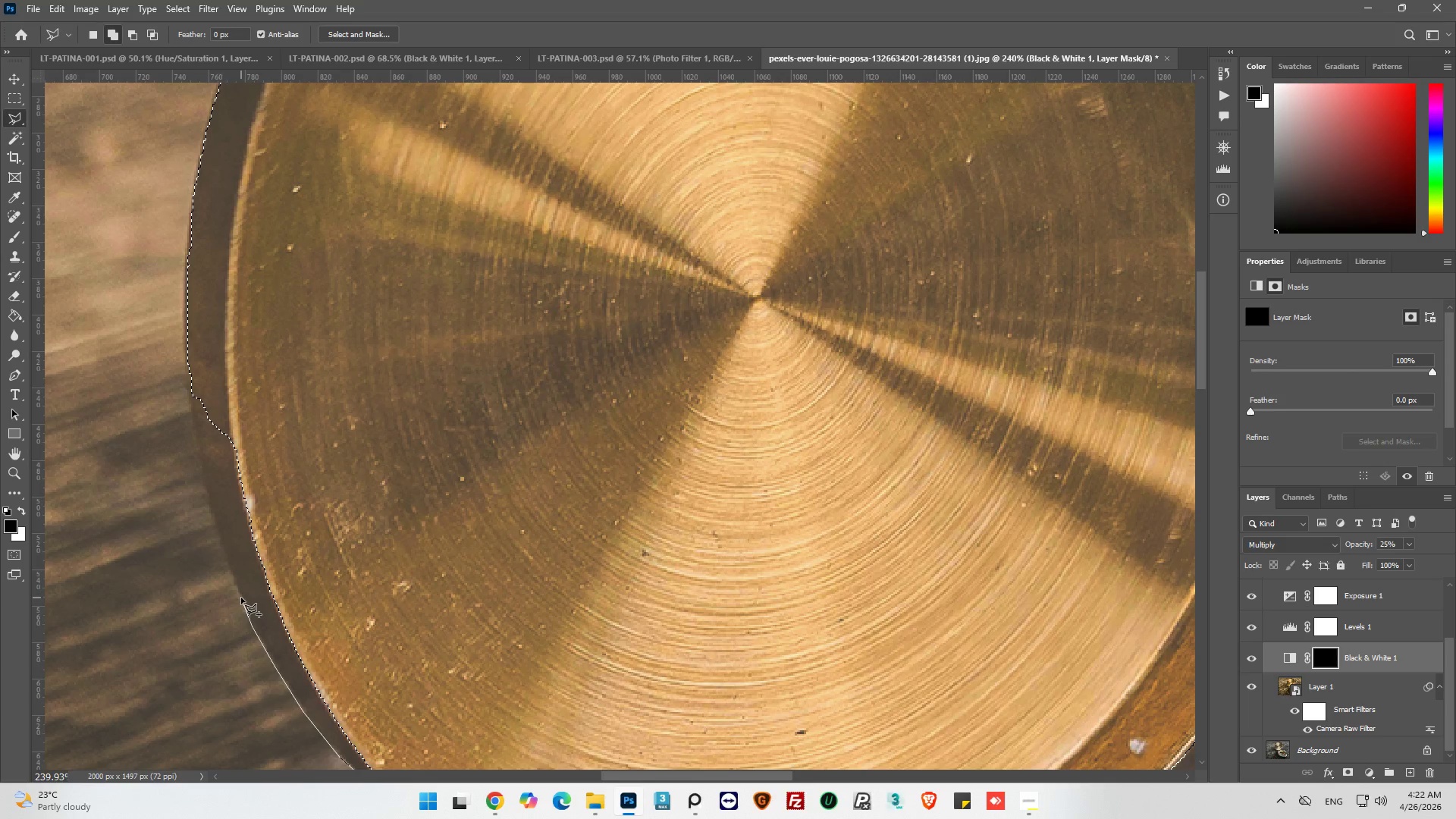 
wait(5.94)
 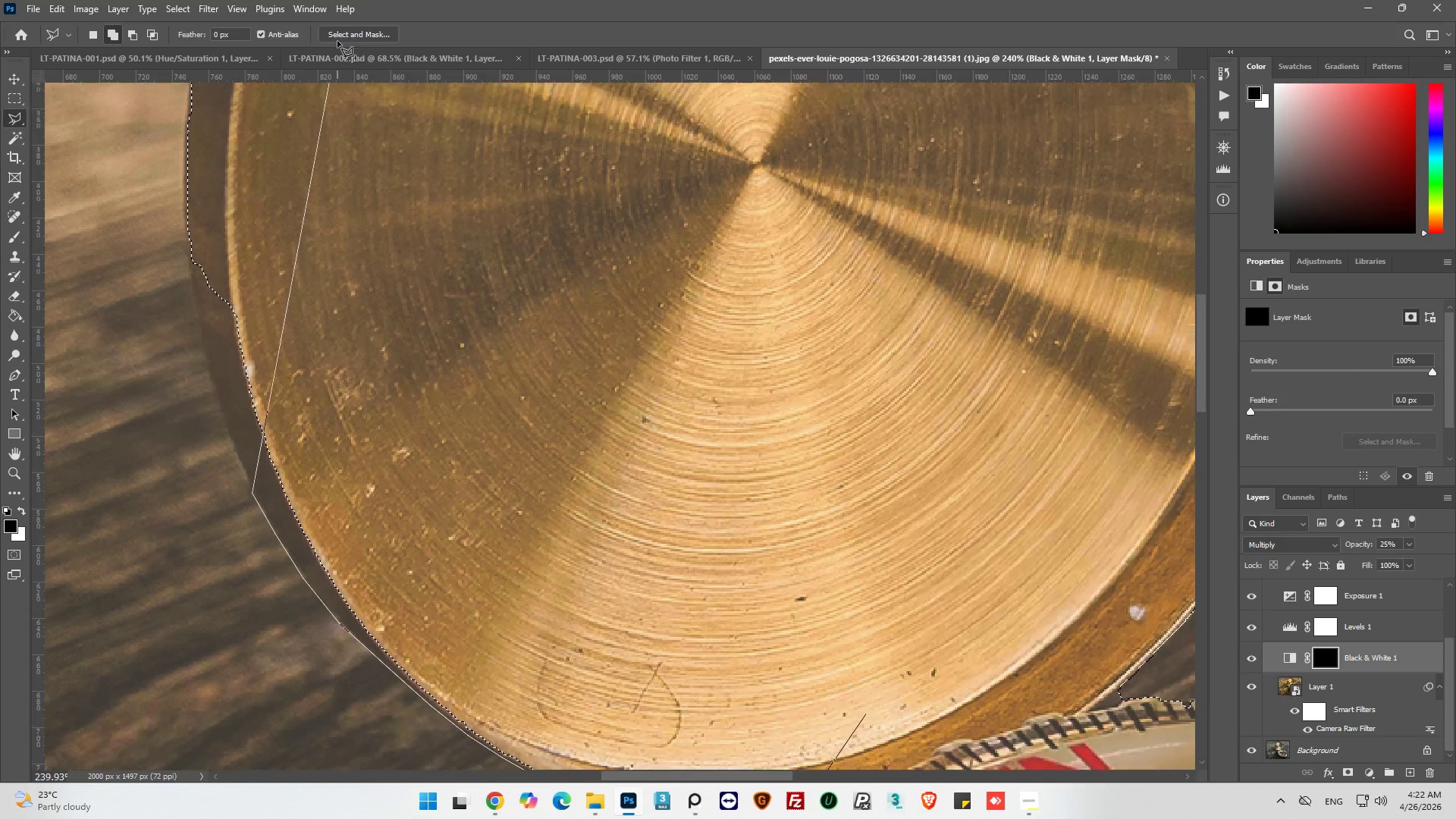 
left_click([239, 594])
 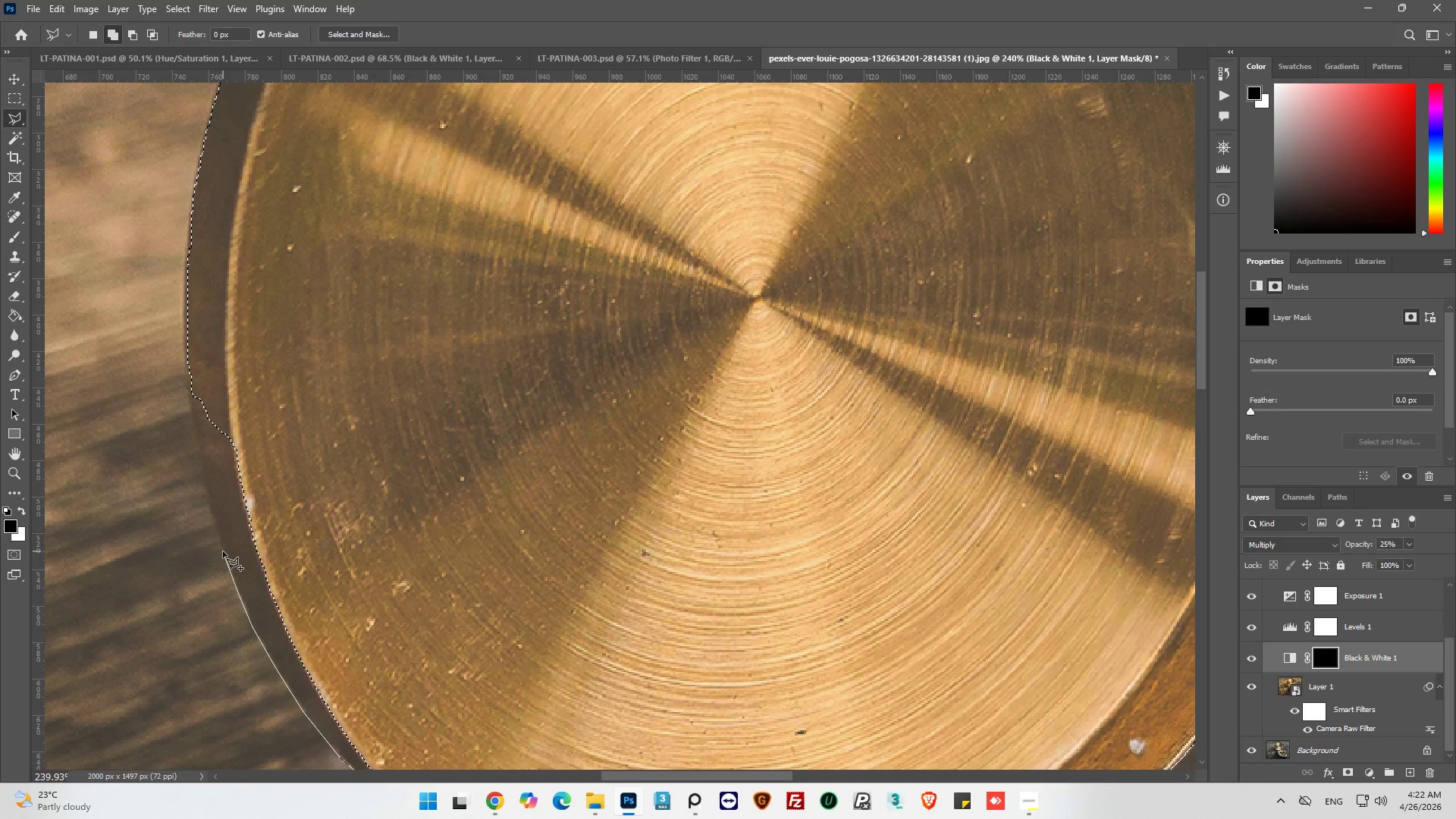 
left_click([222, 551])
 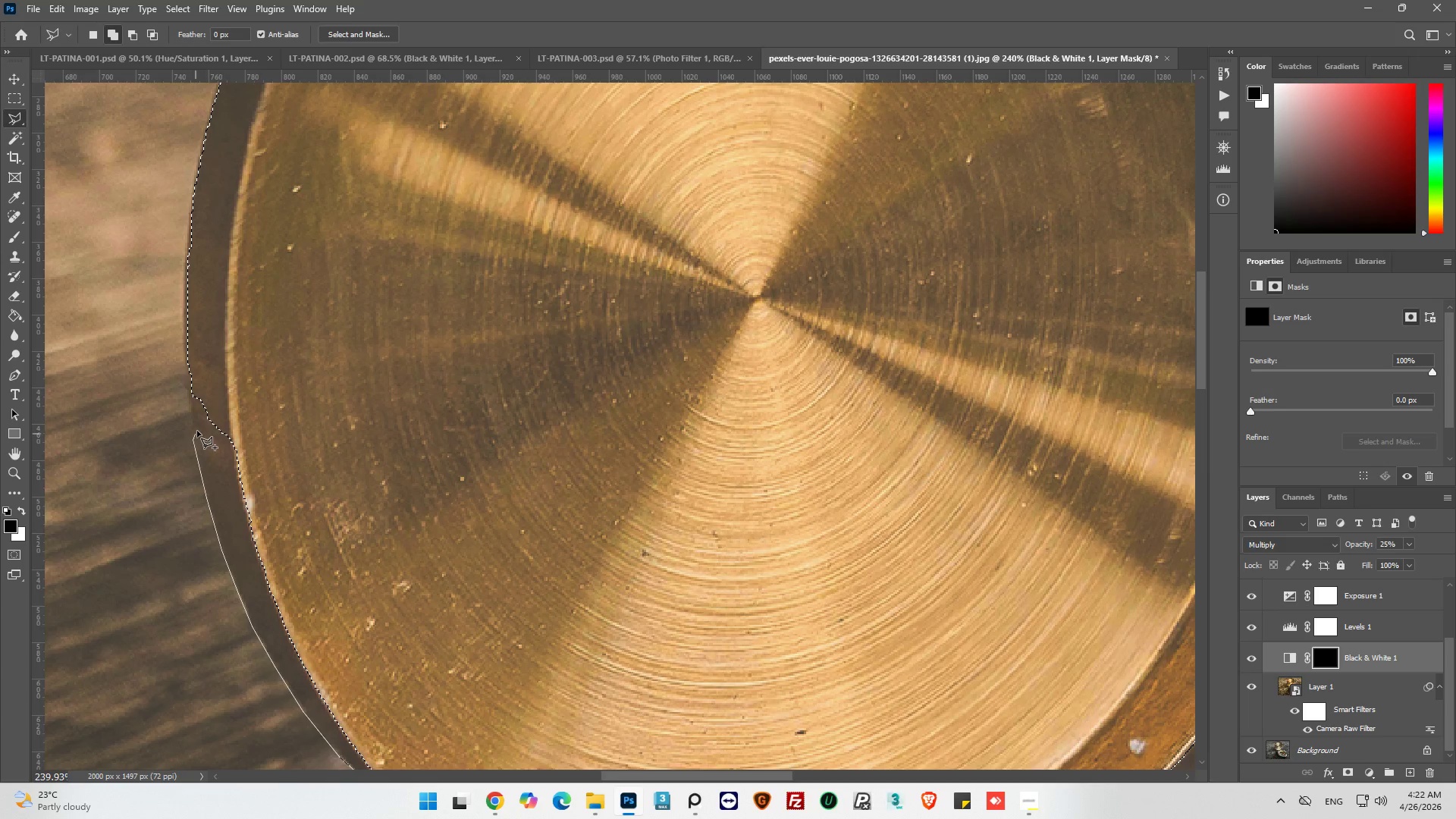 
wait(7.06)
 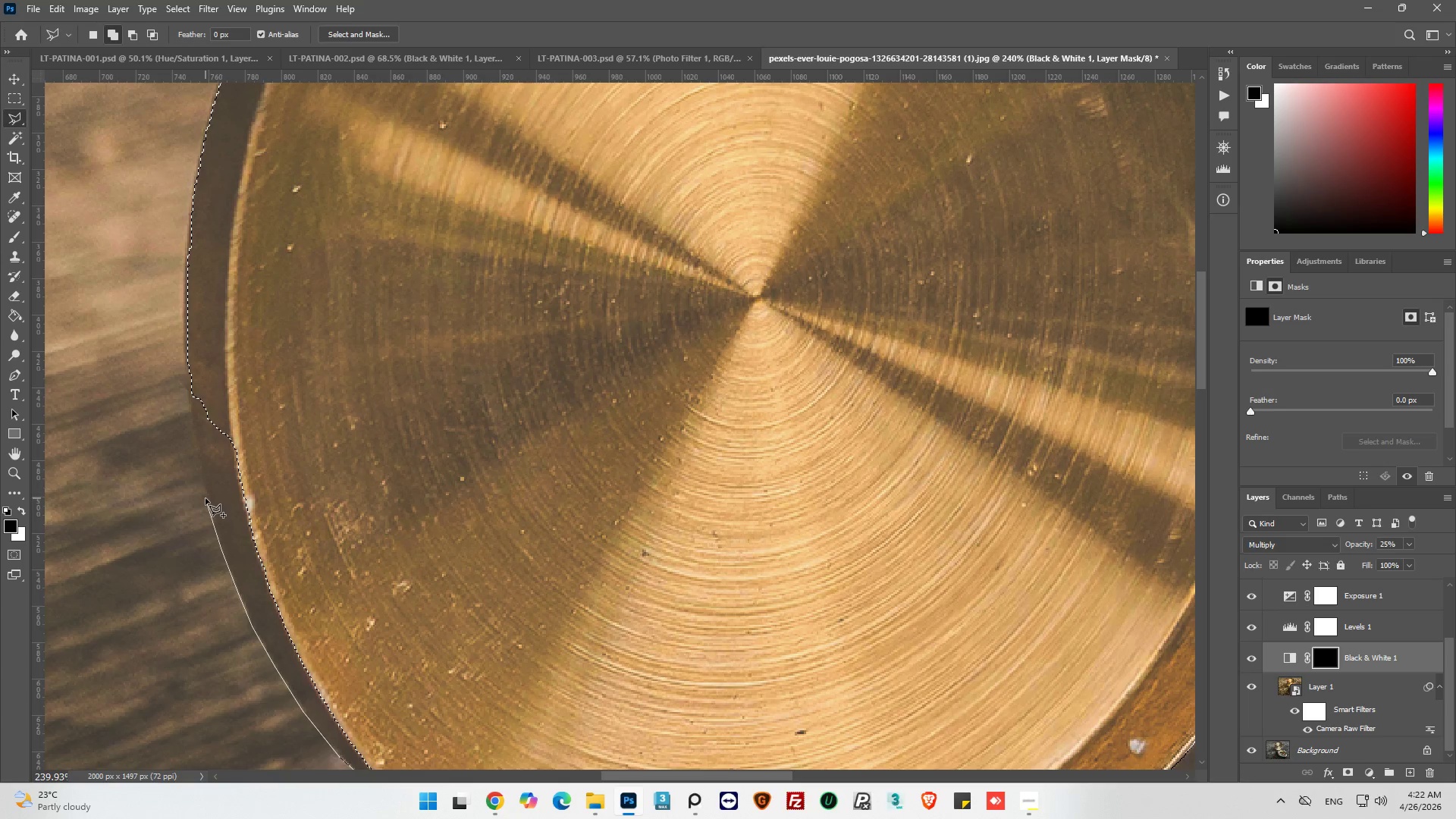 
left_click([184, 378])
 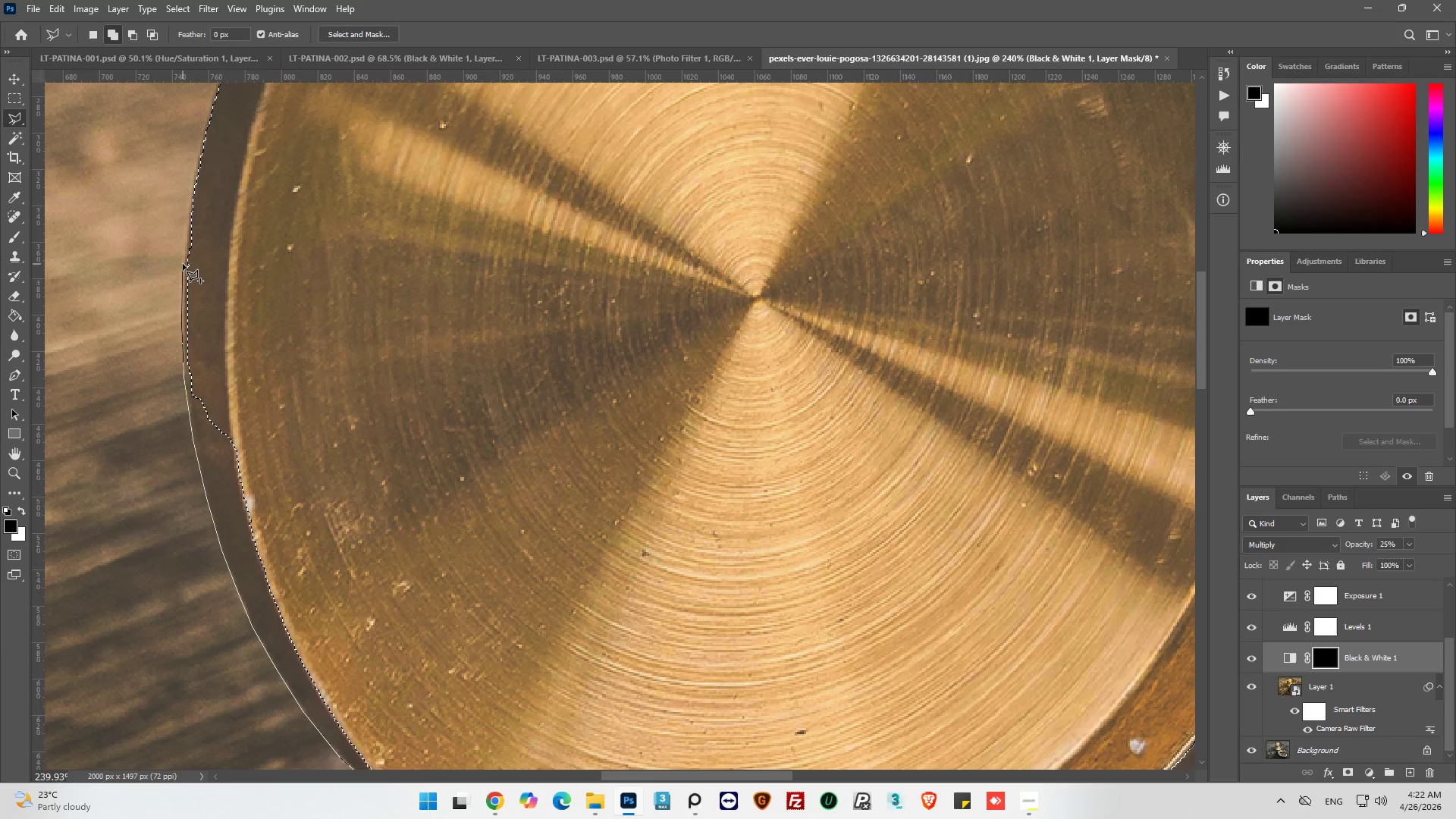 
wait(7.61)
 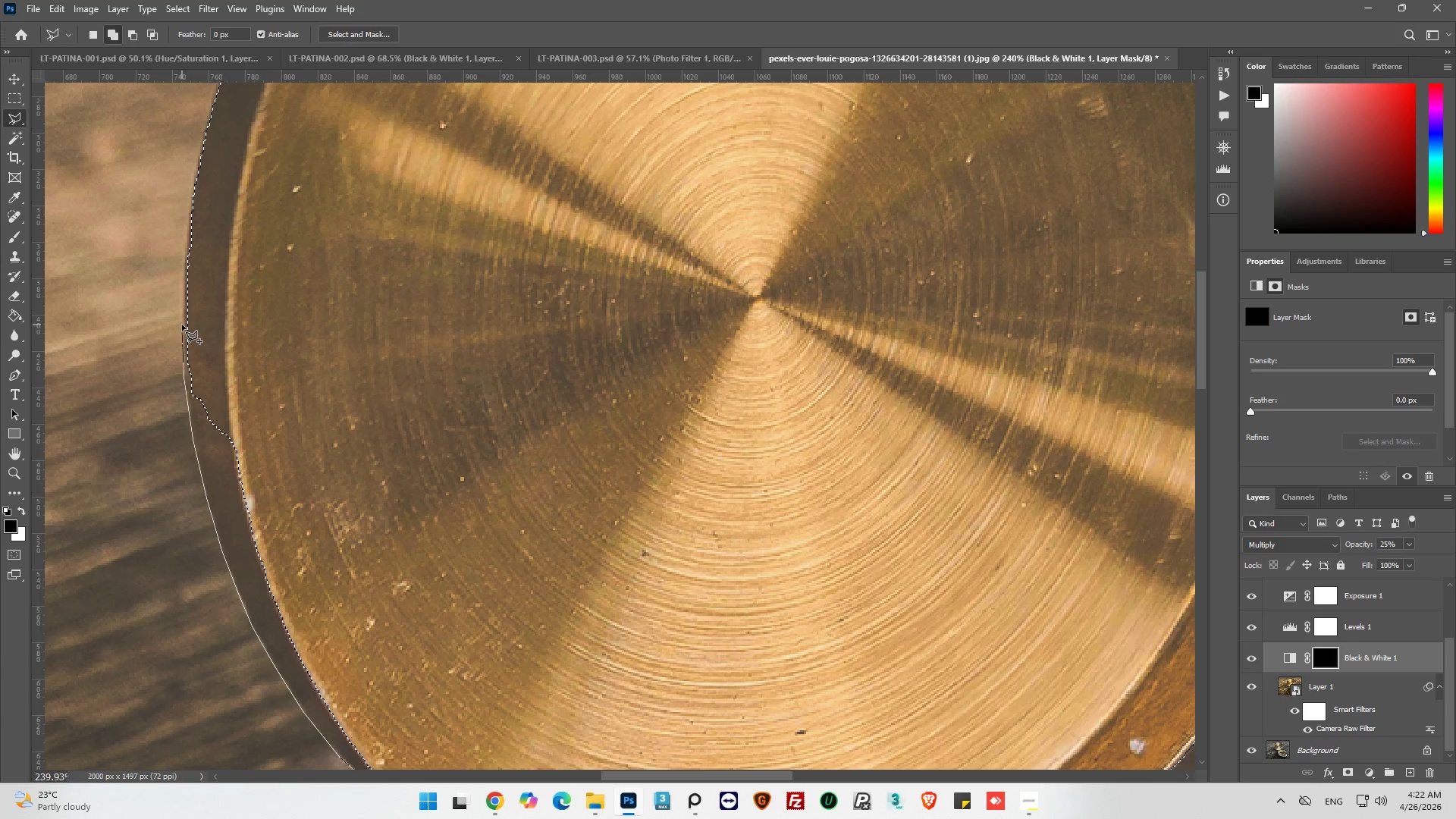 
left_click([184, 263])
 